 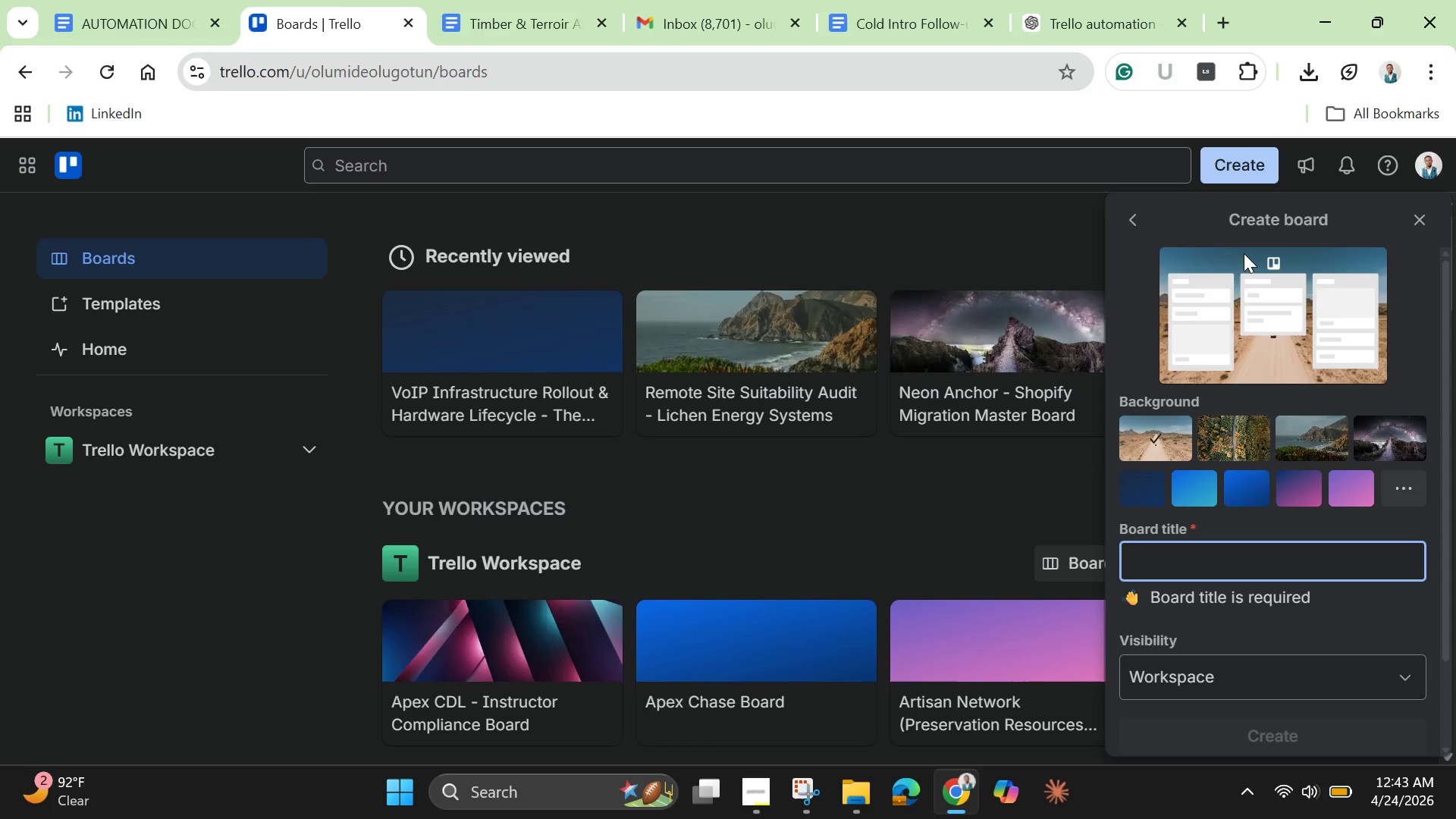 
left_click([1160, 486])
 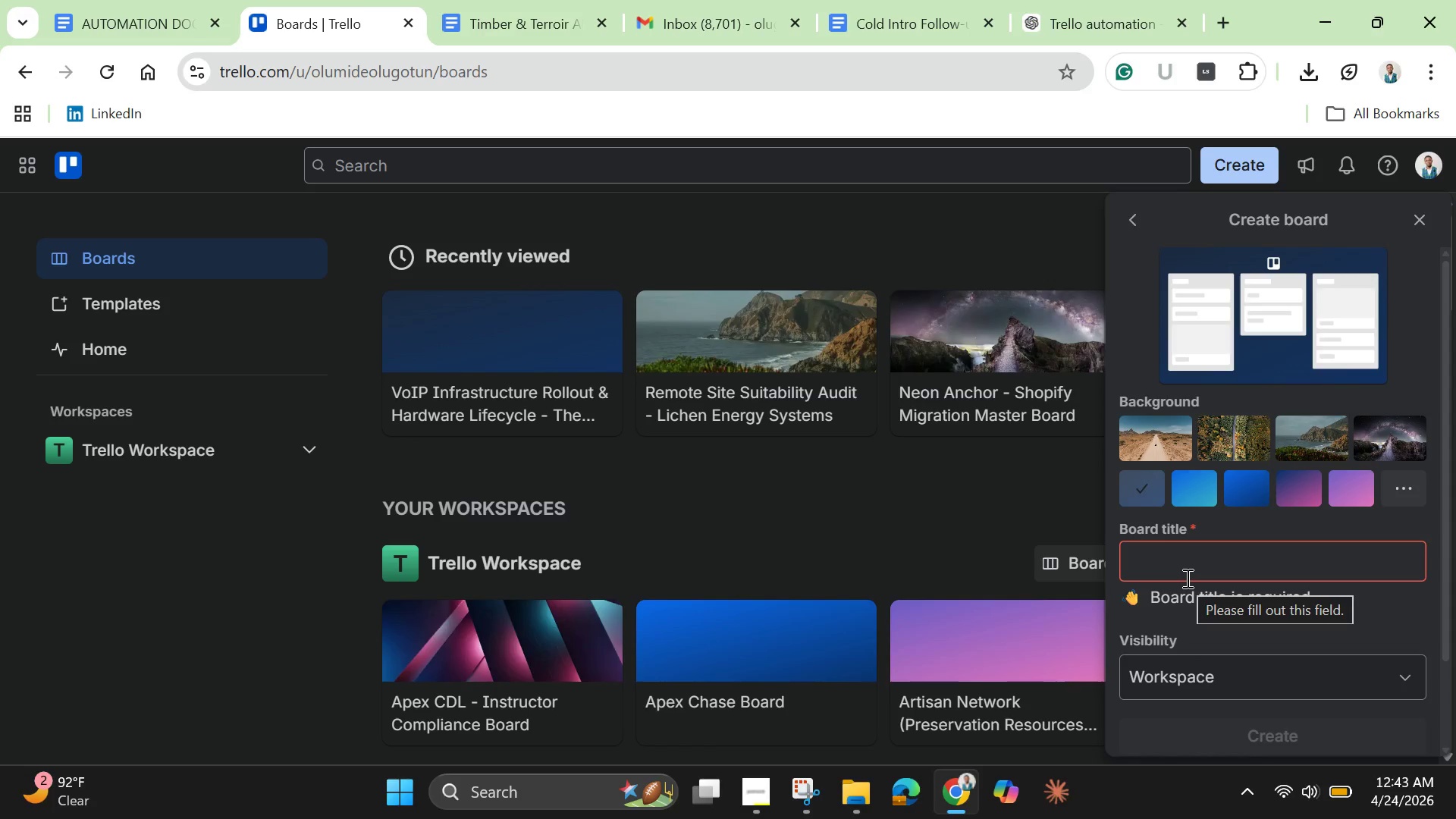 
left_click([1182, 566])
 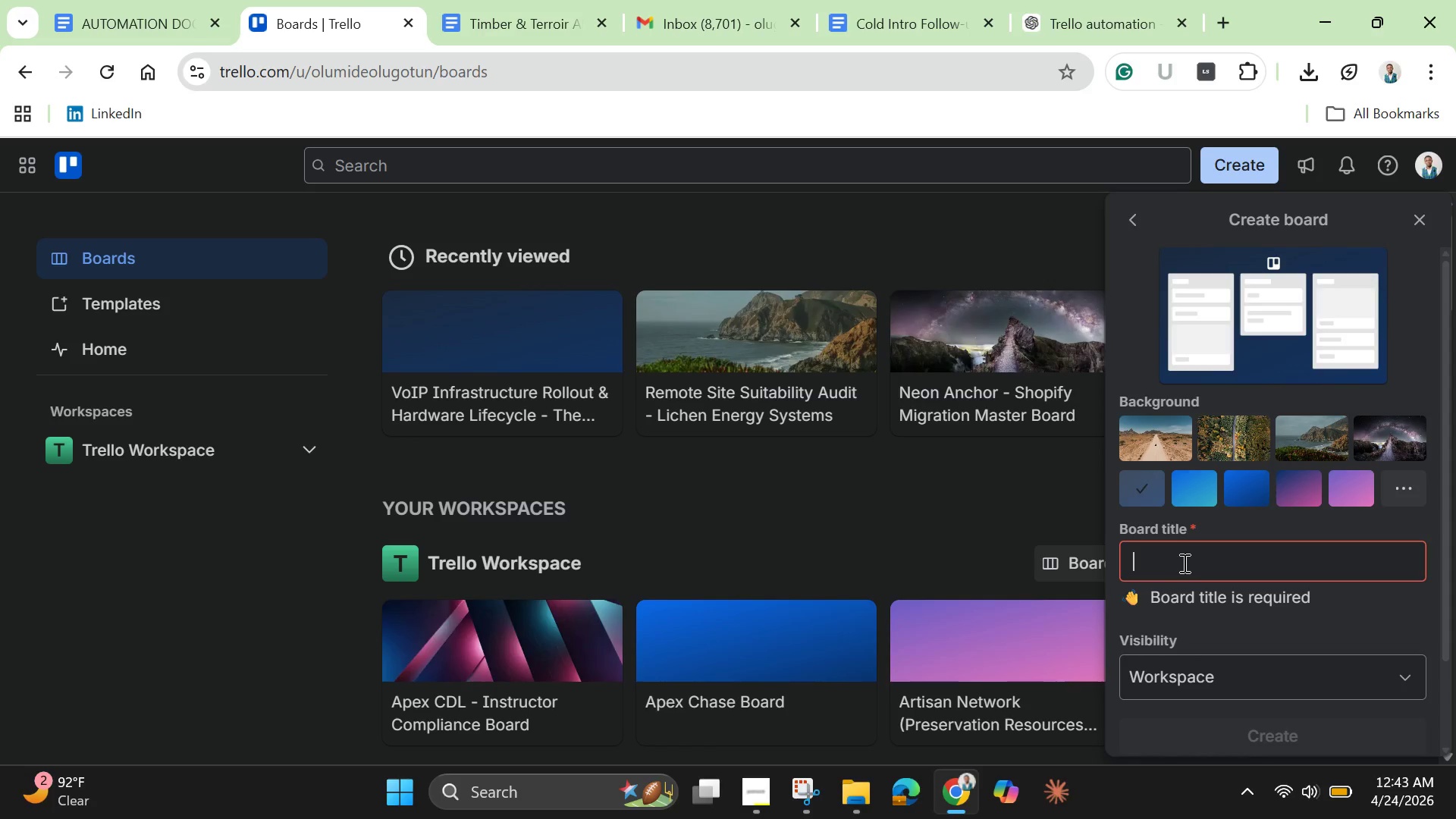 
type(Mobile Clinic Equipment Sterilizatio)
 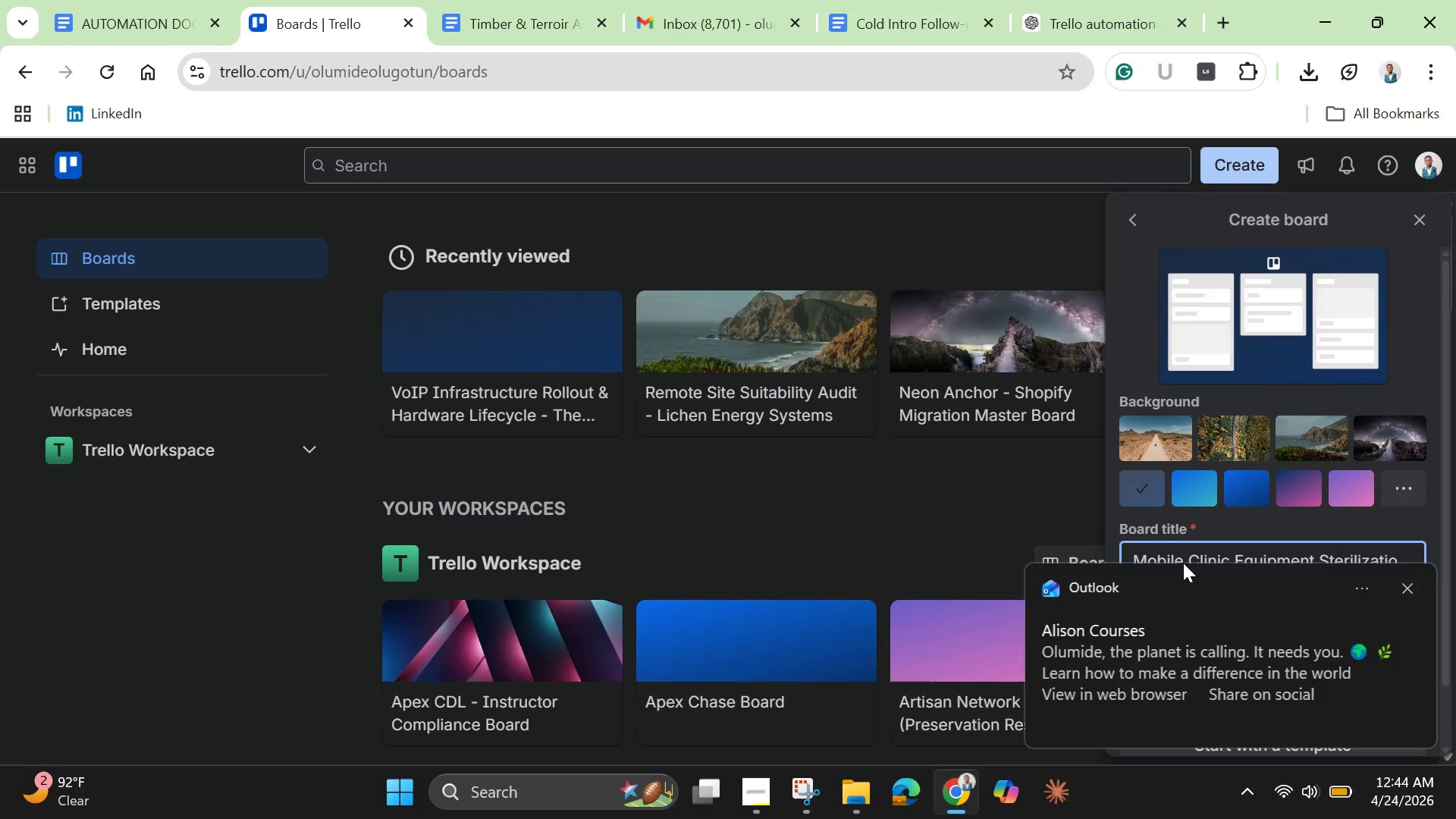 
key(N)
 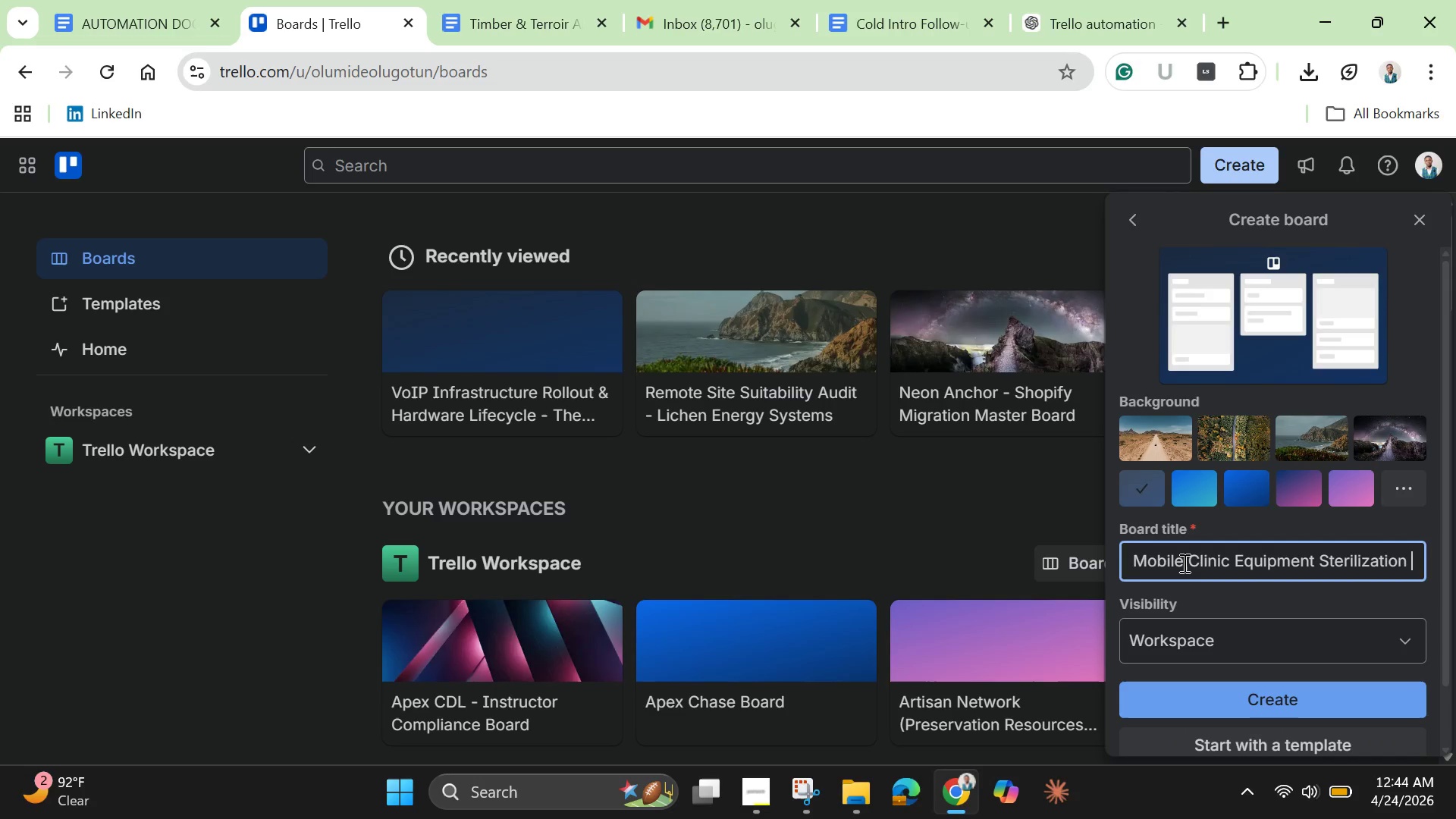 
key(Space)
 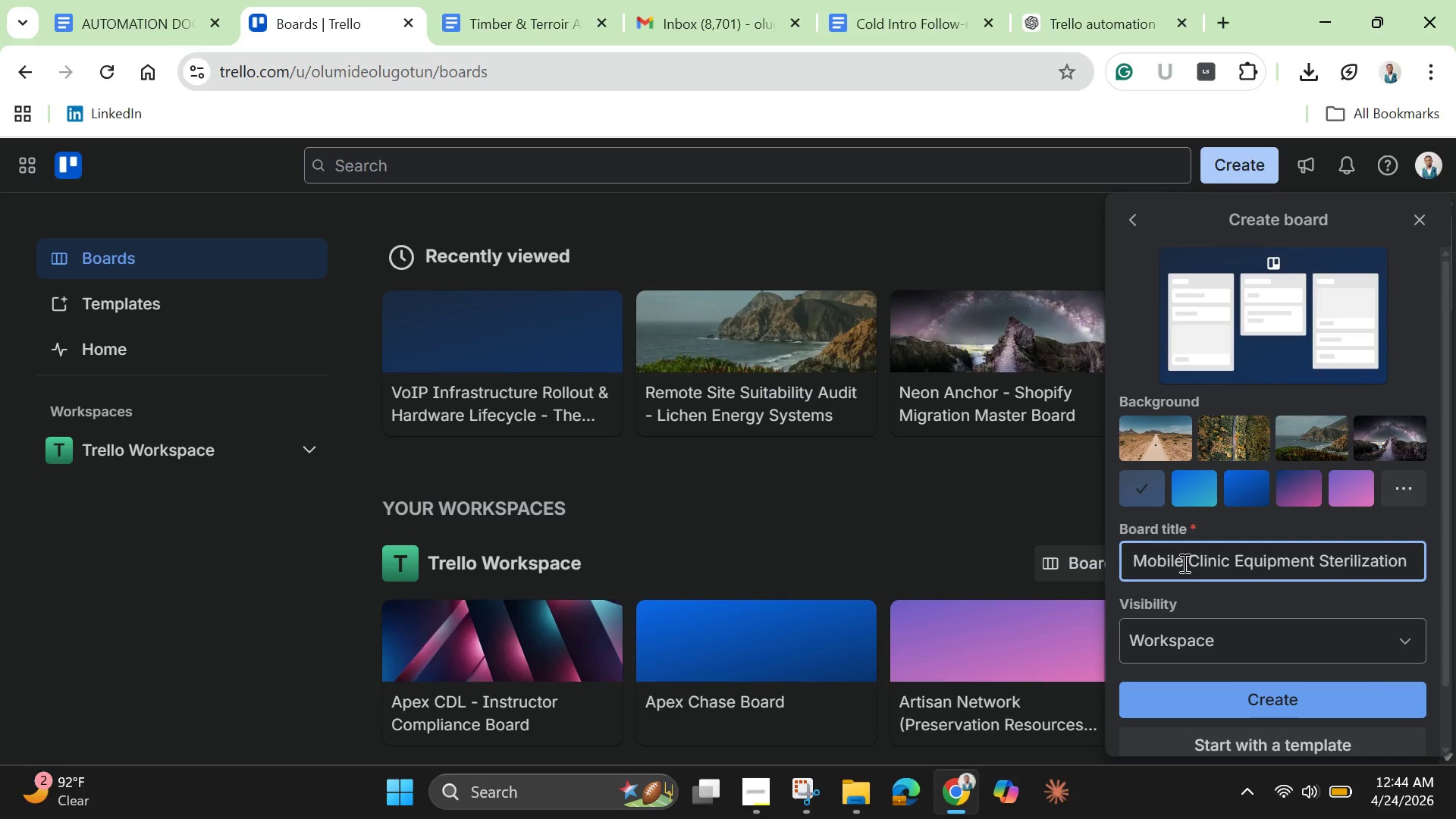 
hold_key(key=ShiftLeft, duration=1.5)
 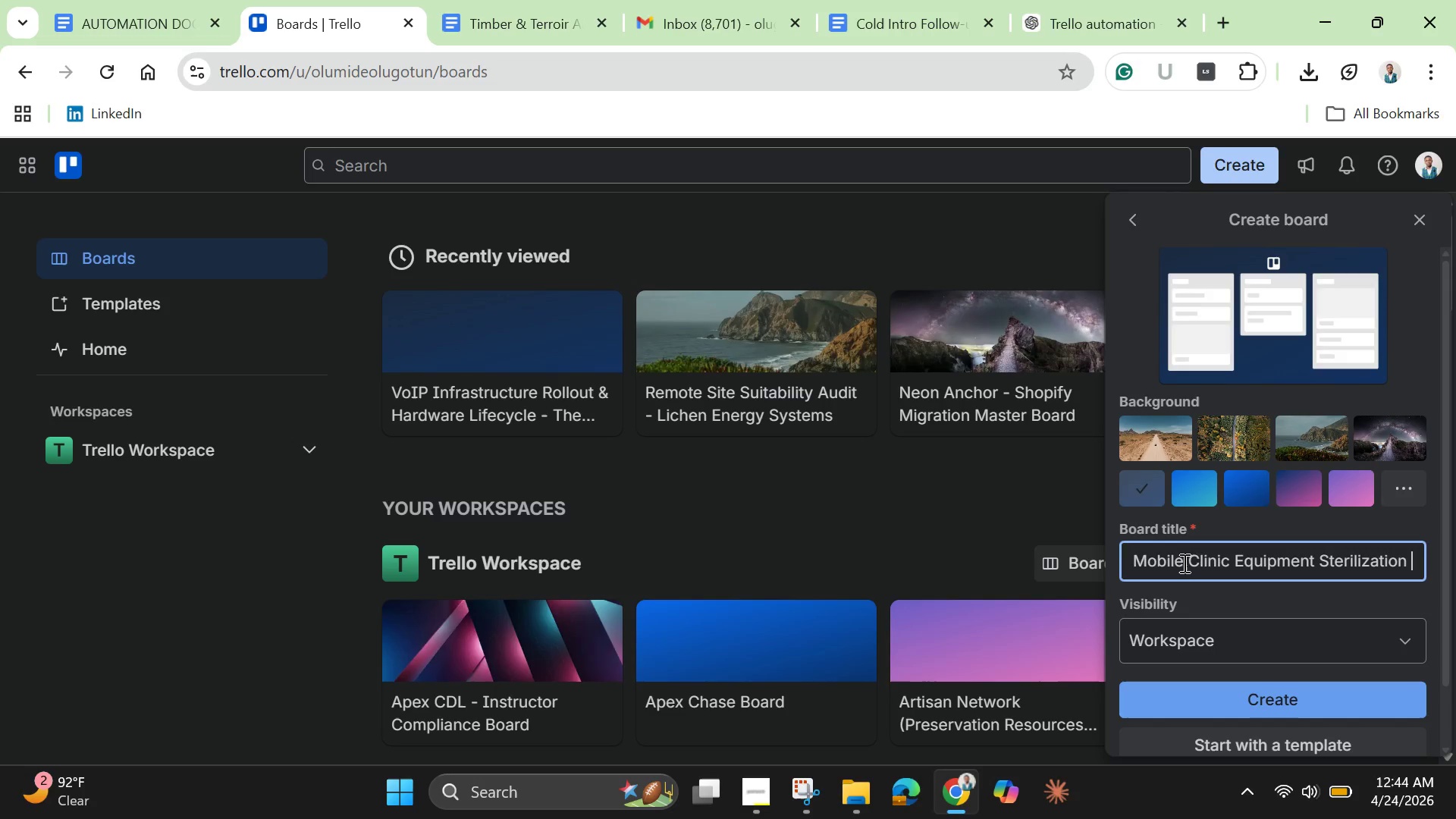 
key(Shift+7)
 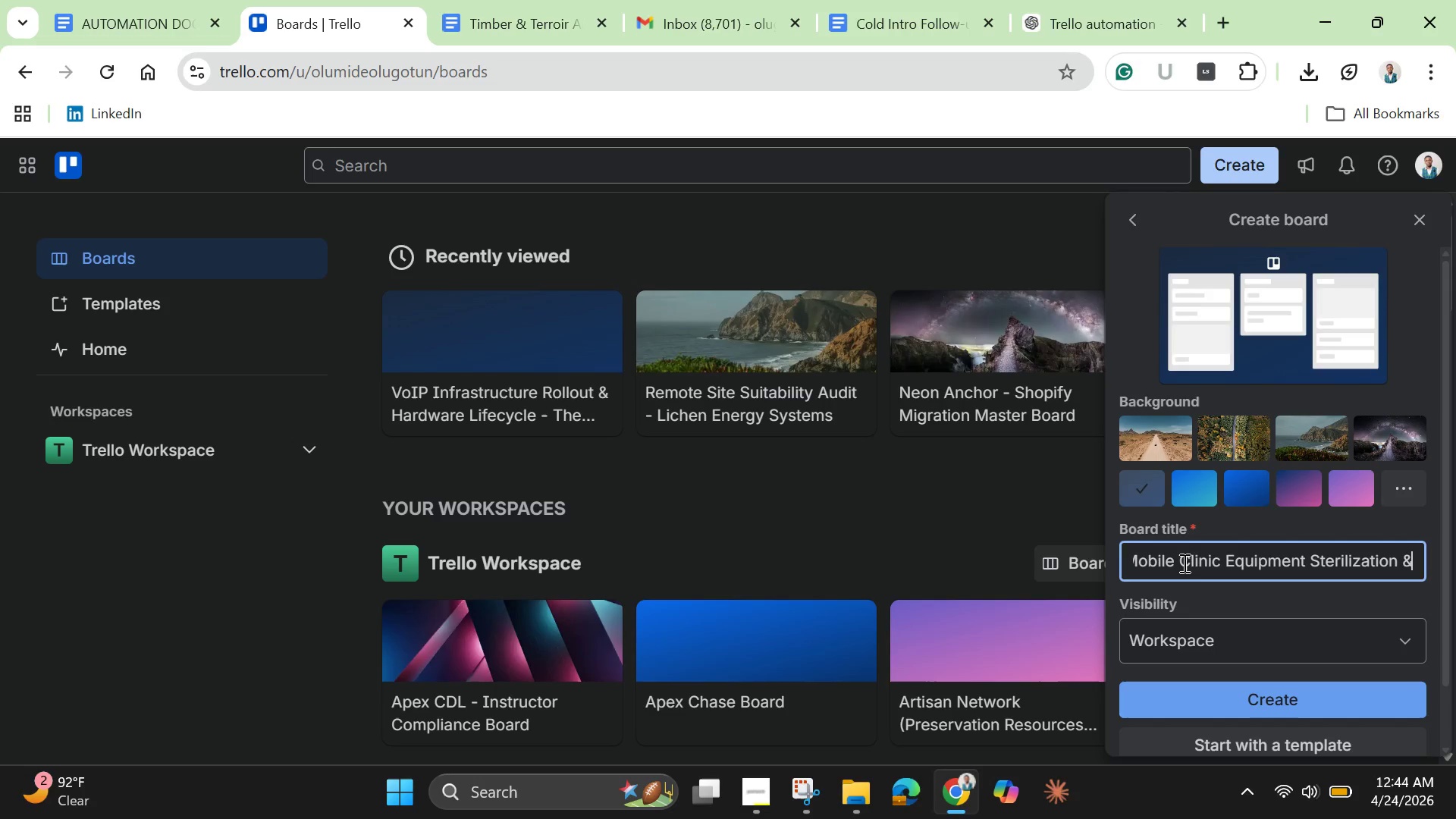 
key(Space)
 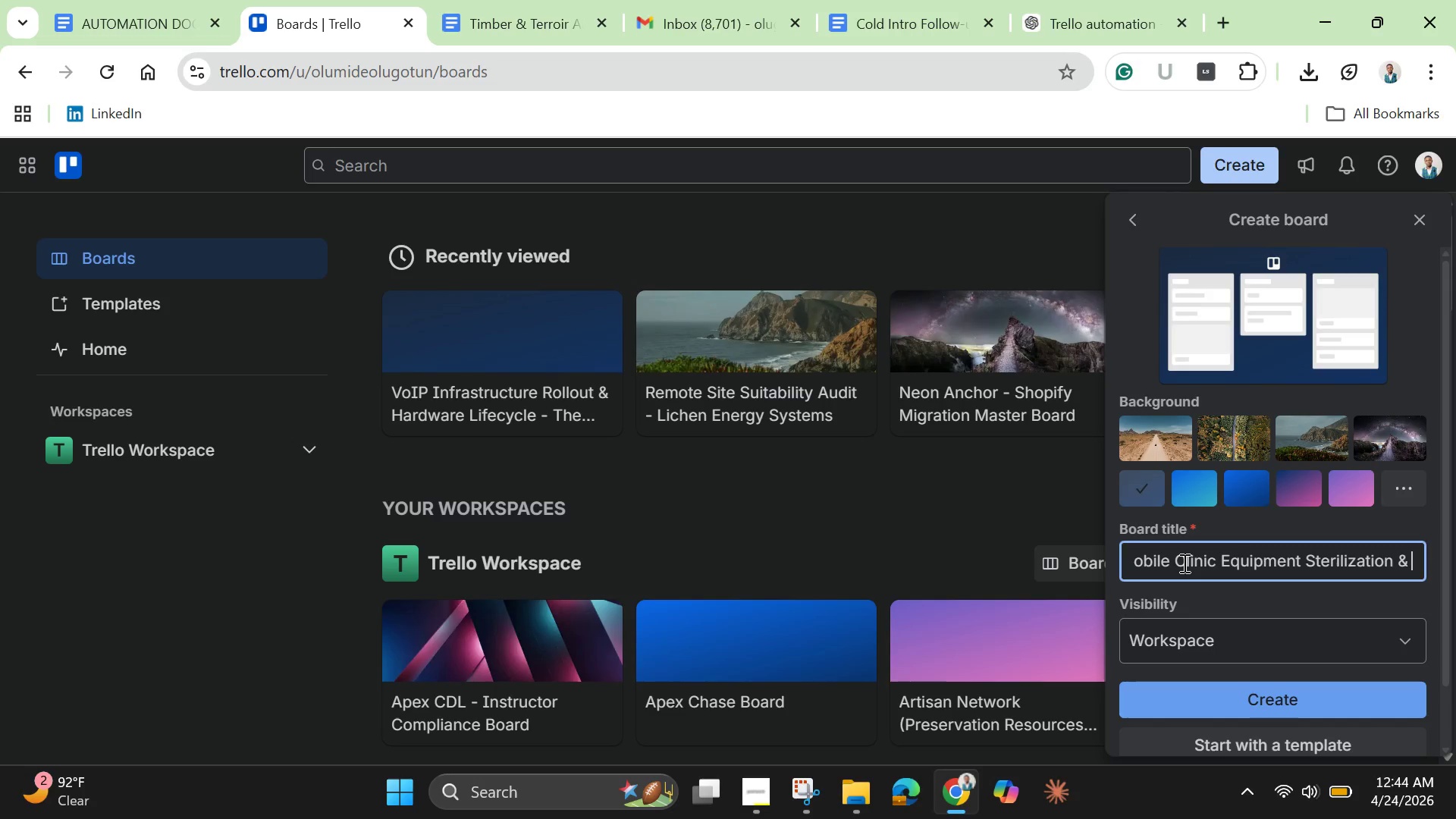 
wait(7.31)
 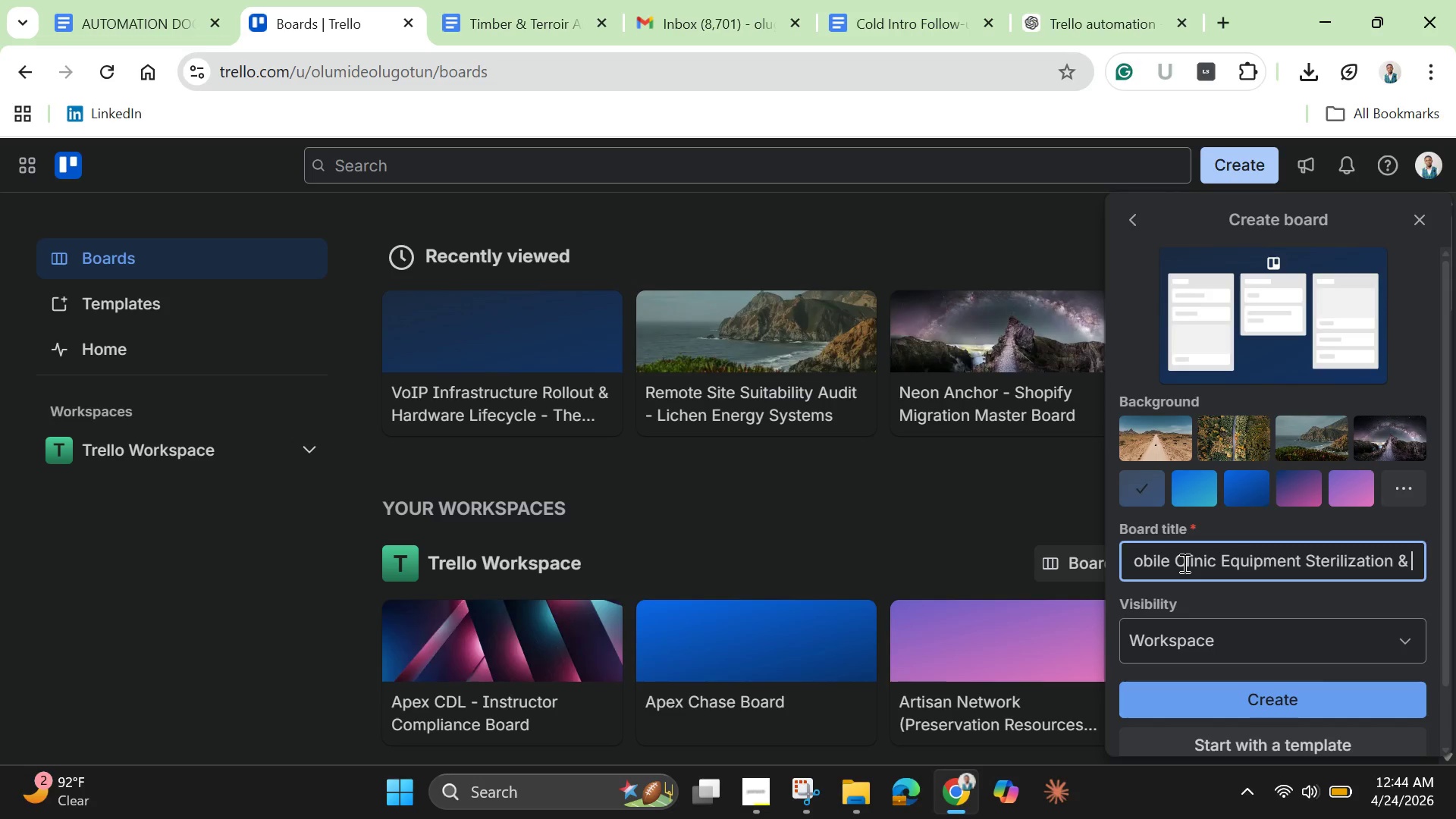 
type(Lo)
 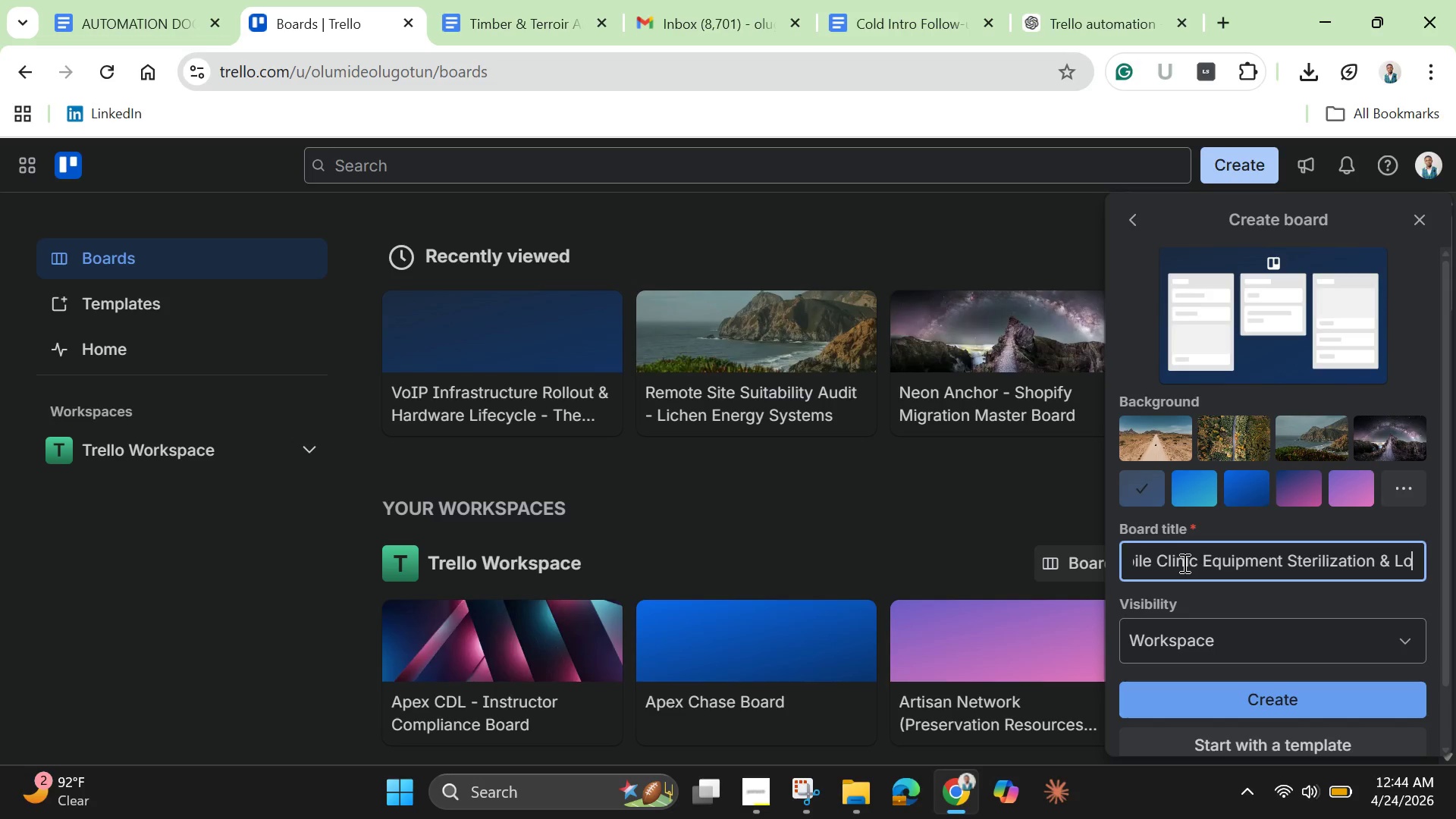 
type(gistices )
 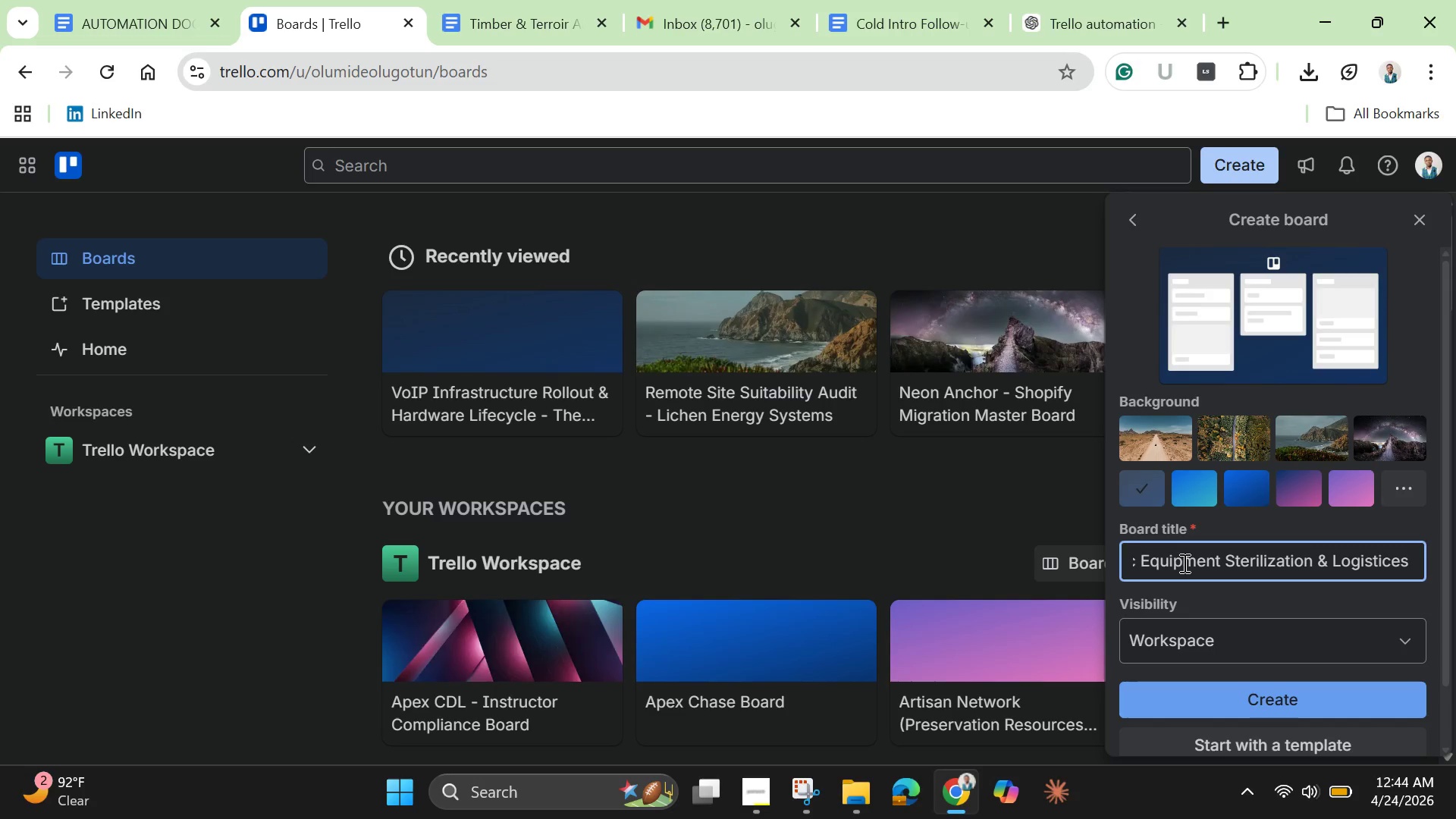 
key(Backspace)
 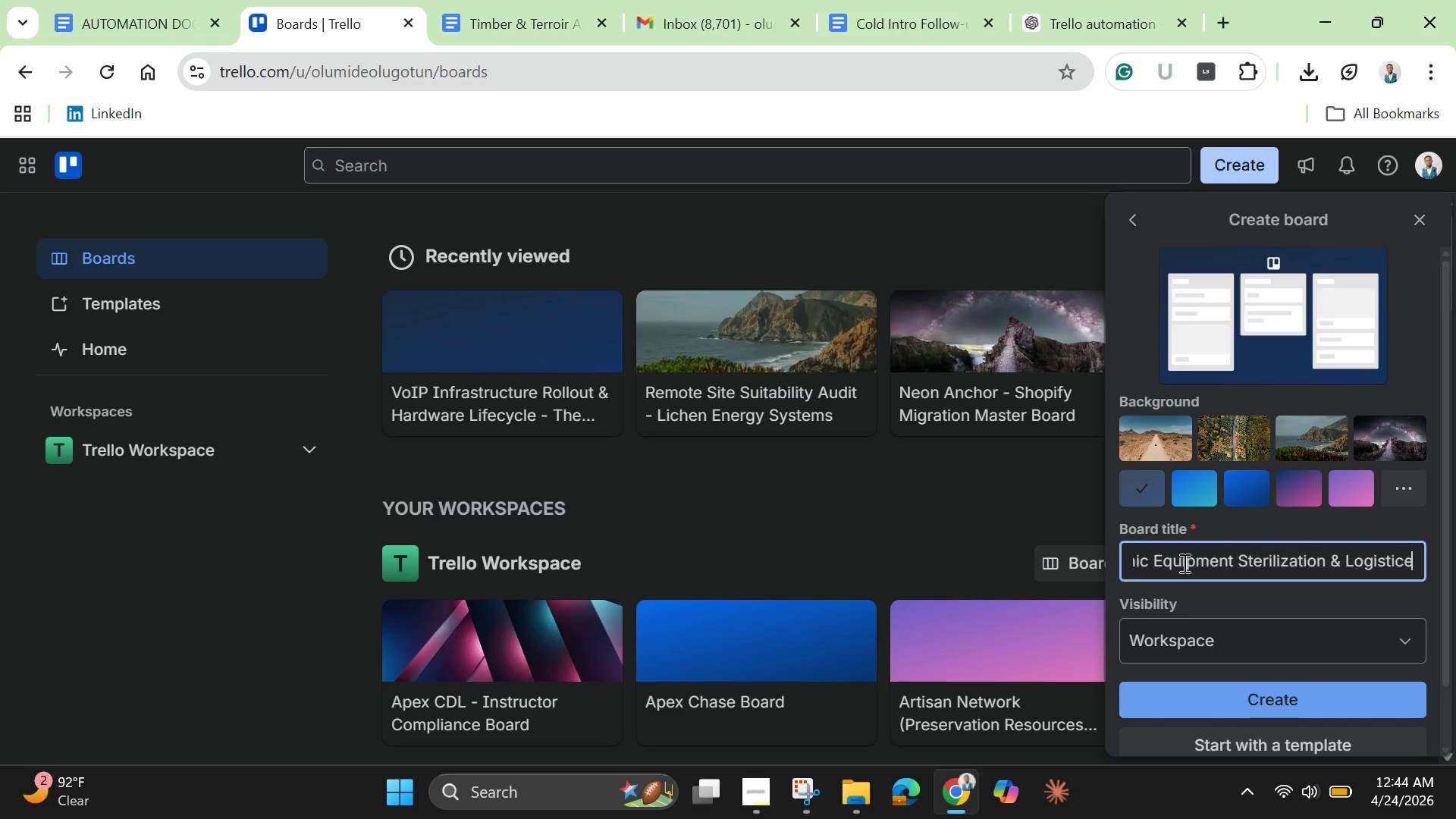 
key(Backspace)
 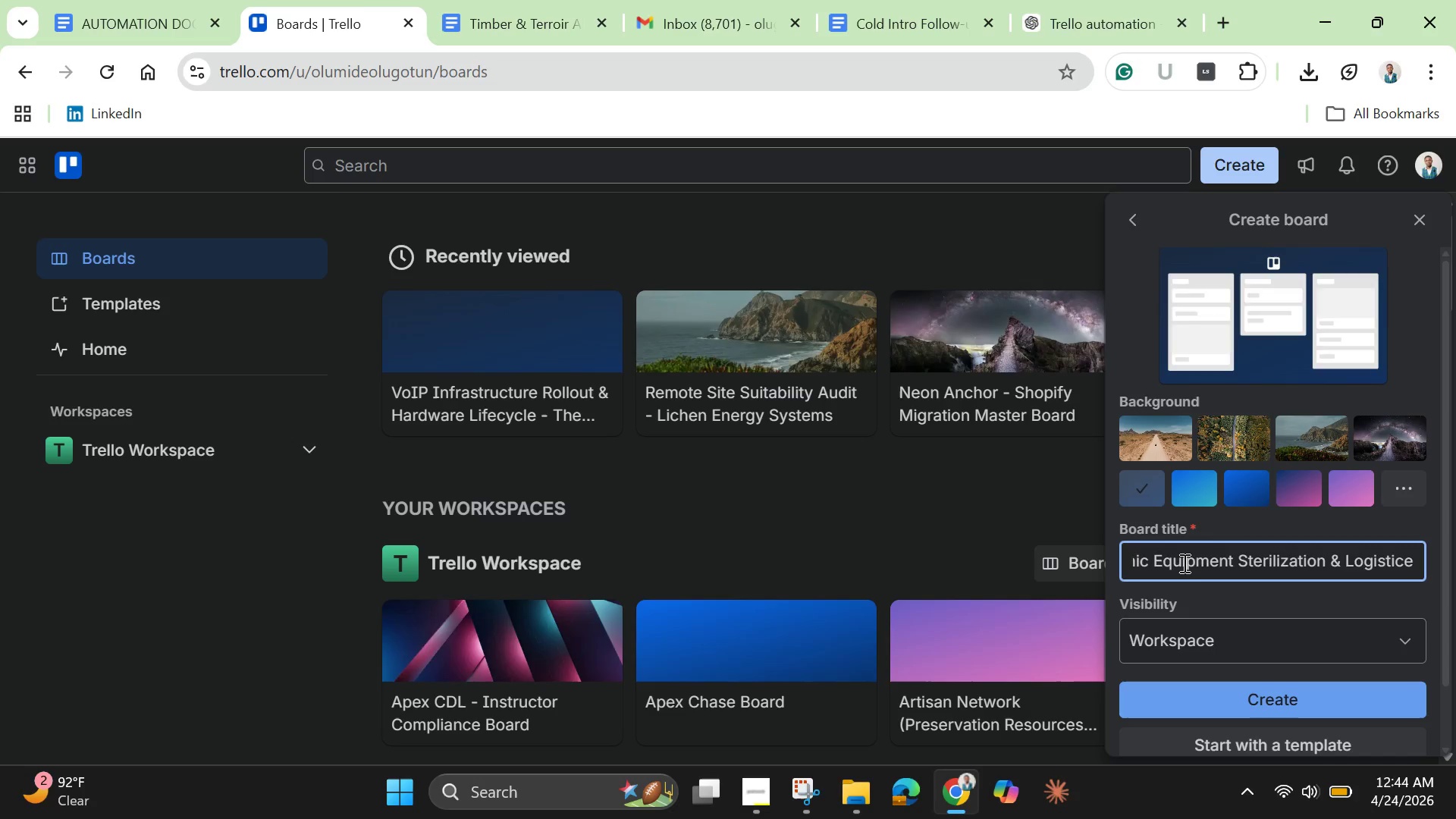 
key(Backspace)
 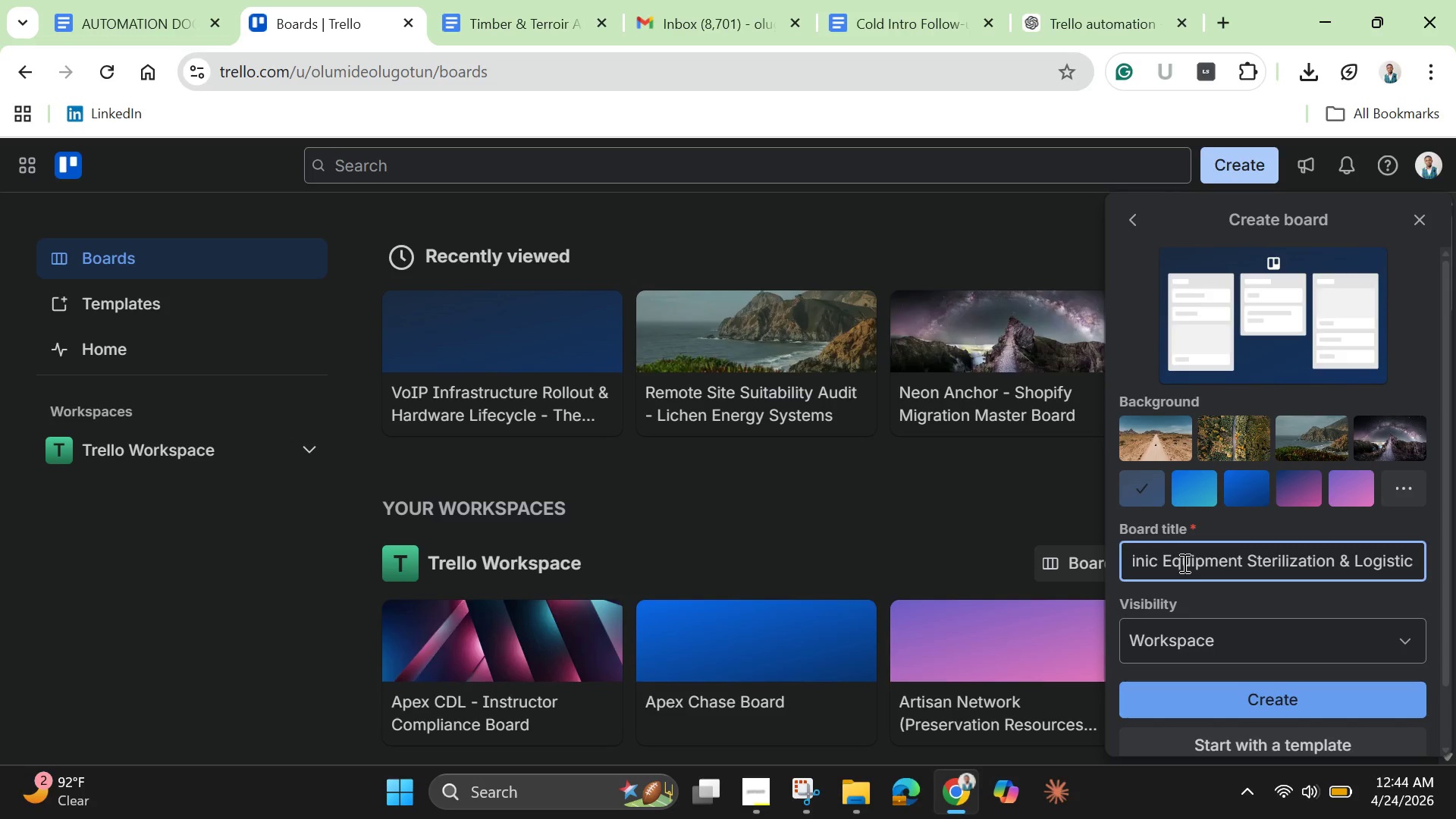 
key(S)
 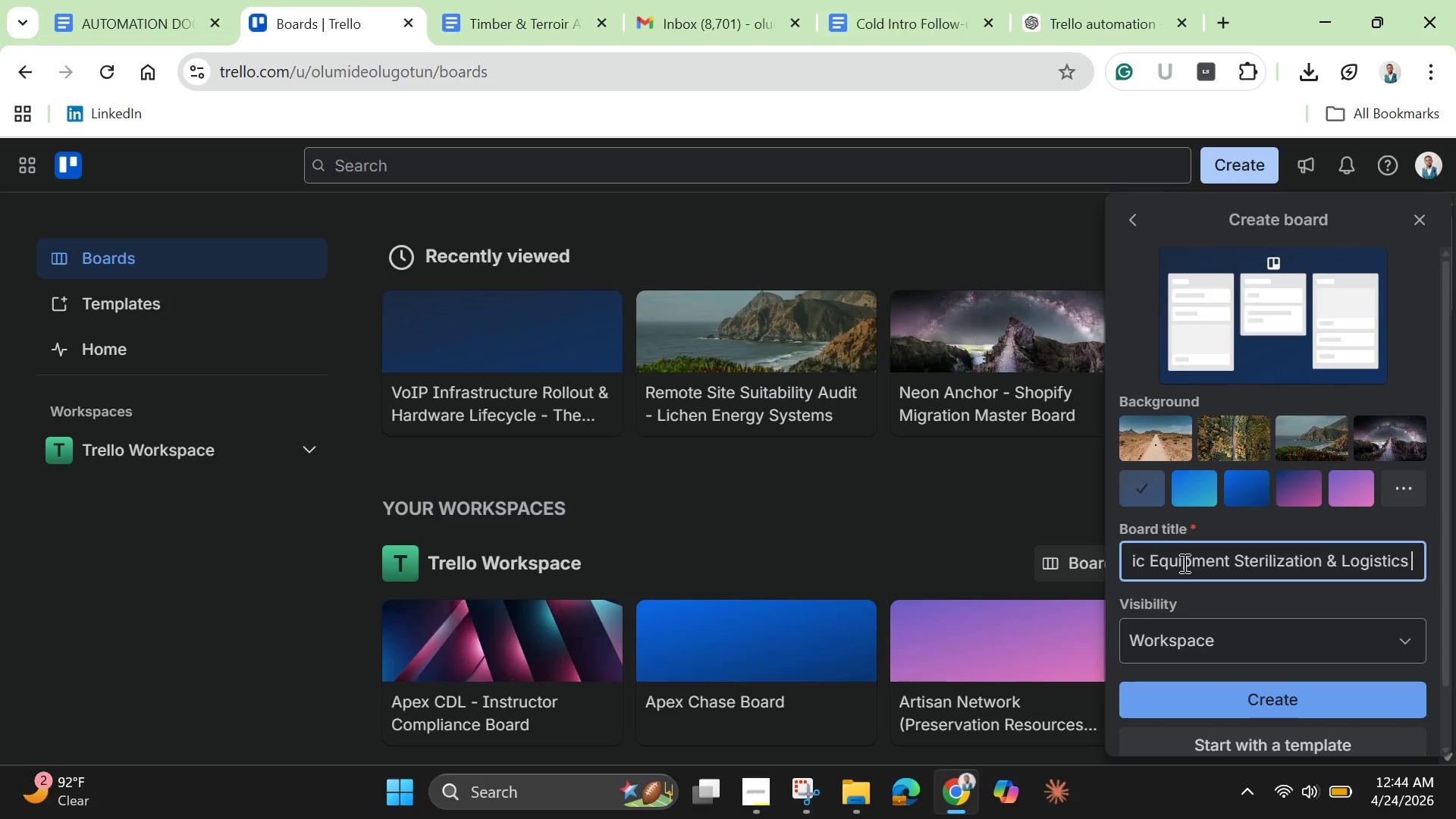 
key(Space)
 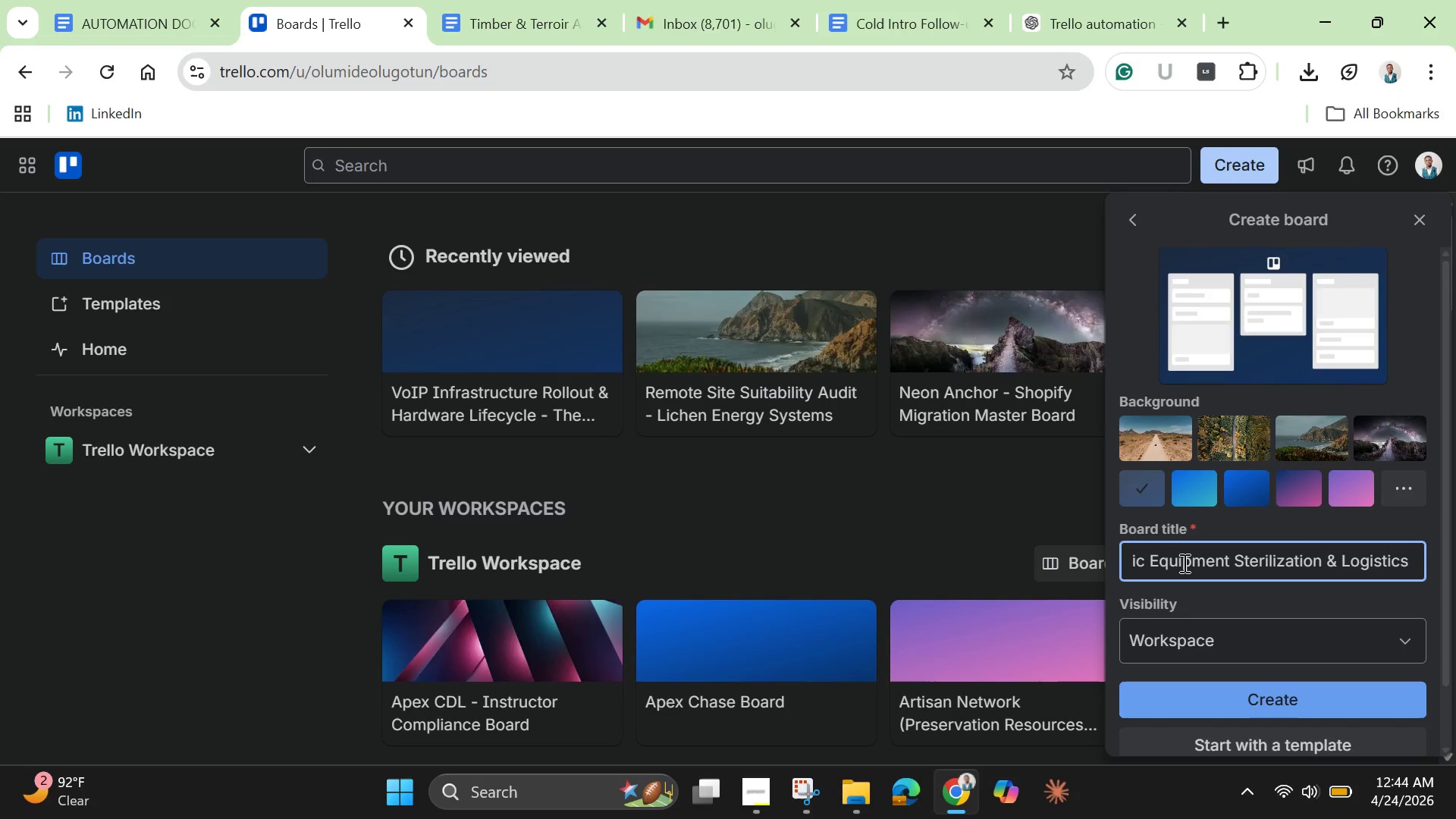 
key(Equal)
 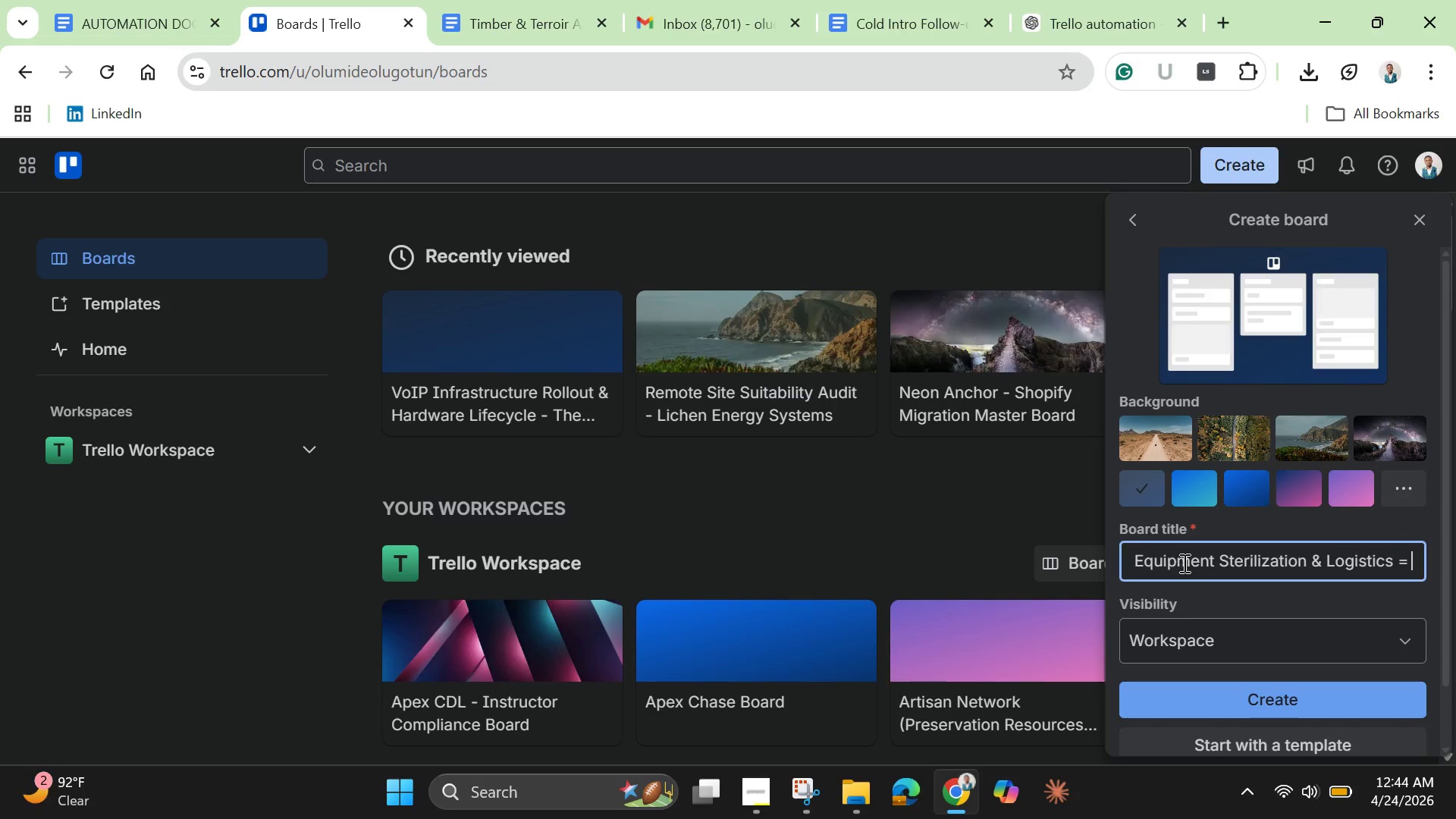 
key(Space)
 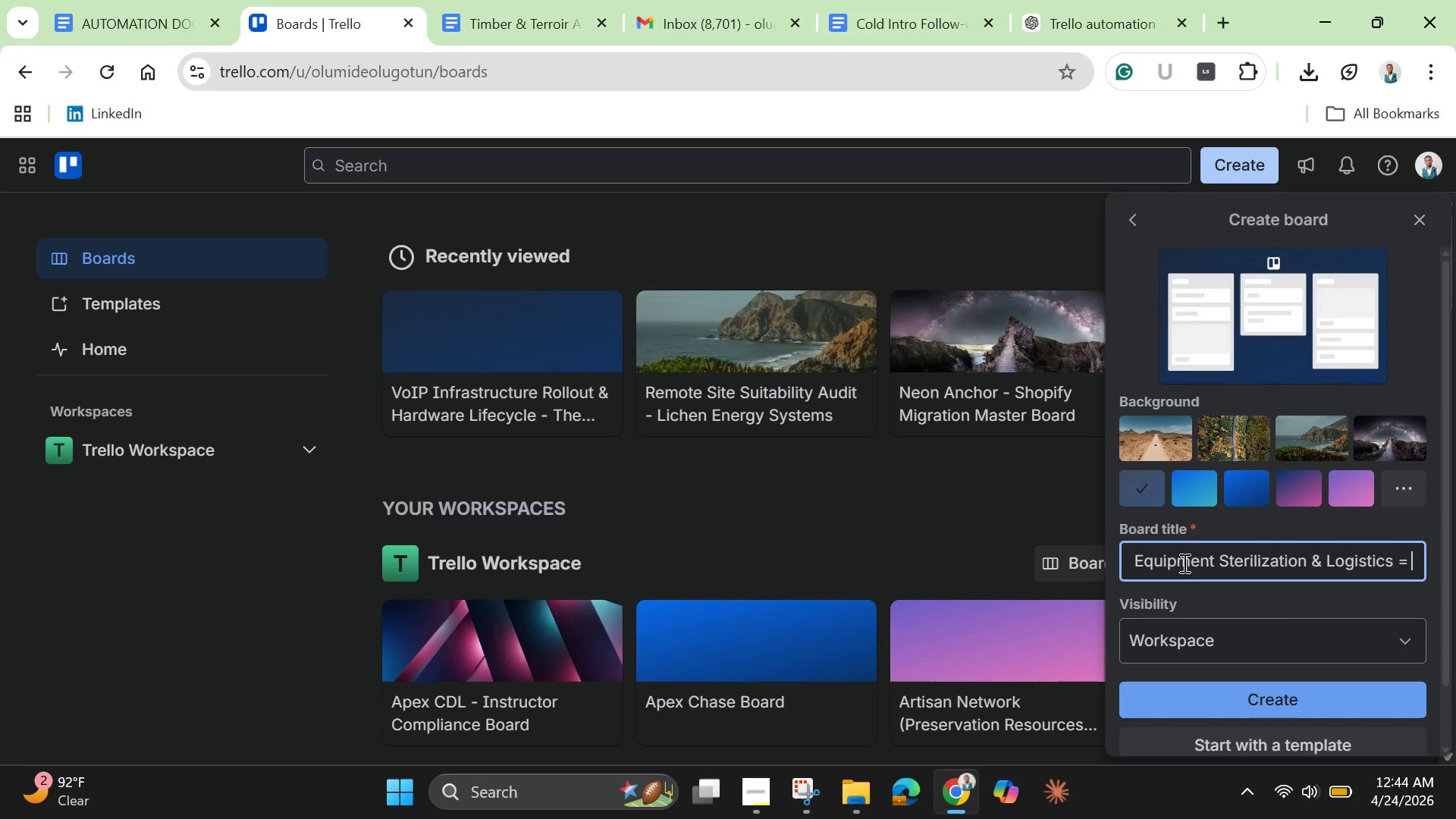 
key(Backspace)
 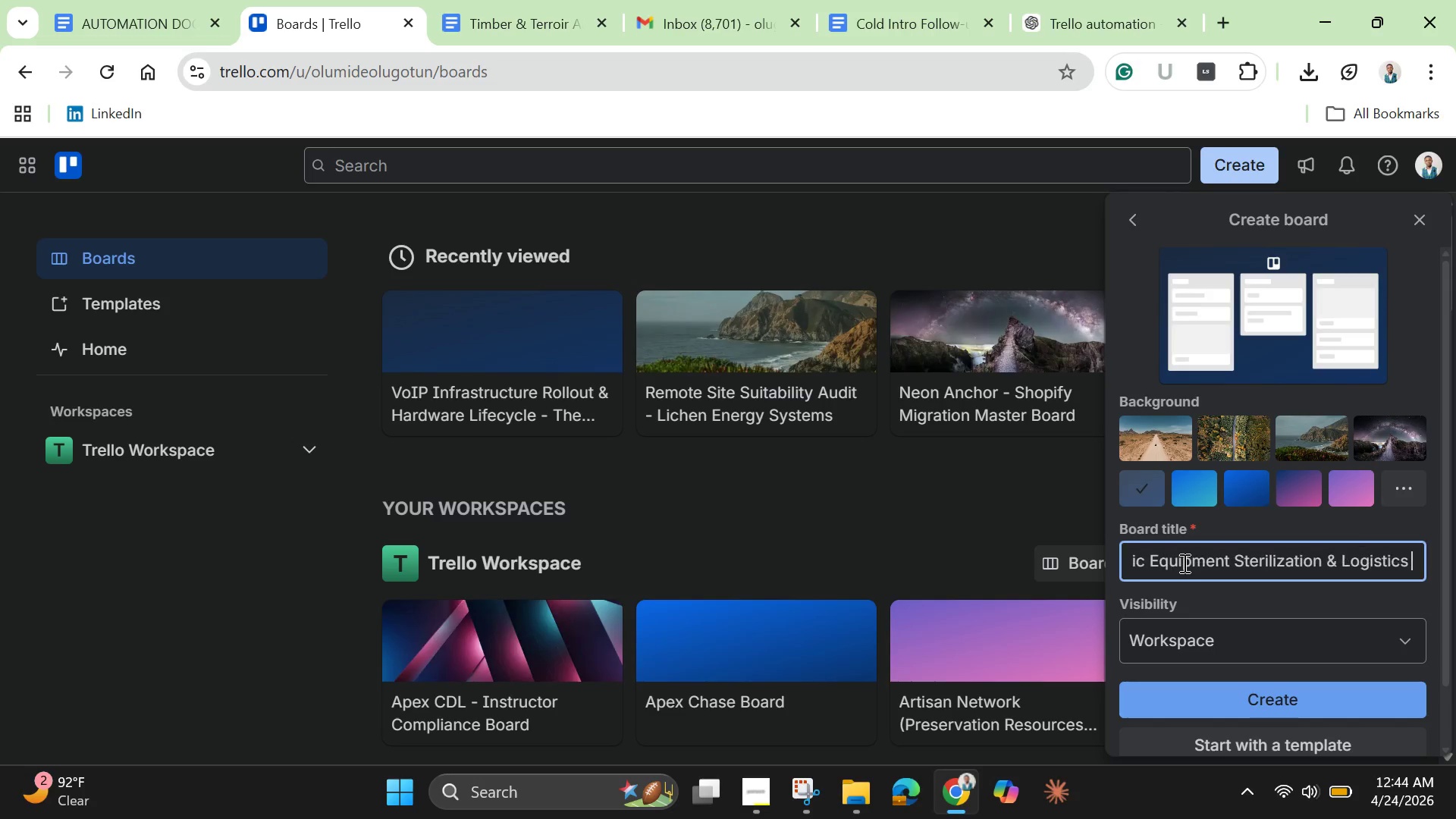 
key(Backspace)
 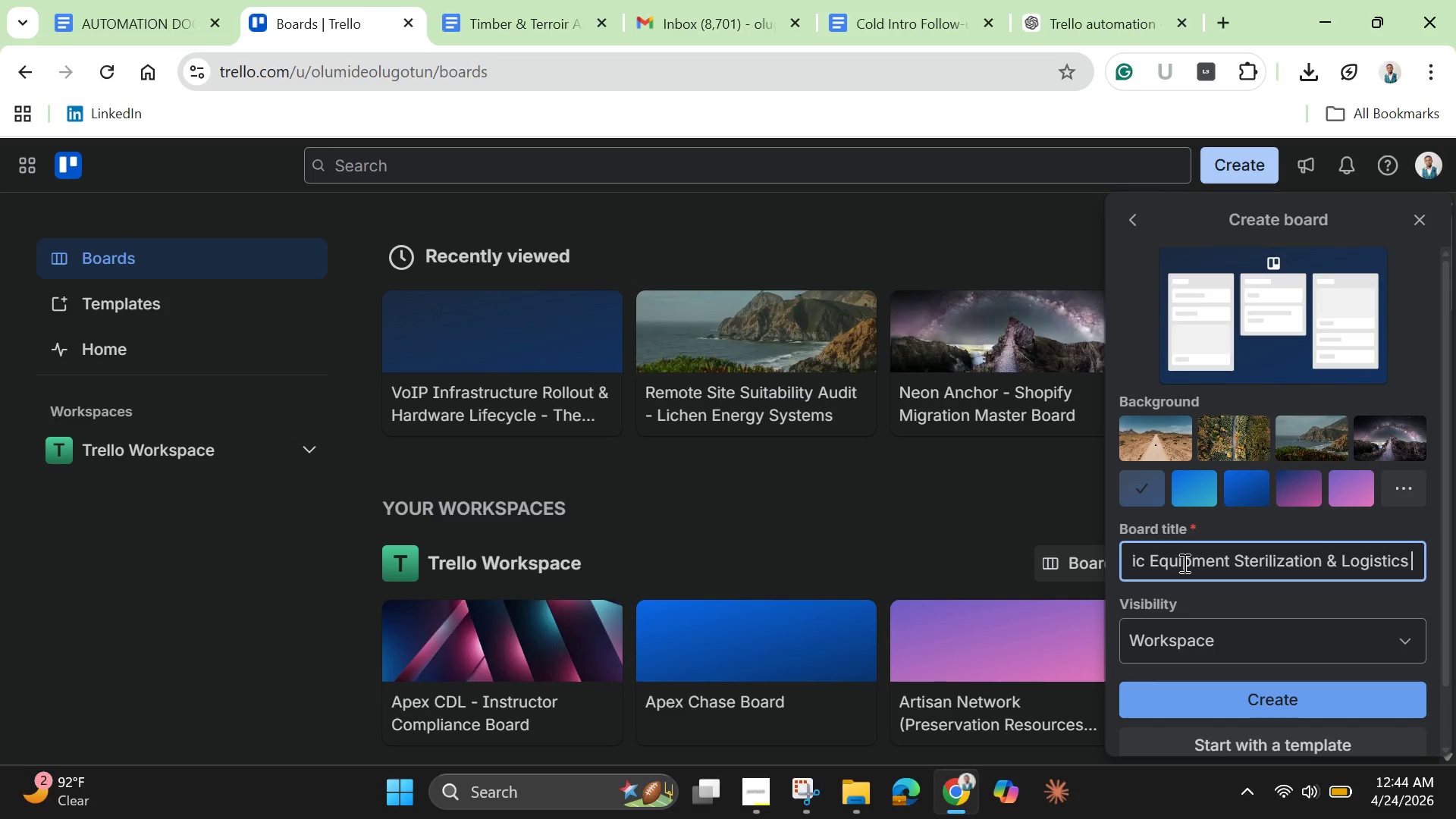 
key(0)
 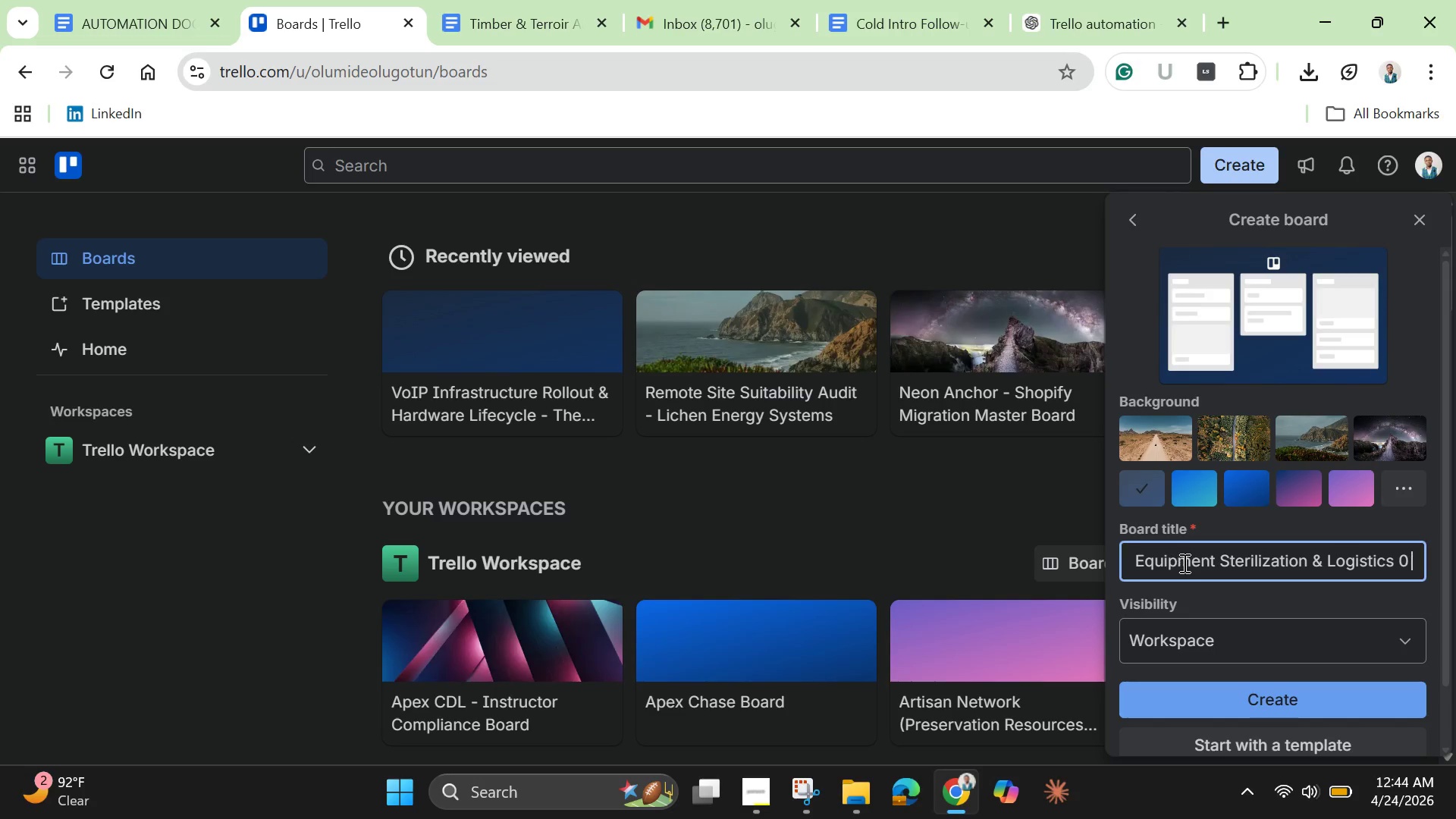 
key(Space)
 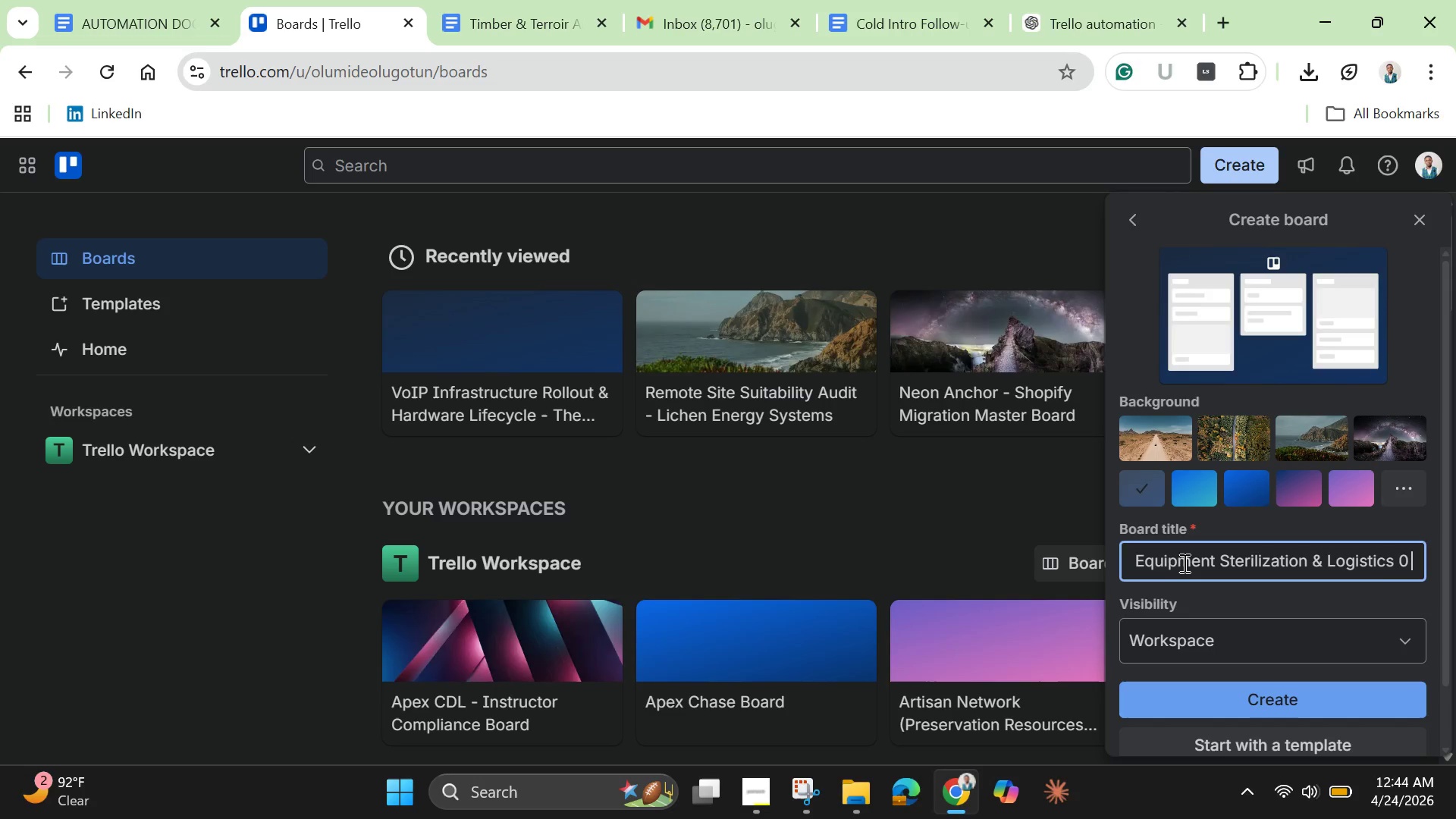 
key(Backspace)
 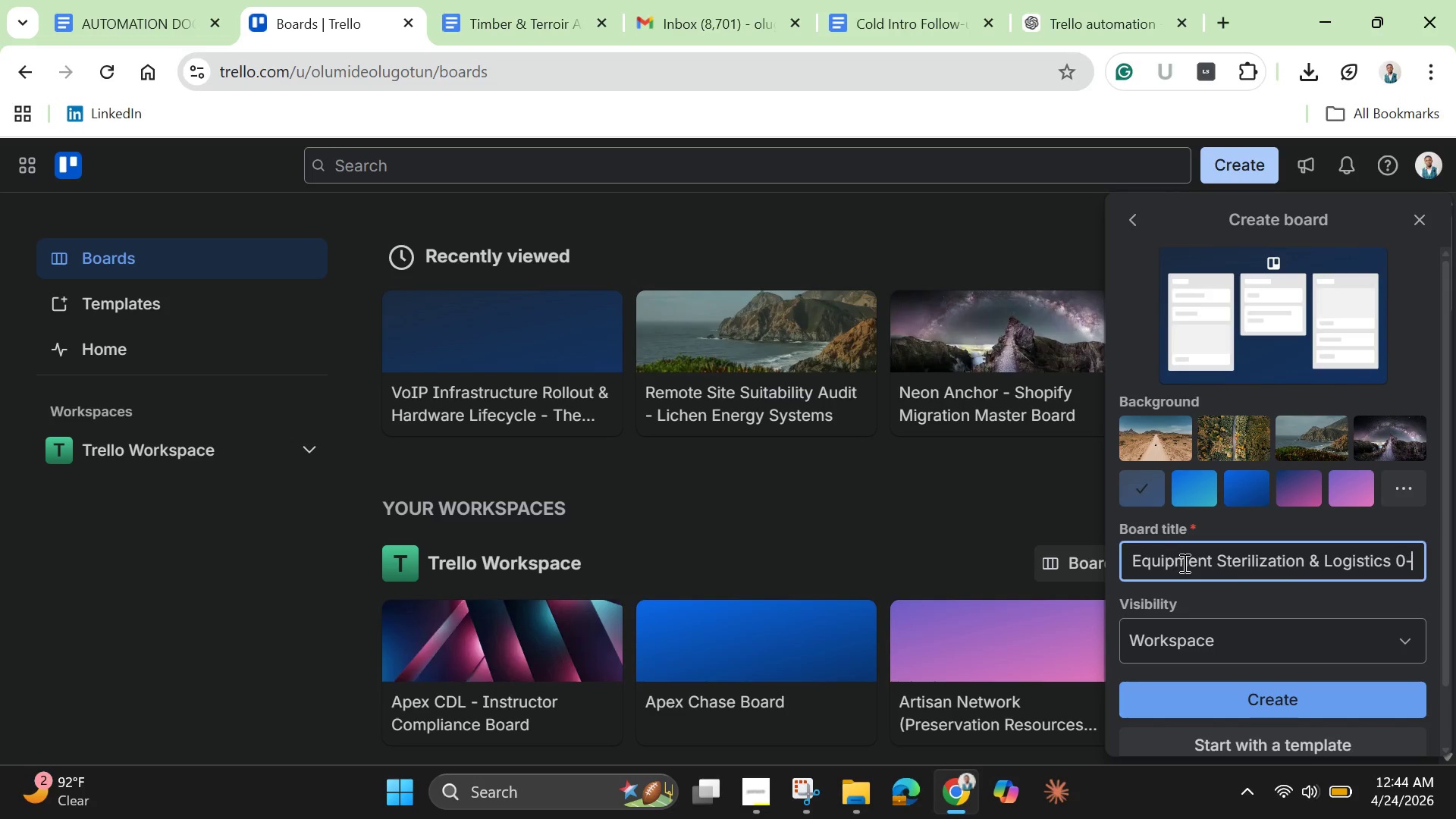 
key(Minus)
 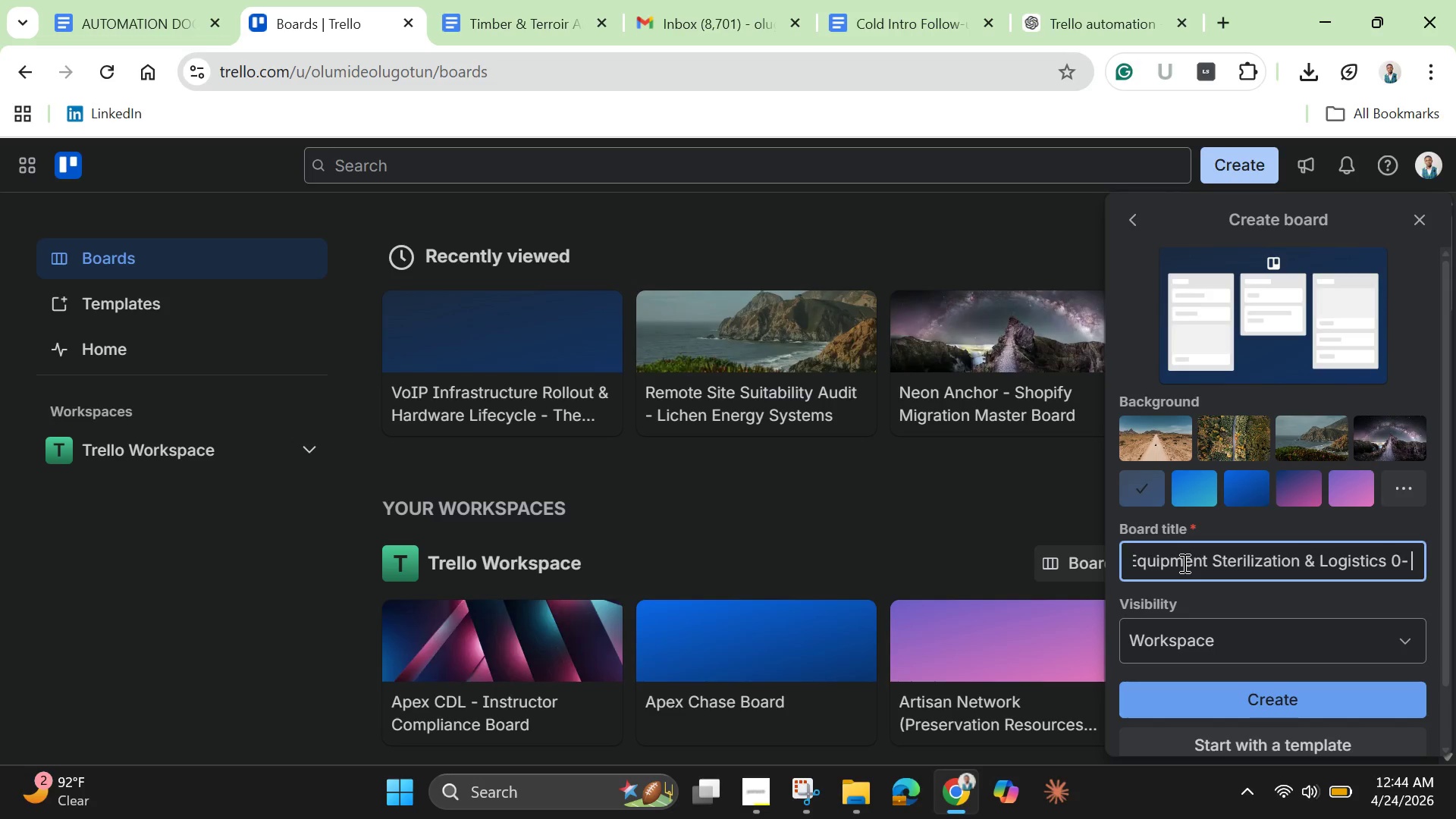 
key(Space)
 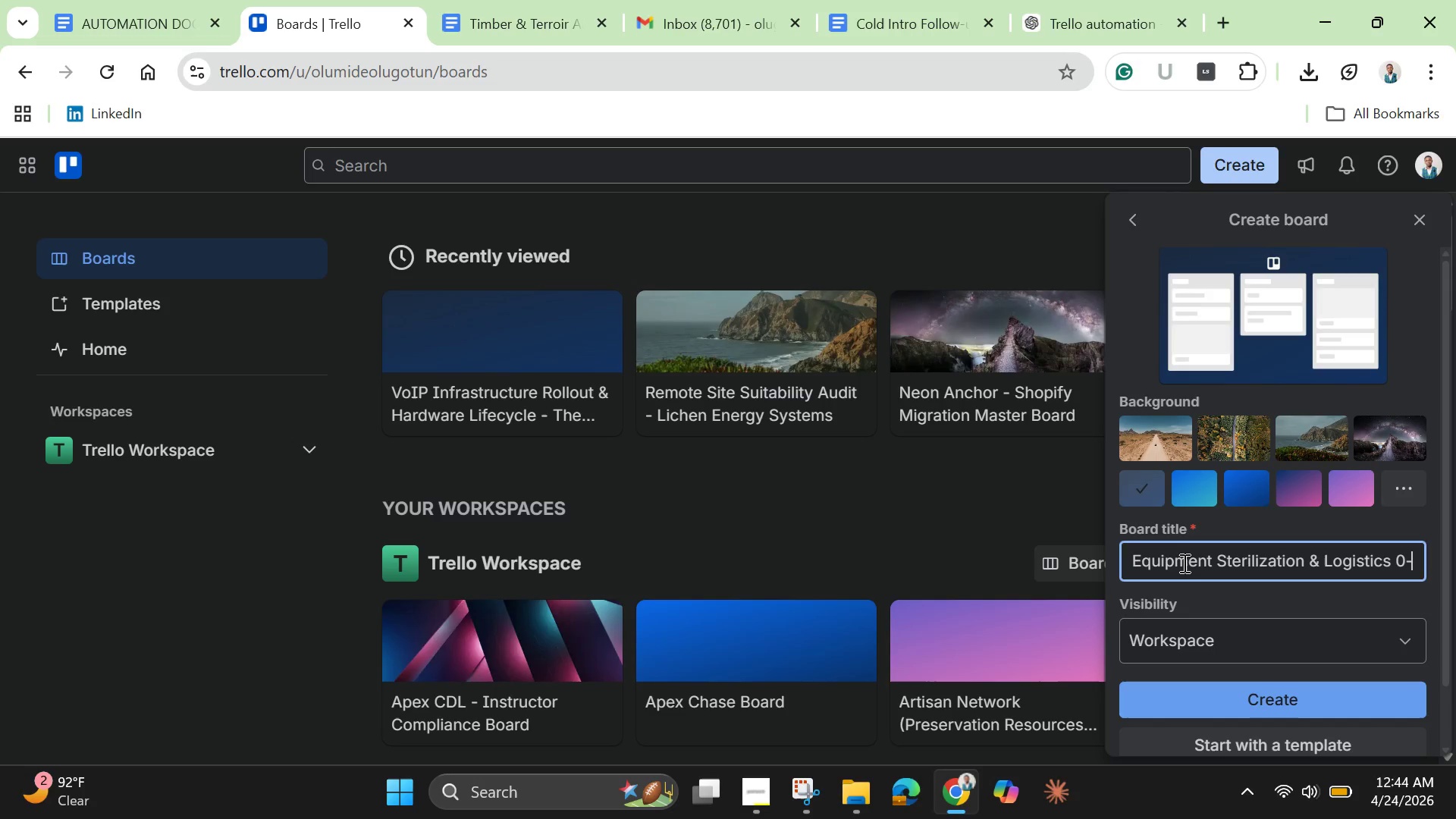 
key(Backspace)
 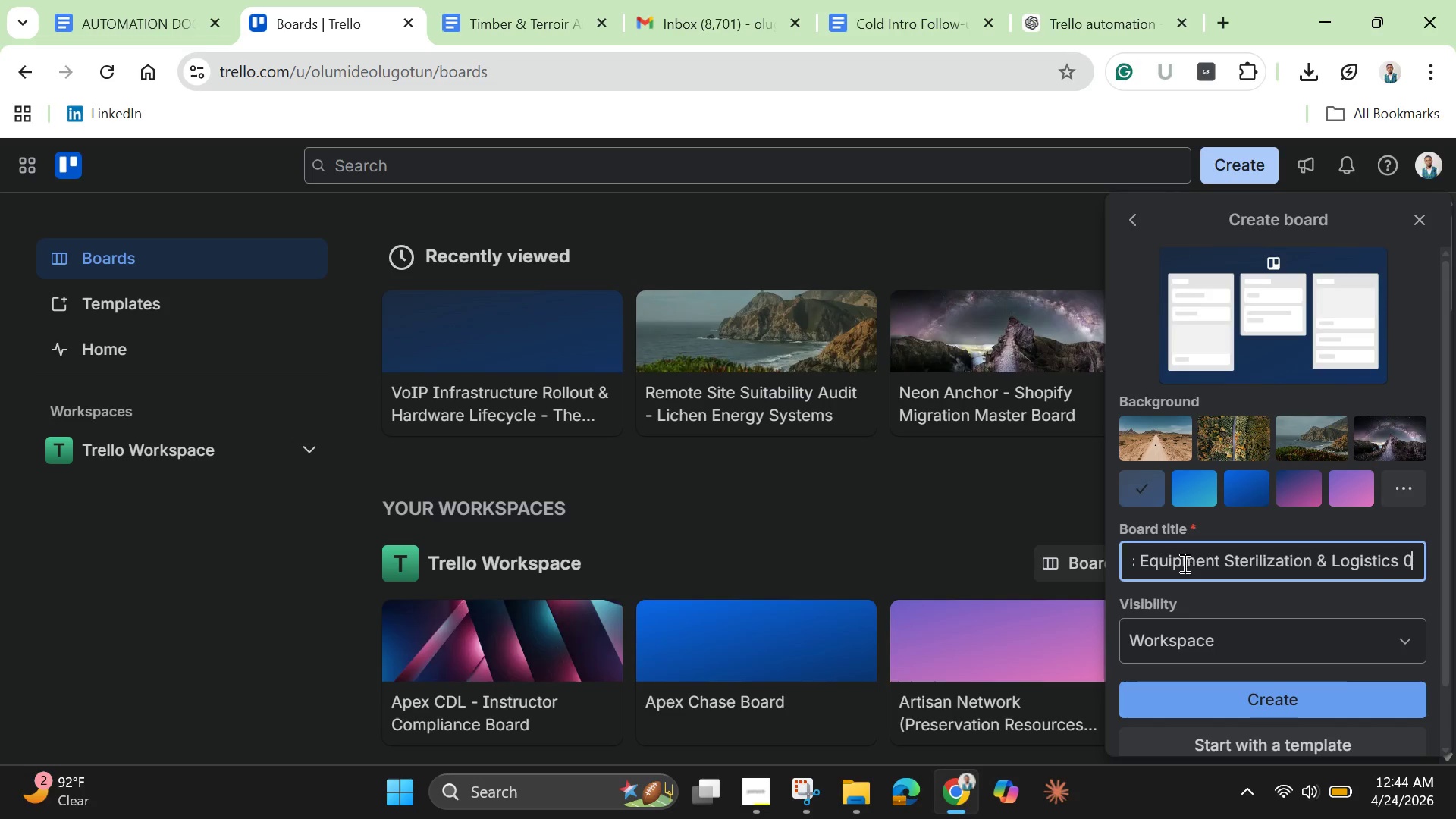 
key(Backspace)
 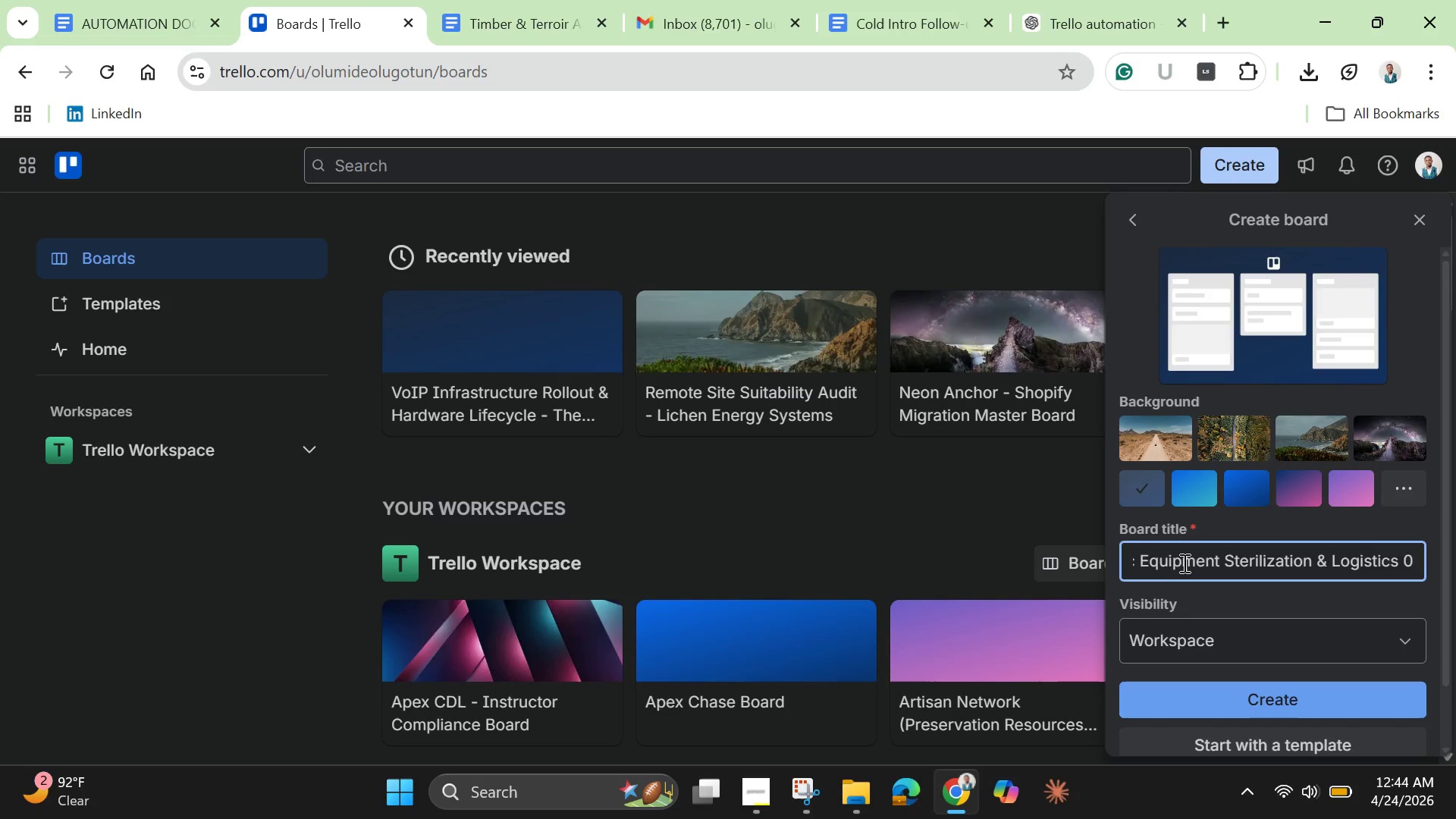 
key(Backspace)
 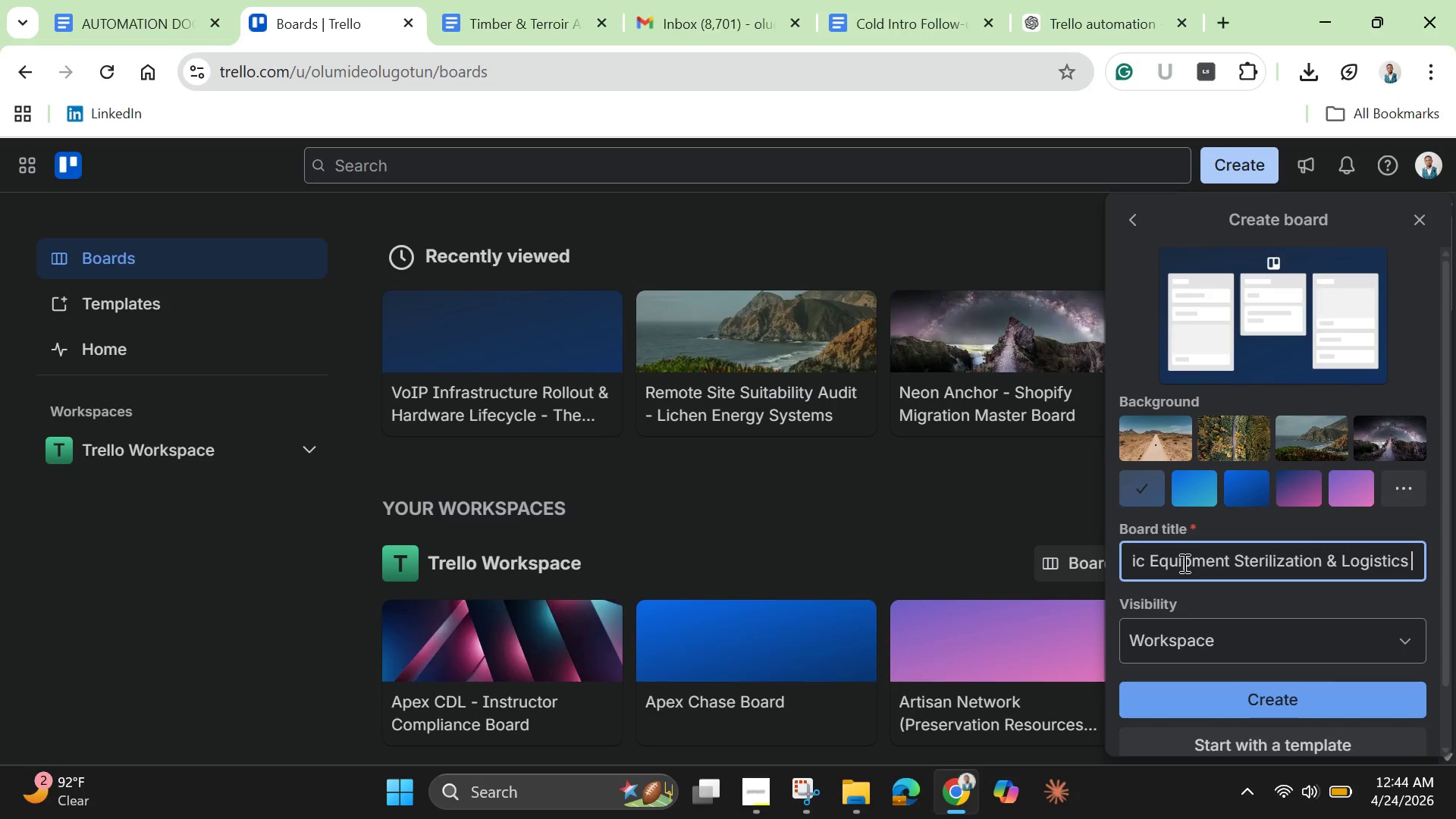 
key(0)
 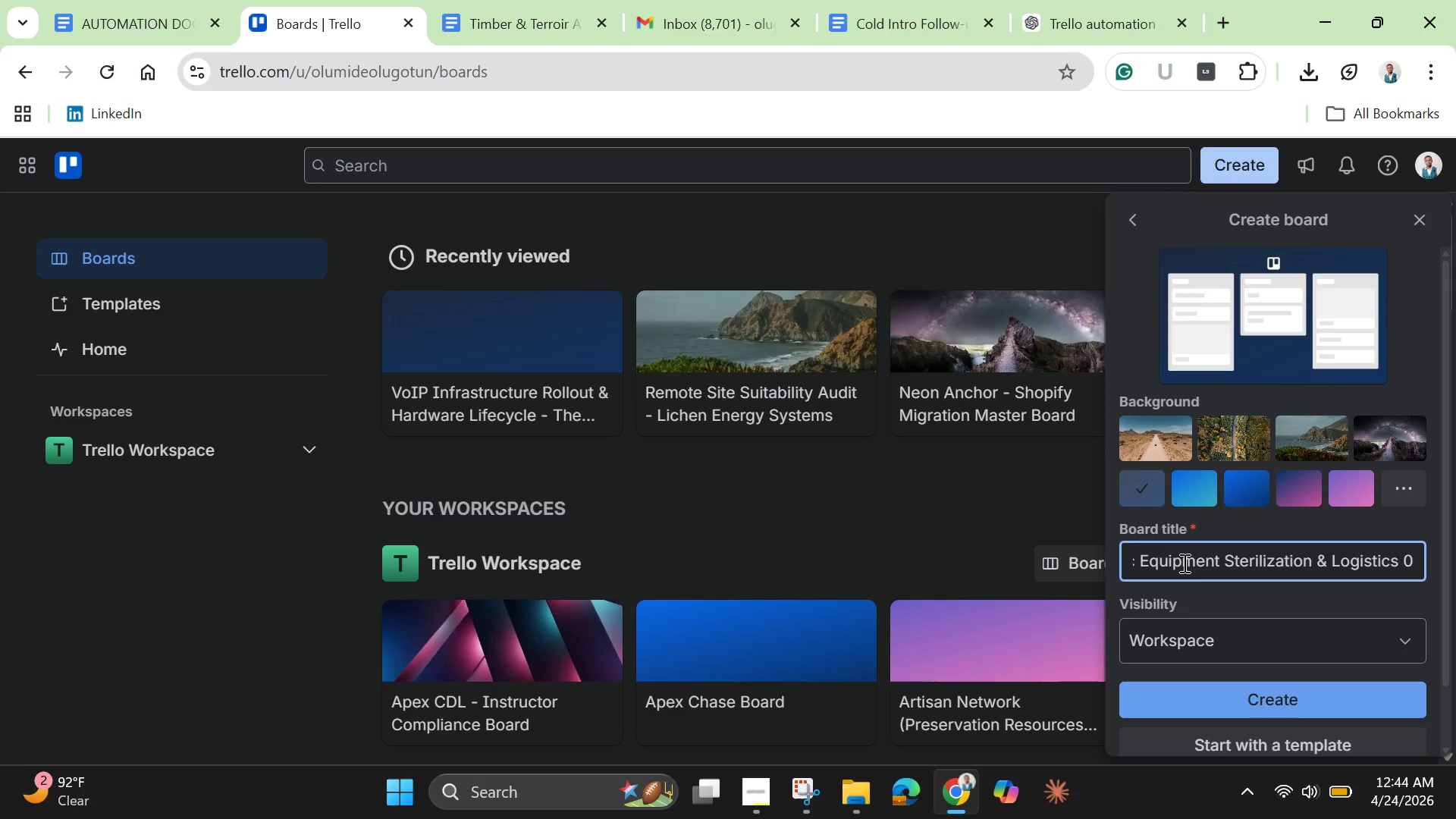 
key(Backspace)
 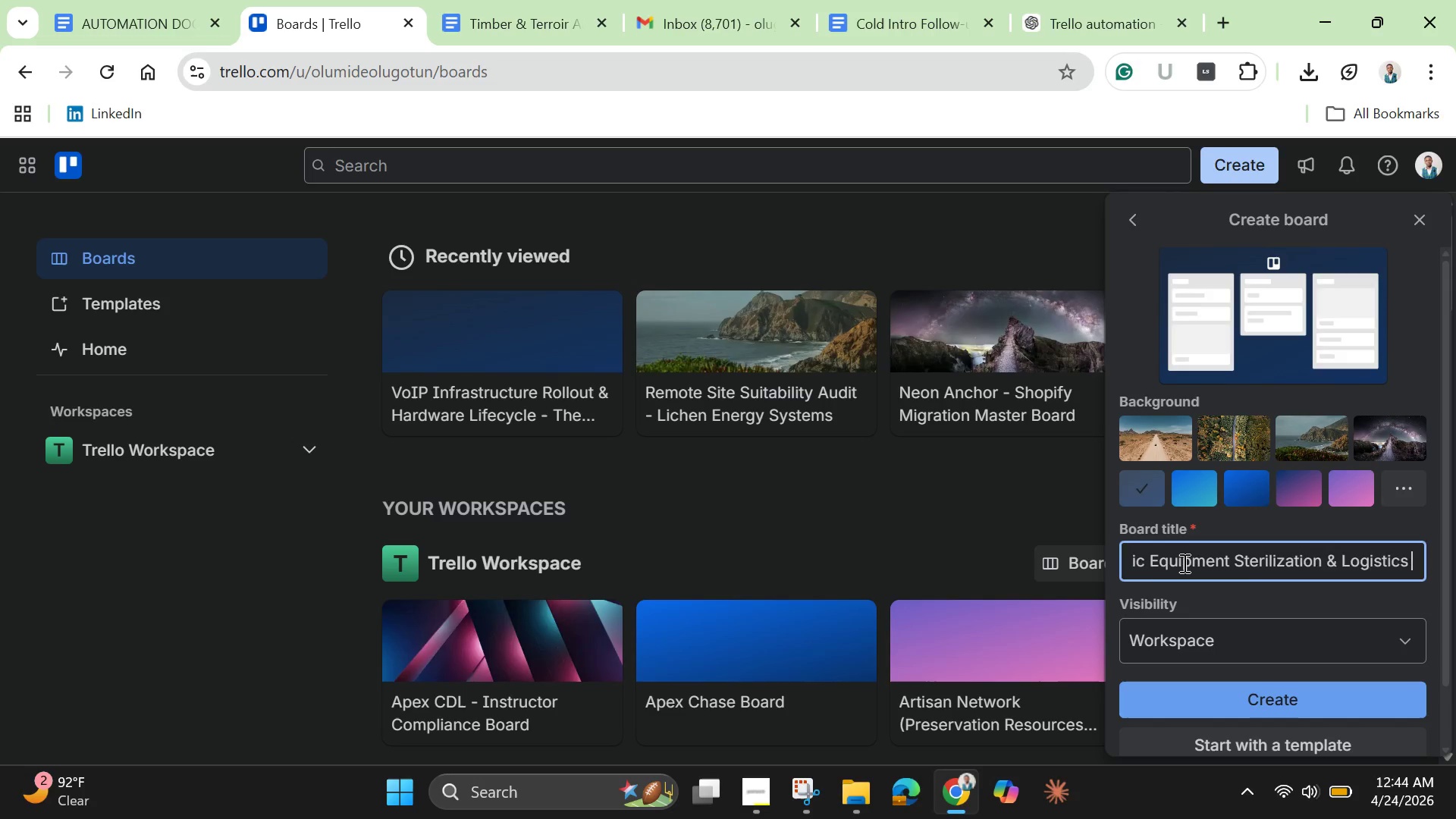 
key(Minus)
 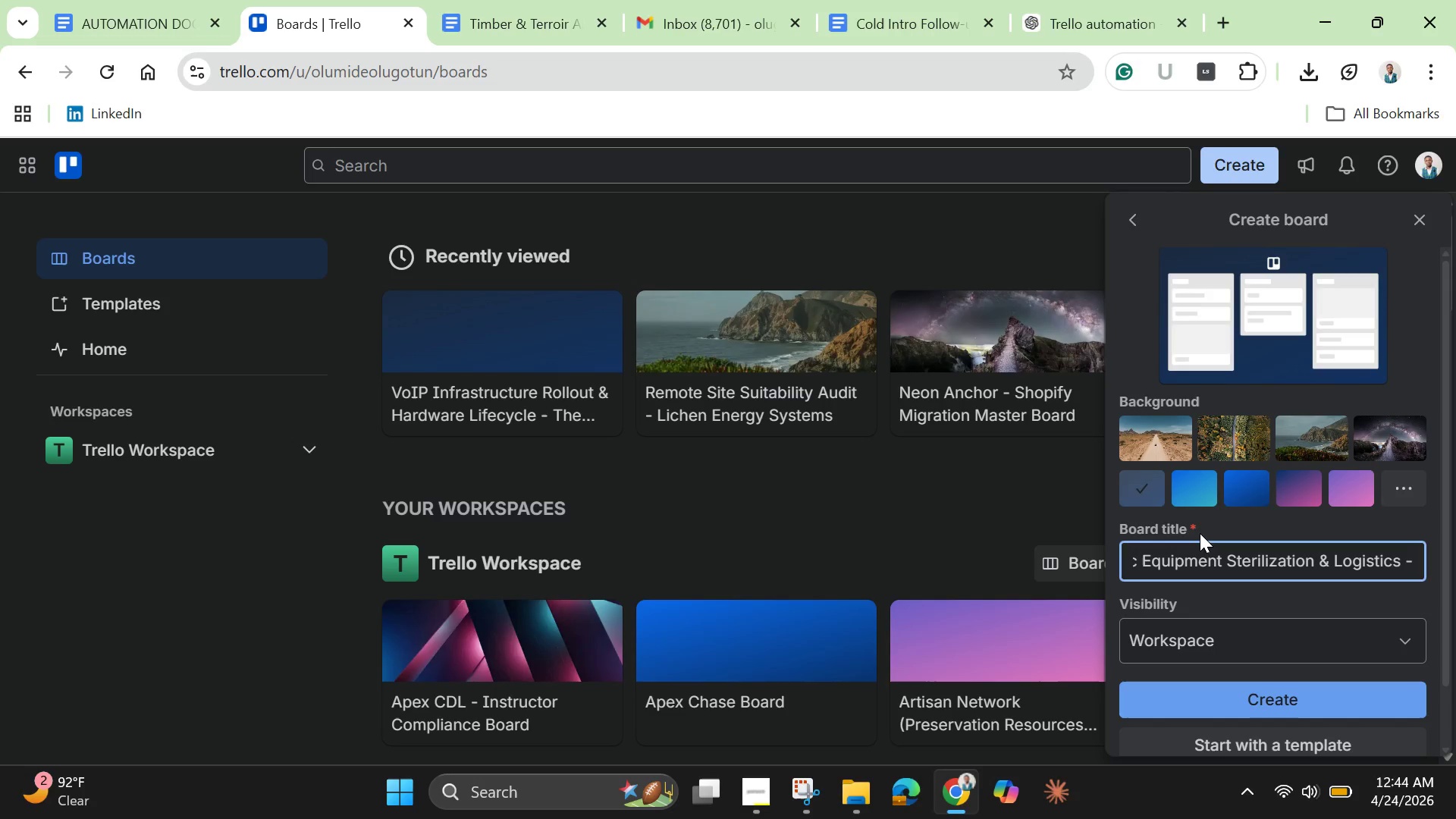 
type( smail)
key(Backspace)
key(Backspace)
key(Backspace)
key(Backspace)
key(Backspace)
type(Smail)
key(Backspace)
key(Backspace)
type(ll Steps)
 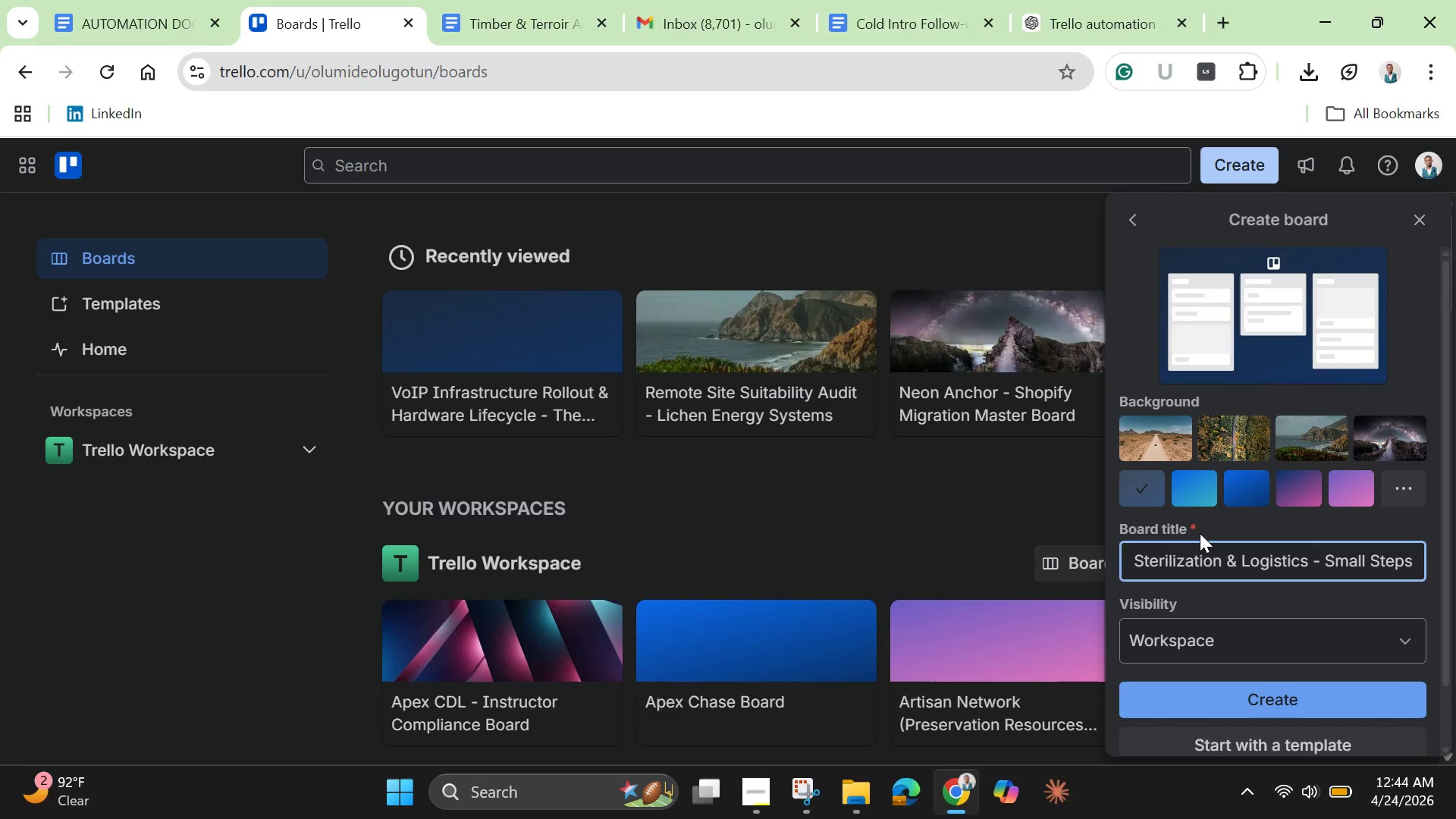 
wait(10.66)
 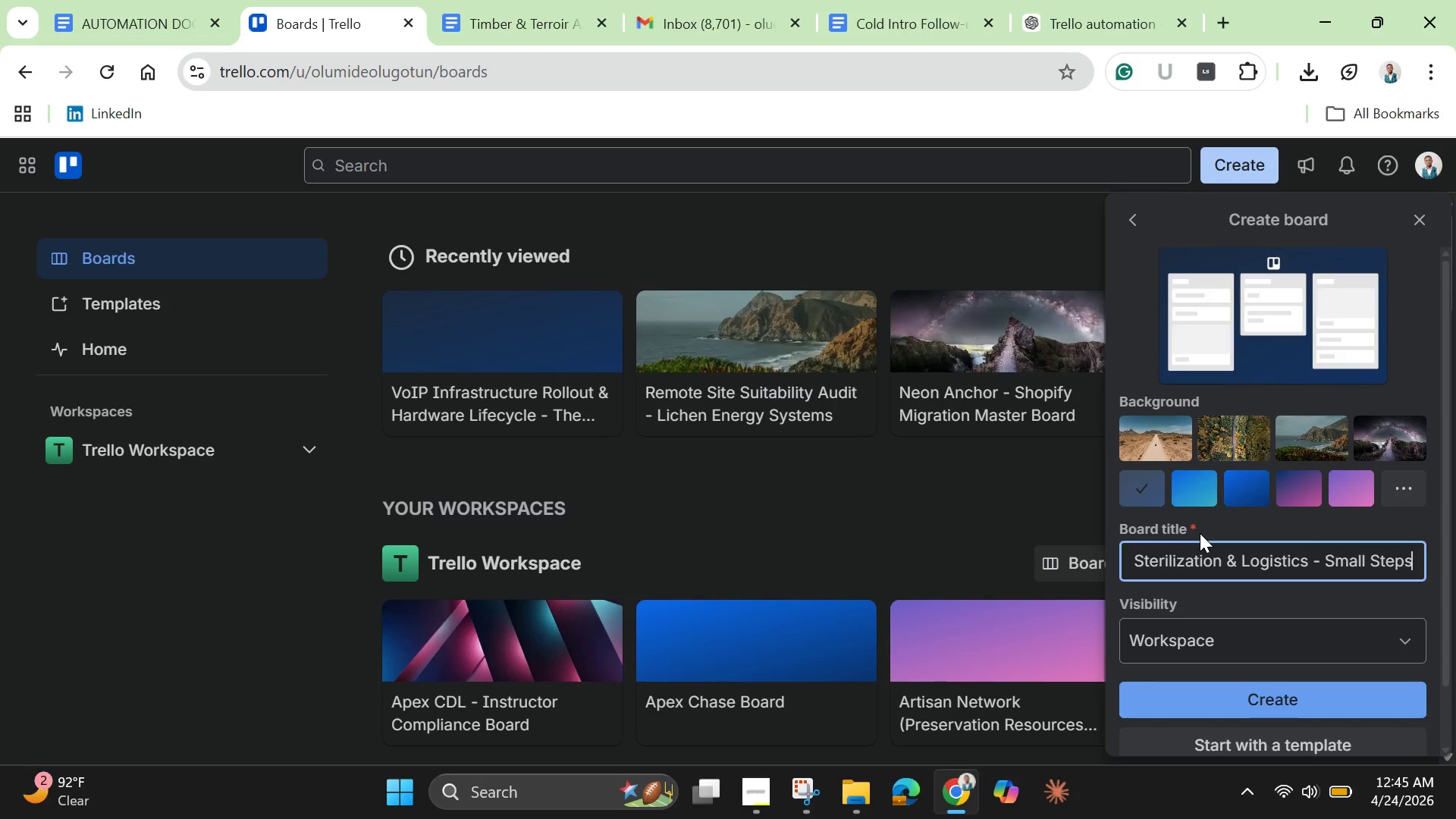 
key(Enter)
 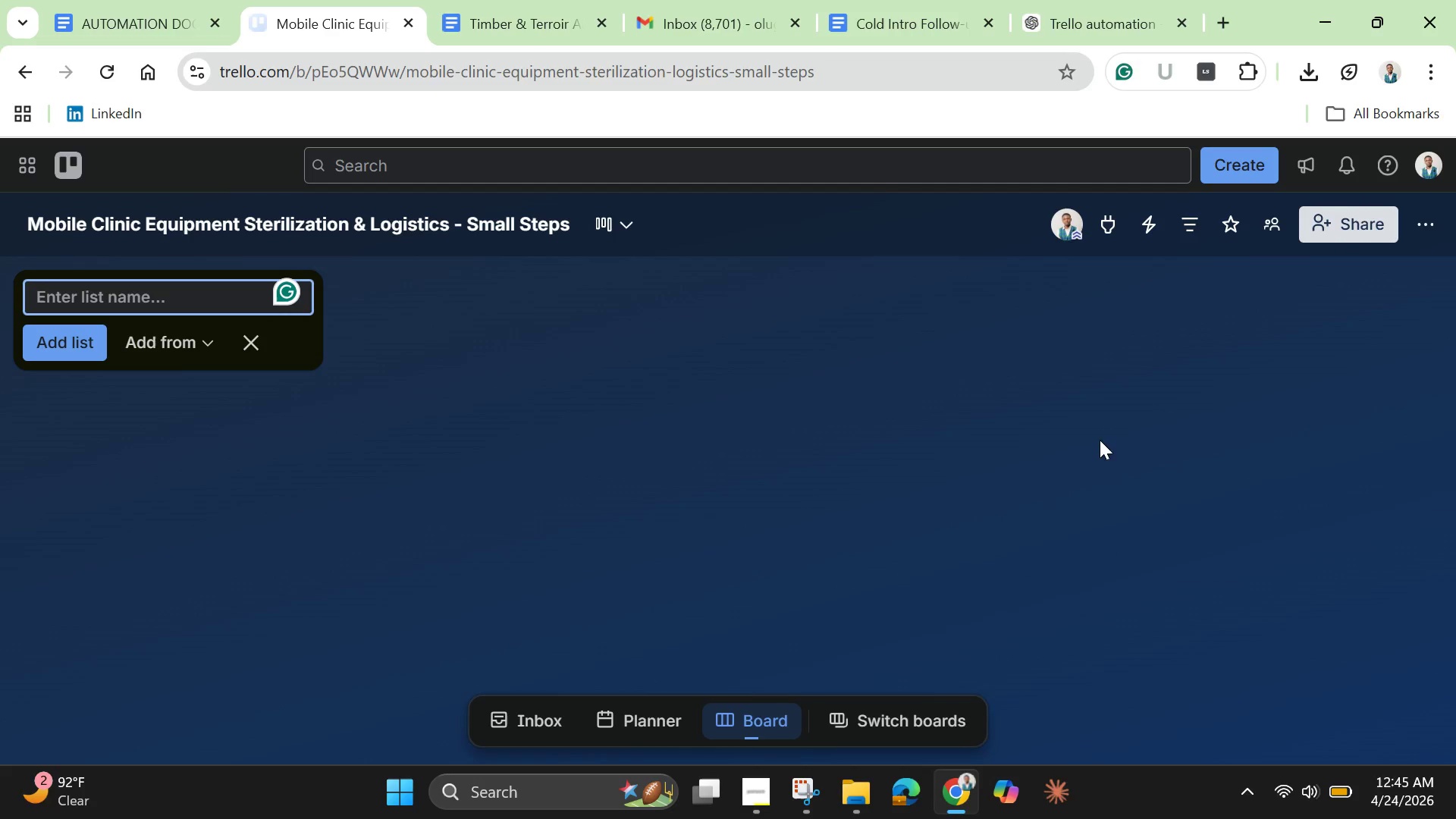 
wait(8.31)
 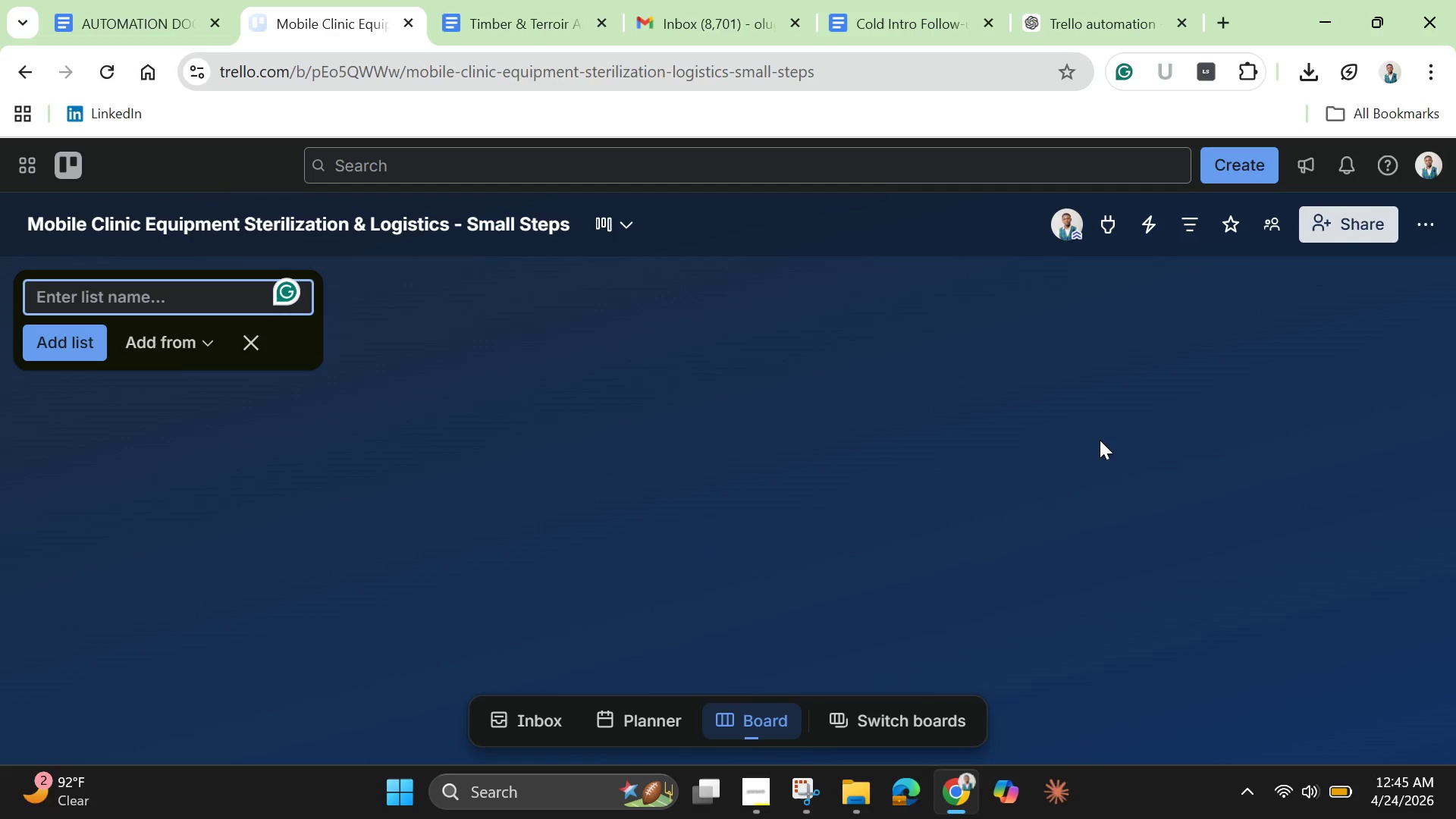 
left_click([1266, 223])
 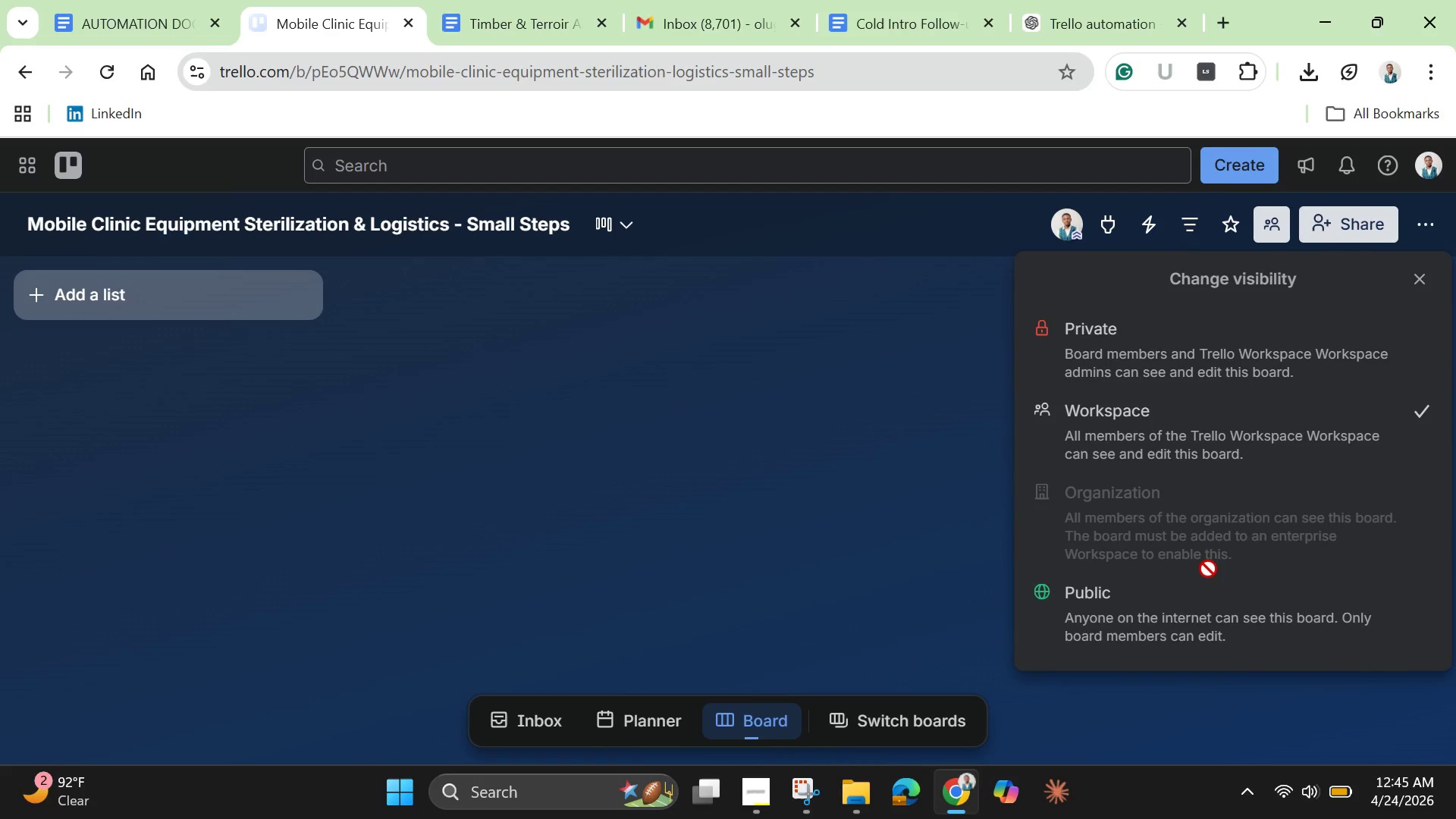 
left_click([1165, 627])
 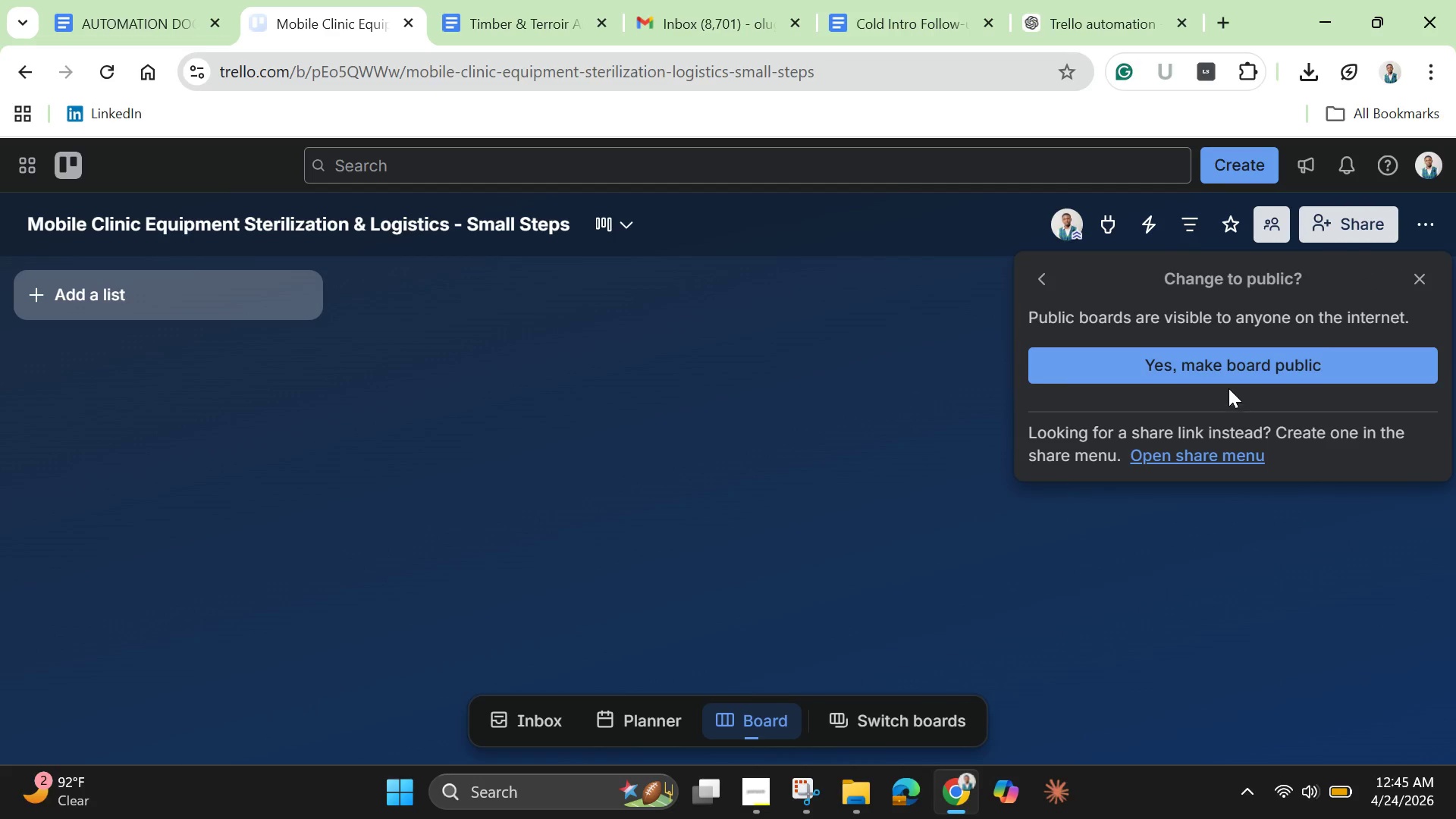 
left_click([1223, 371])
 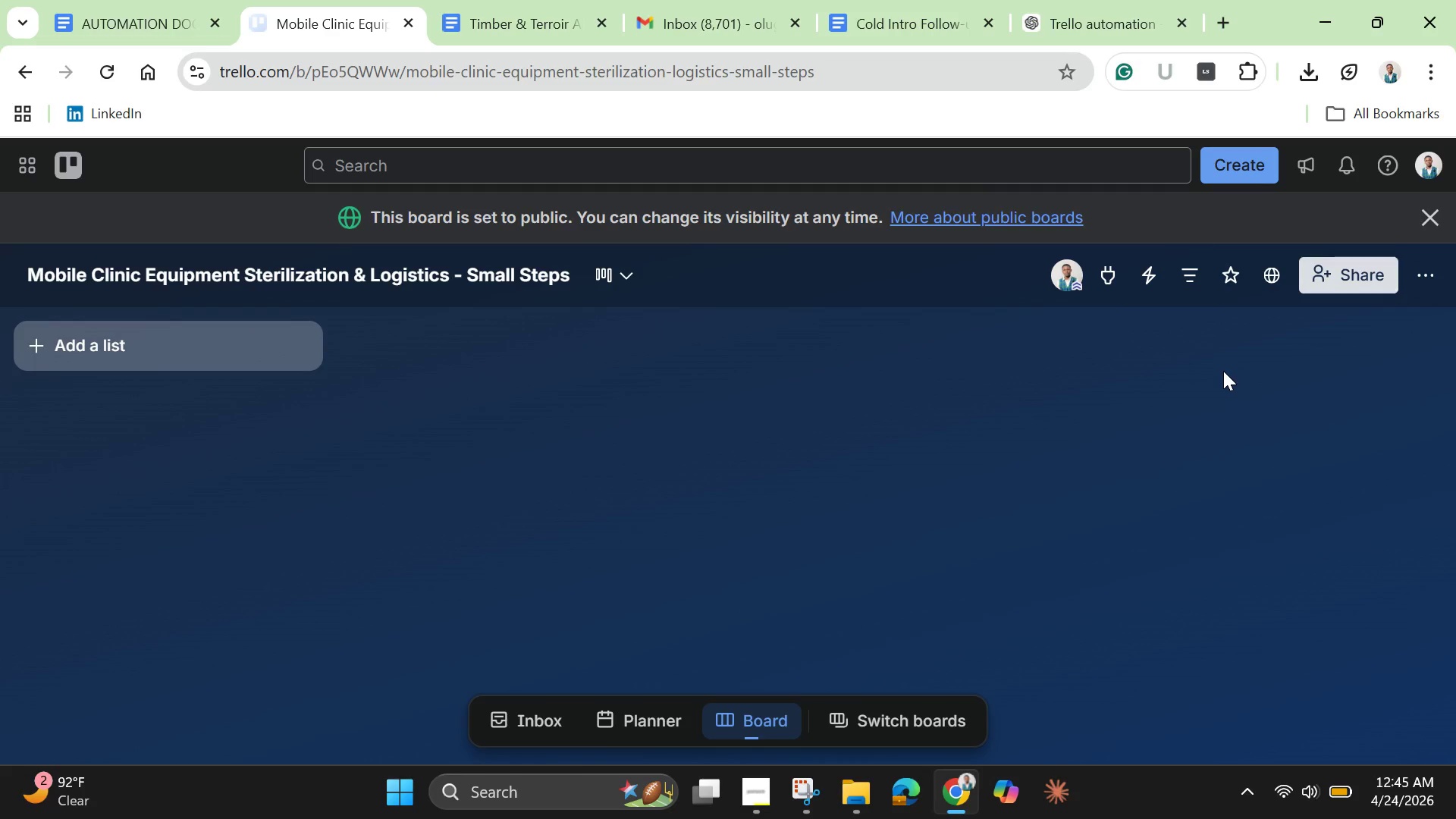 
wait(10.62)
 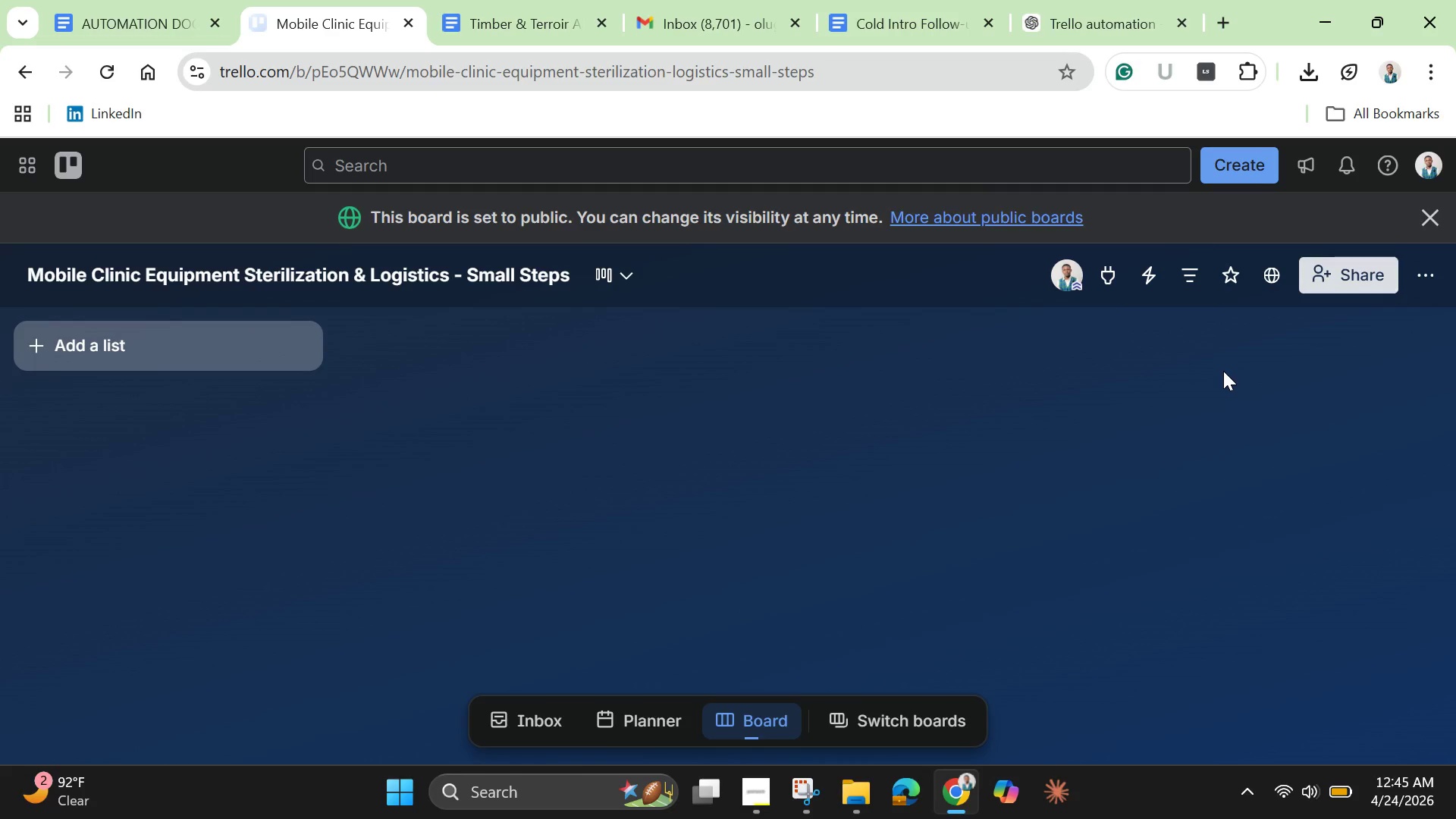 
left_click([996, 219])
 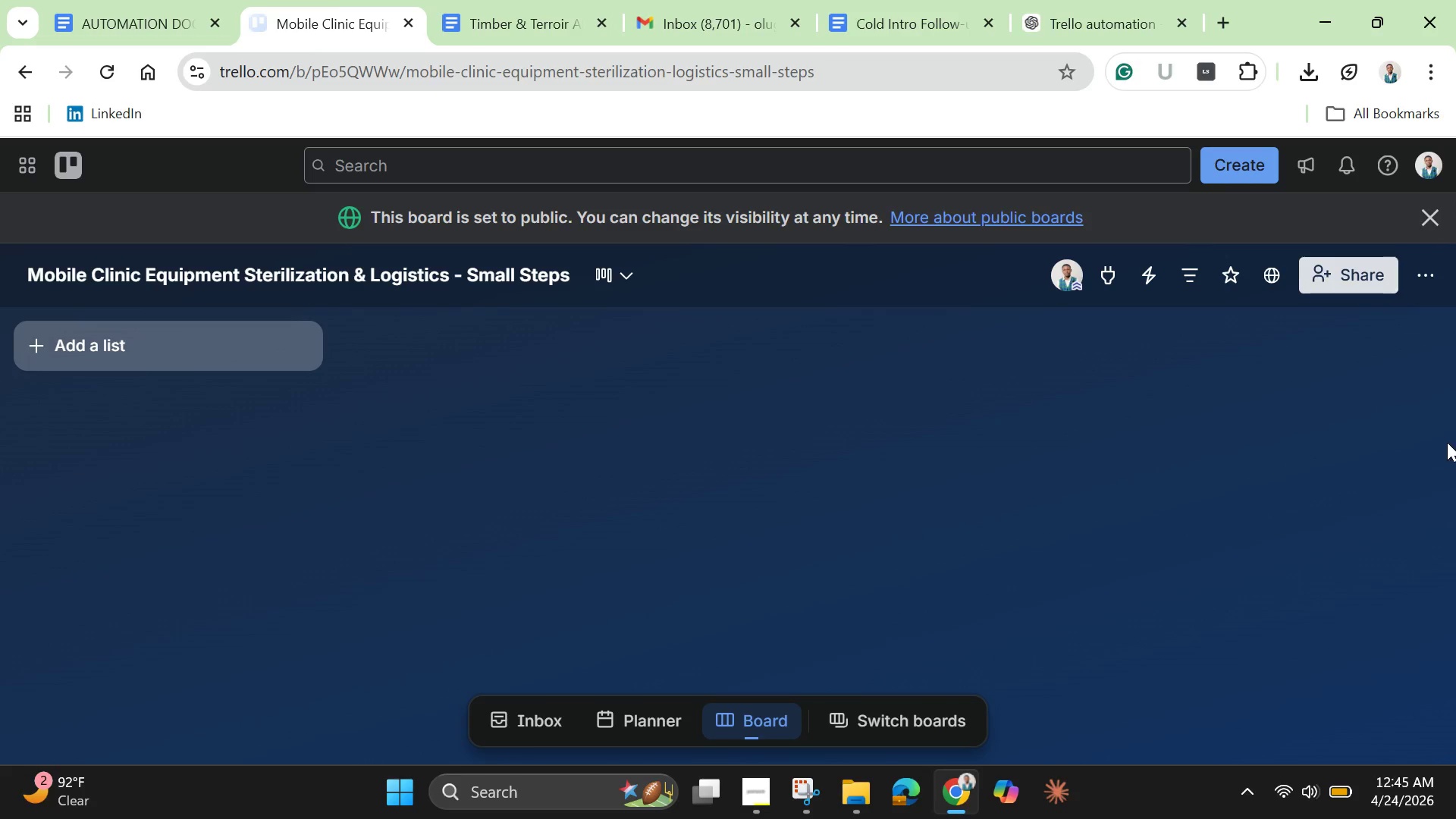 
wait(5.88)
 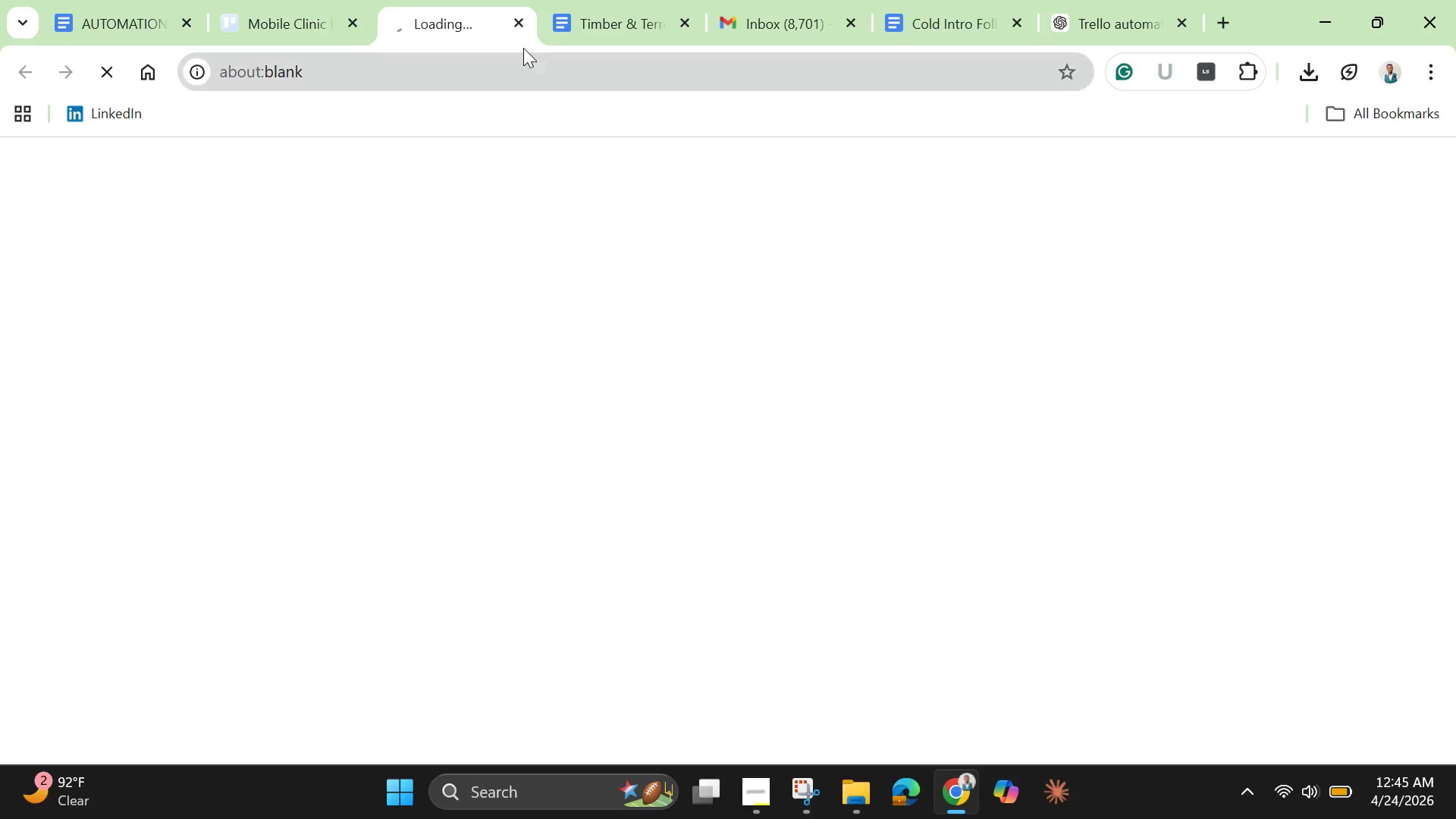 
left_click([1435, 214])
 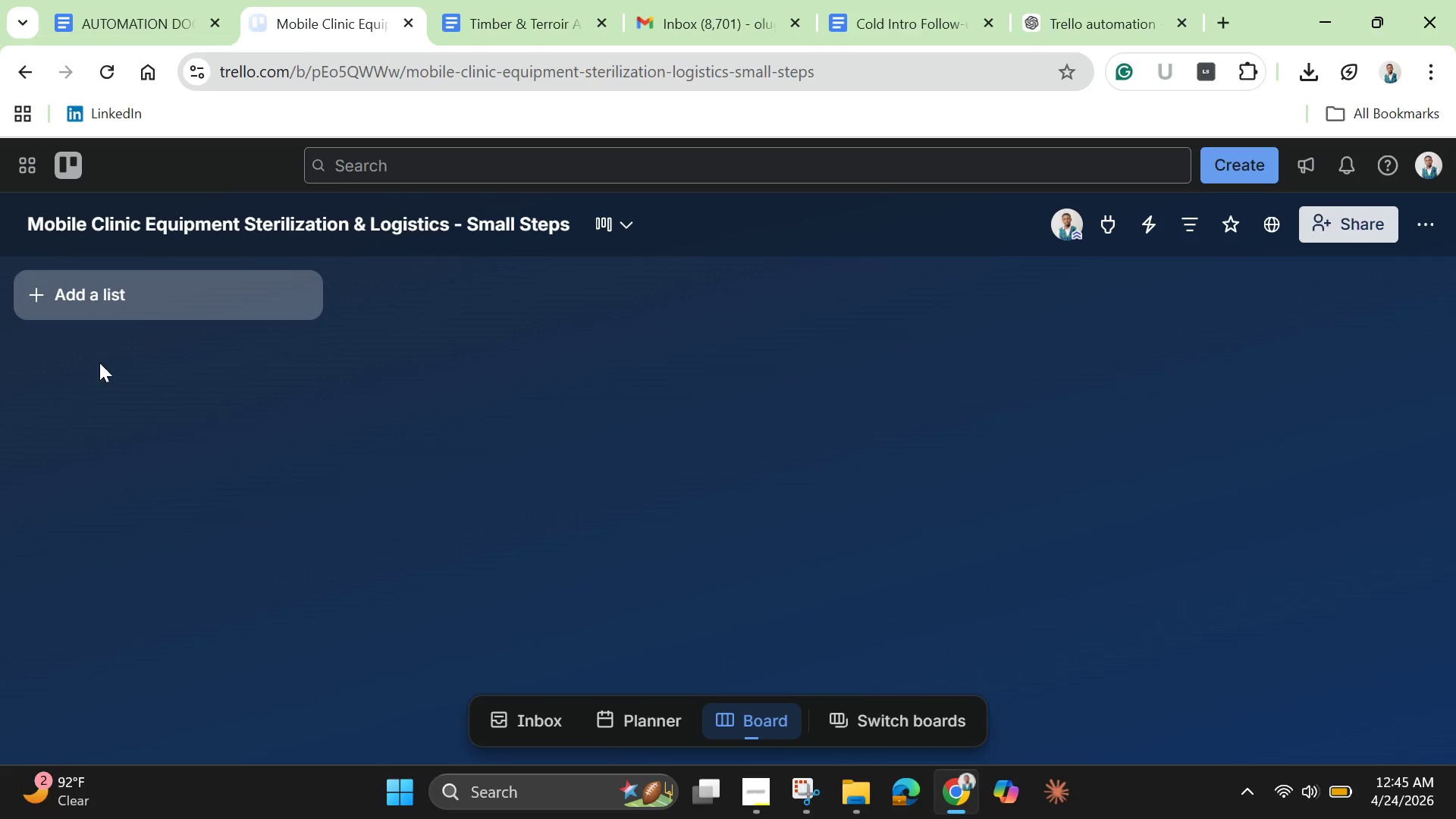 
left_click([114, 303])
 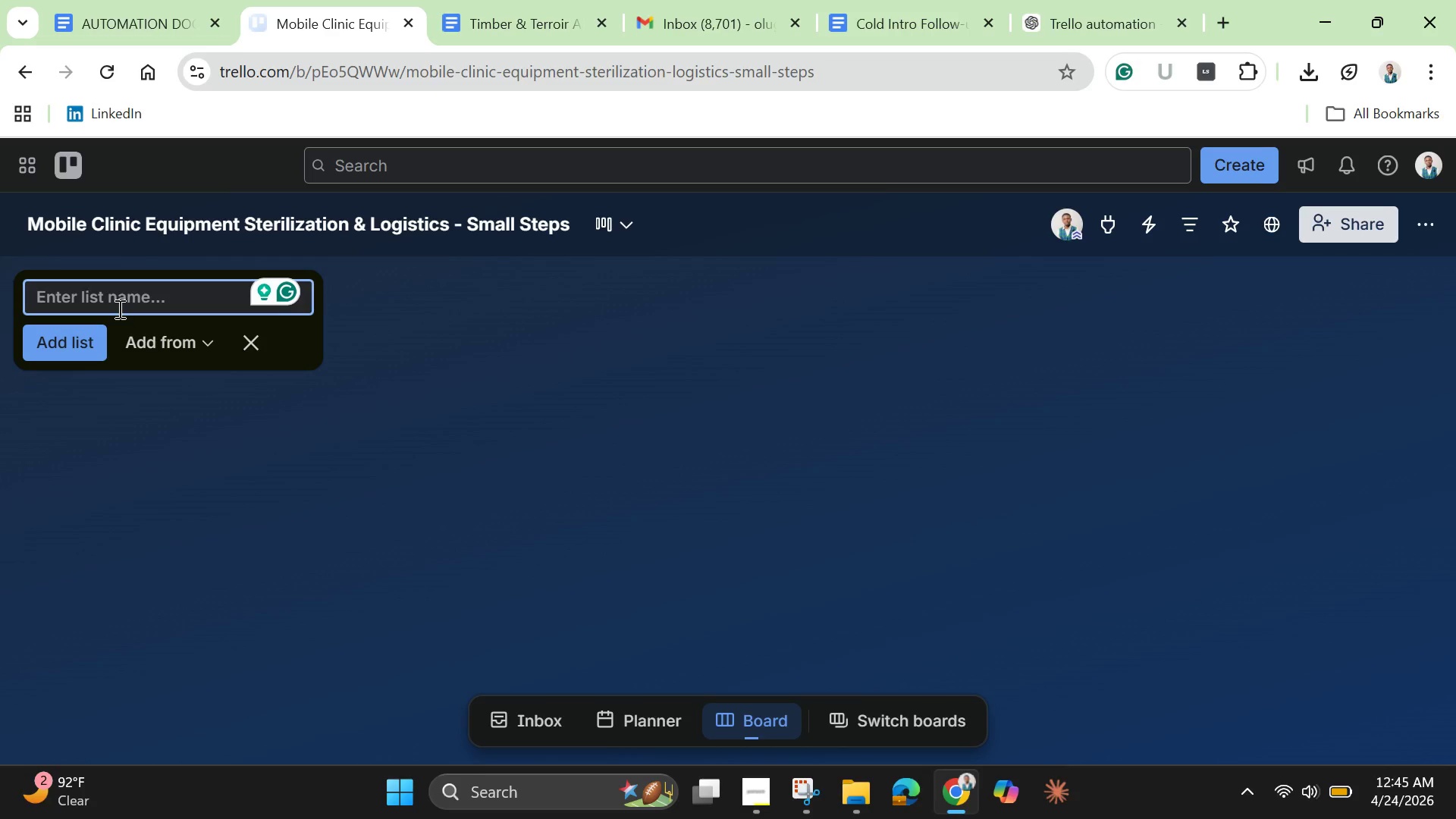 
wait(5.89)
 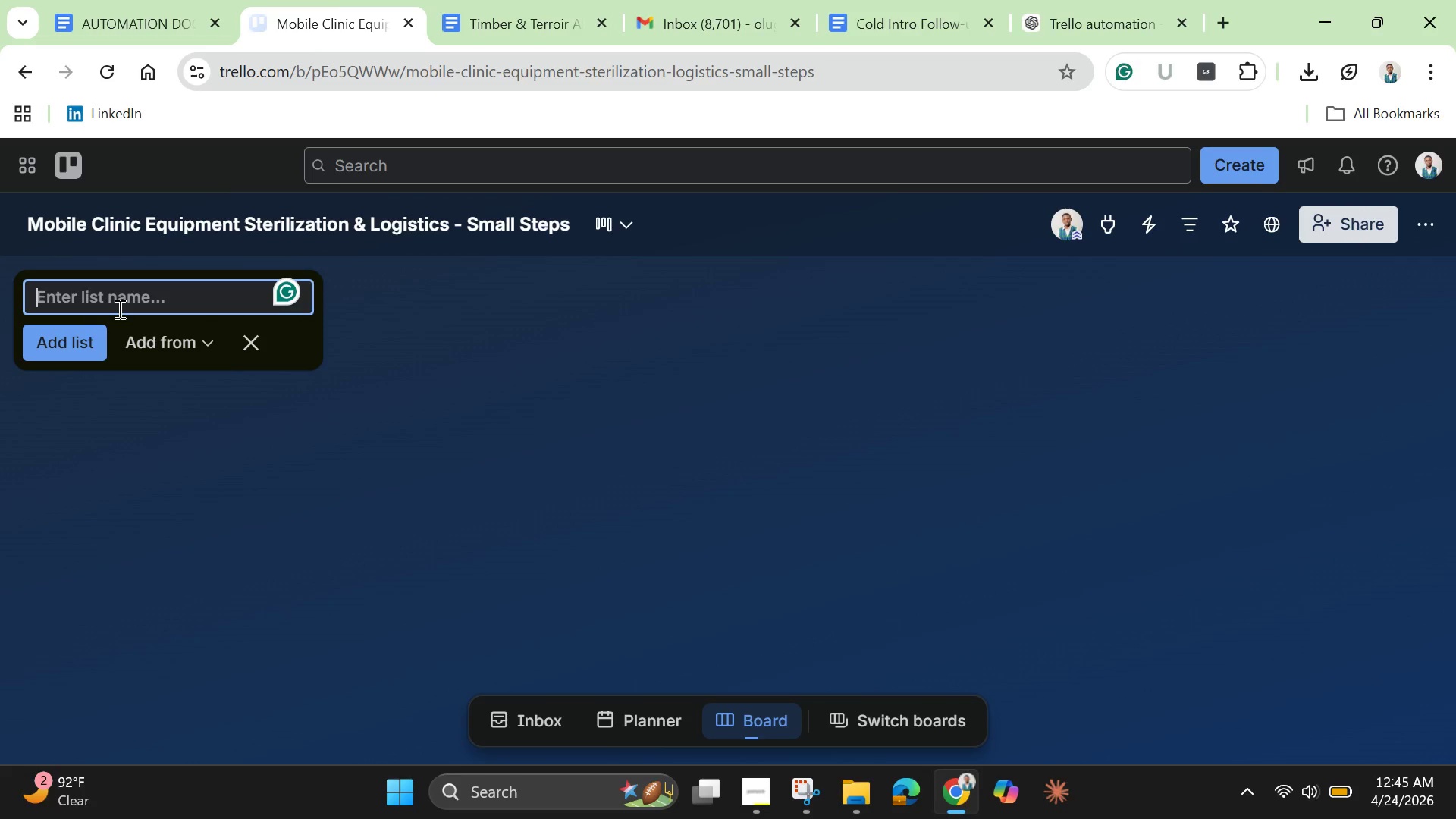 
type(Sterilization pending)
 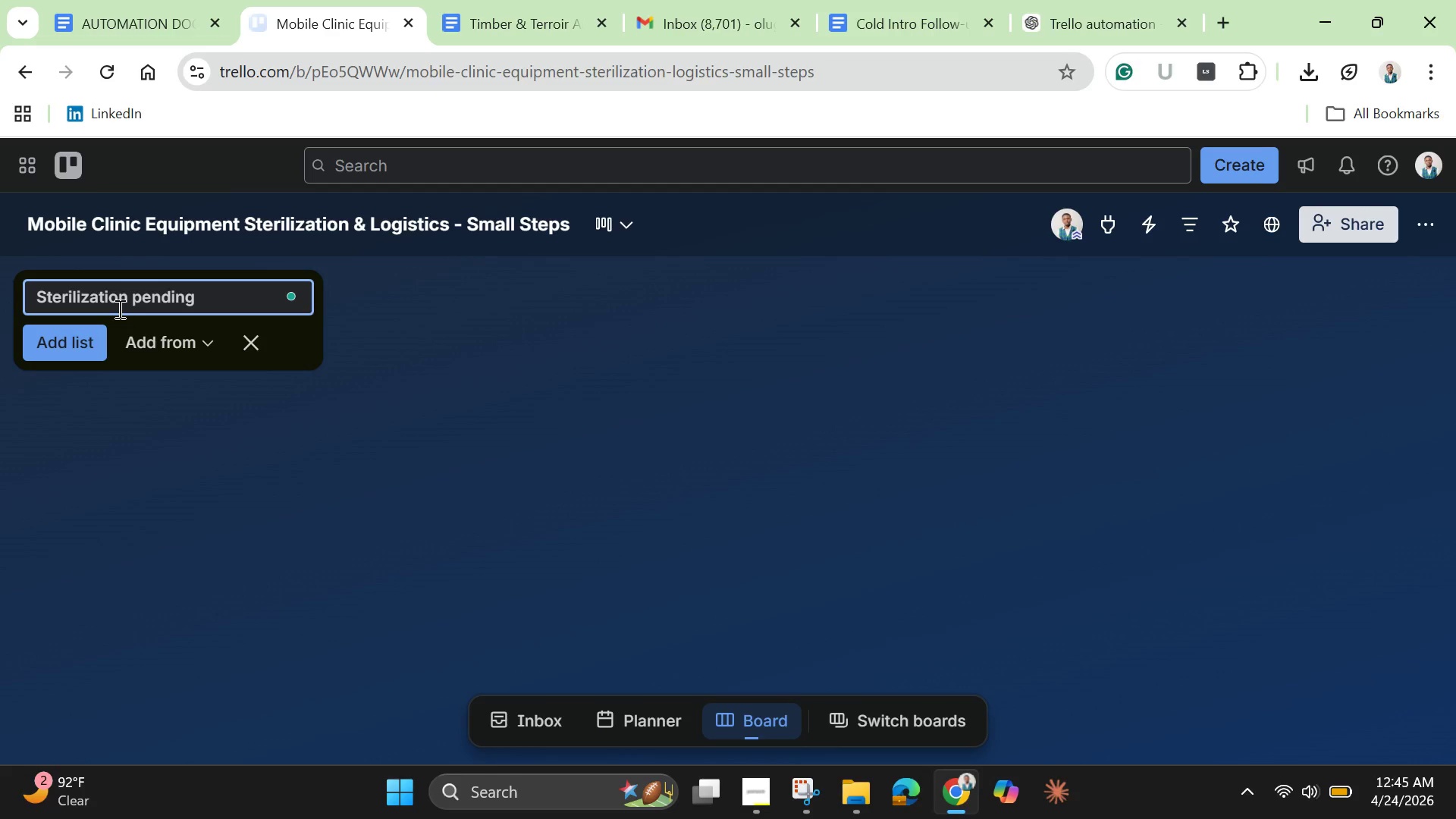 
key(ArrowLeft)
 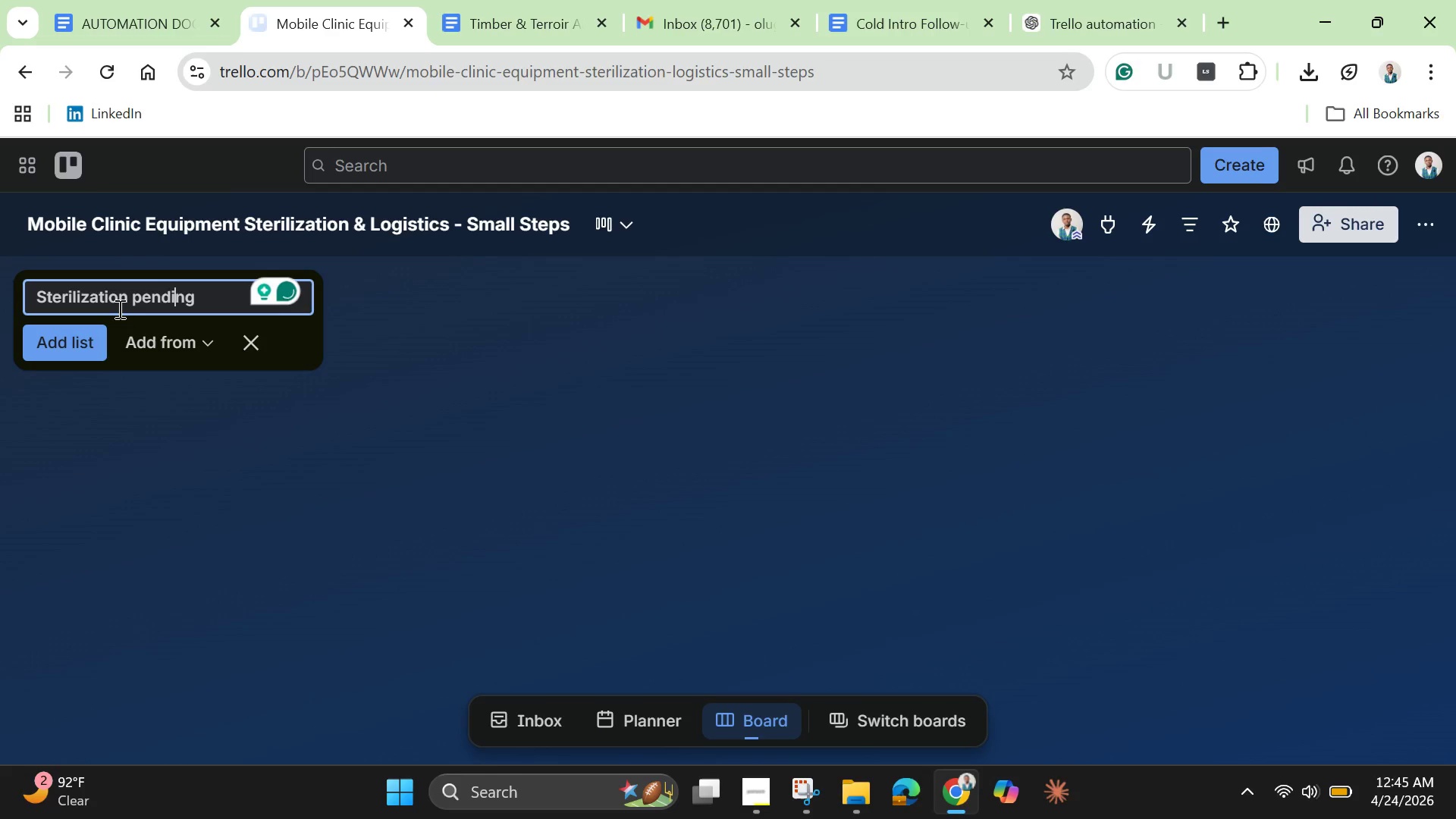 
key(ArrowLeft)
 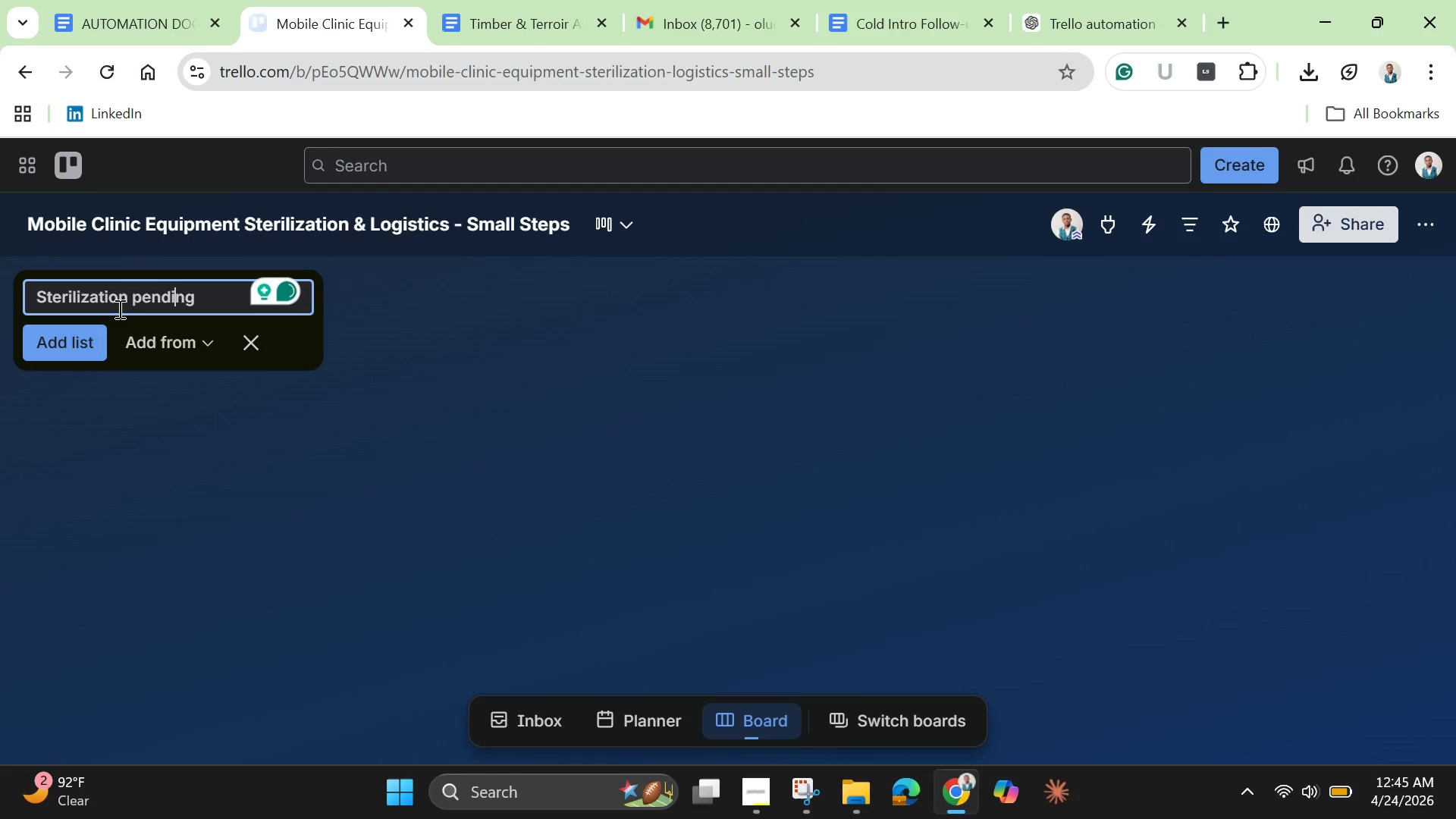 
key(ArrowLeft)
 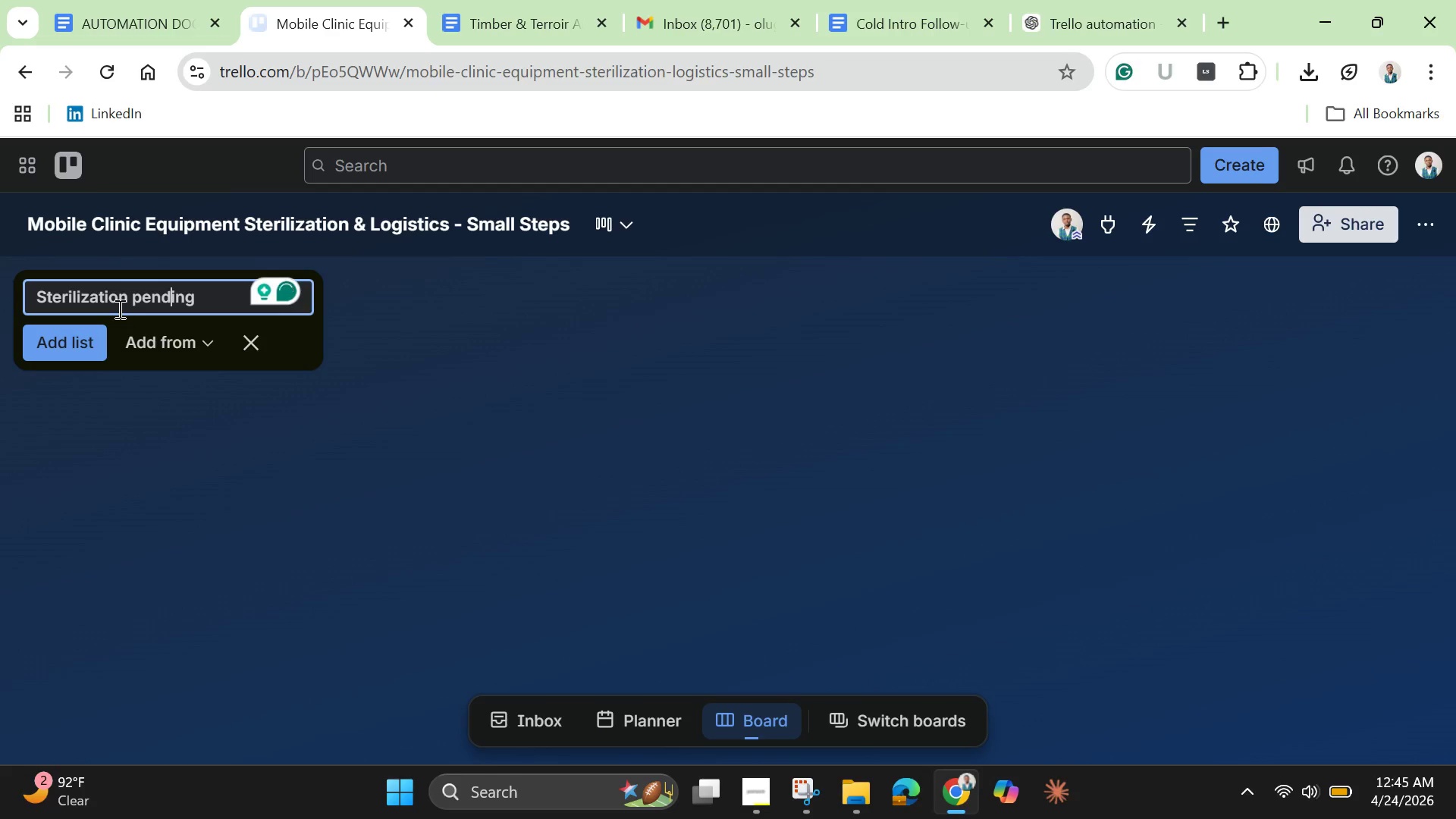 
key(ArrowLeft)
 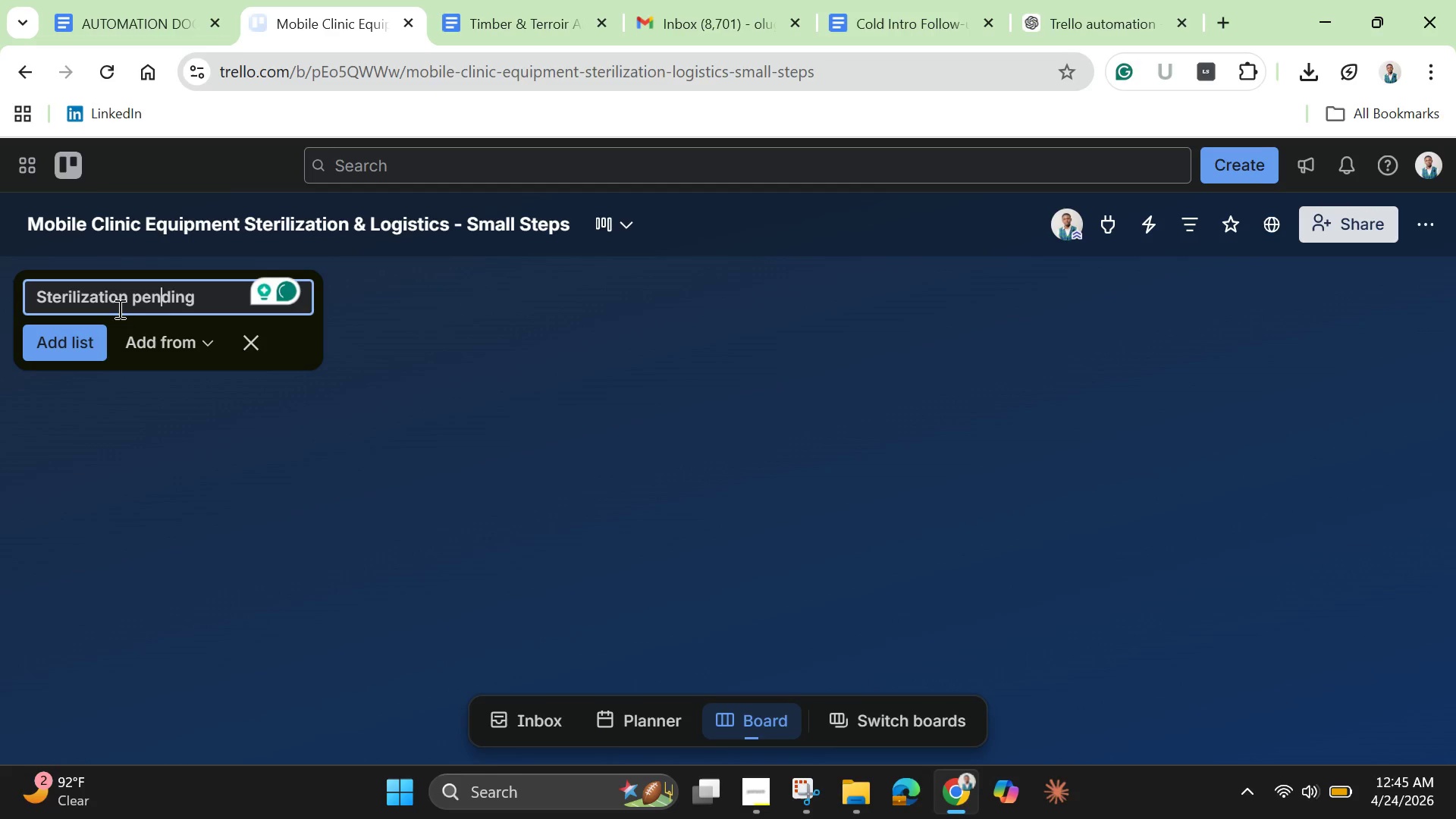 
key(ArrowLeft)
 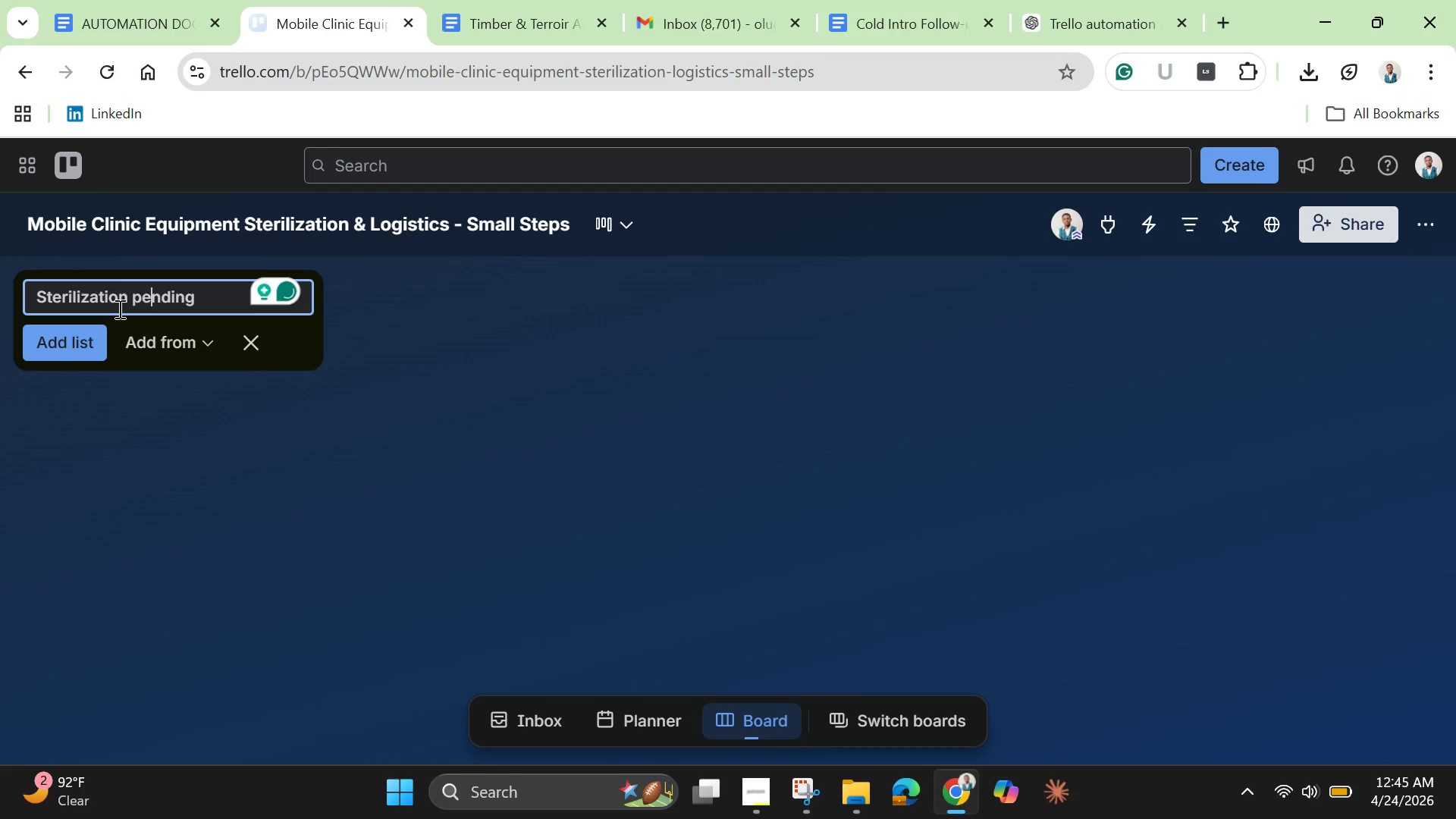 
key(ArrowLeft)
 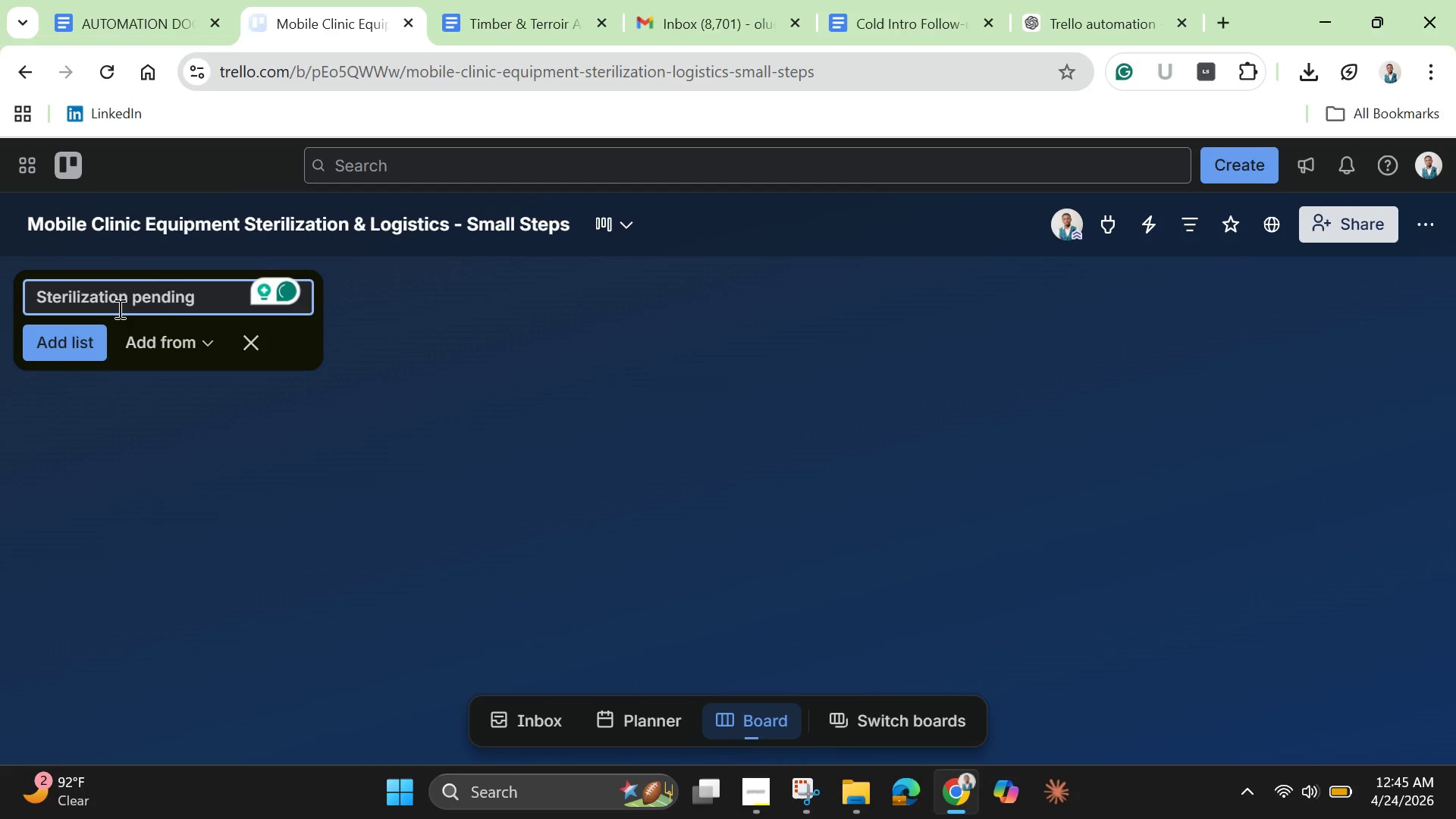 
key(Backspace)
 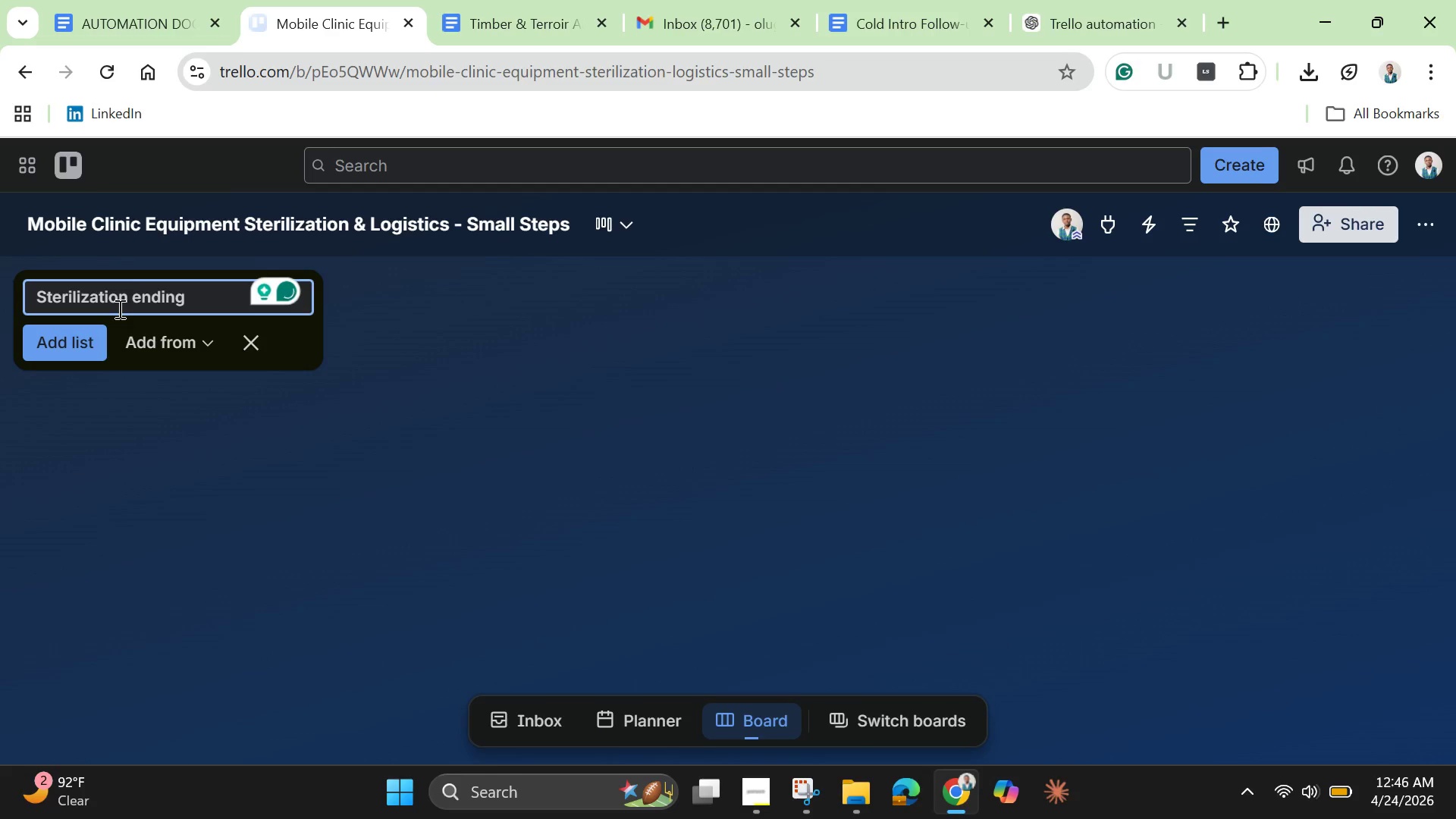 
key(Shift+P)
 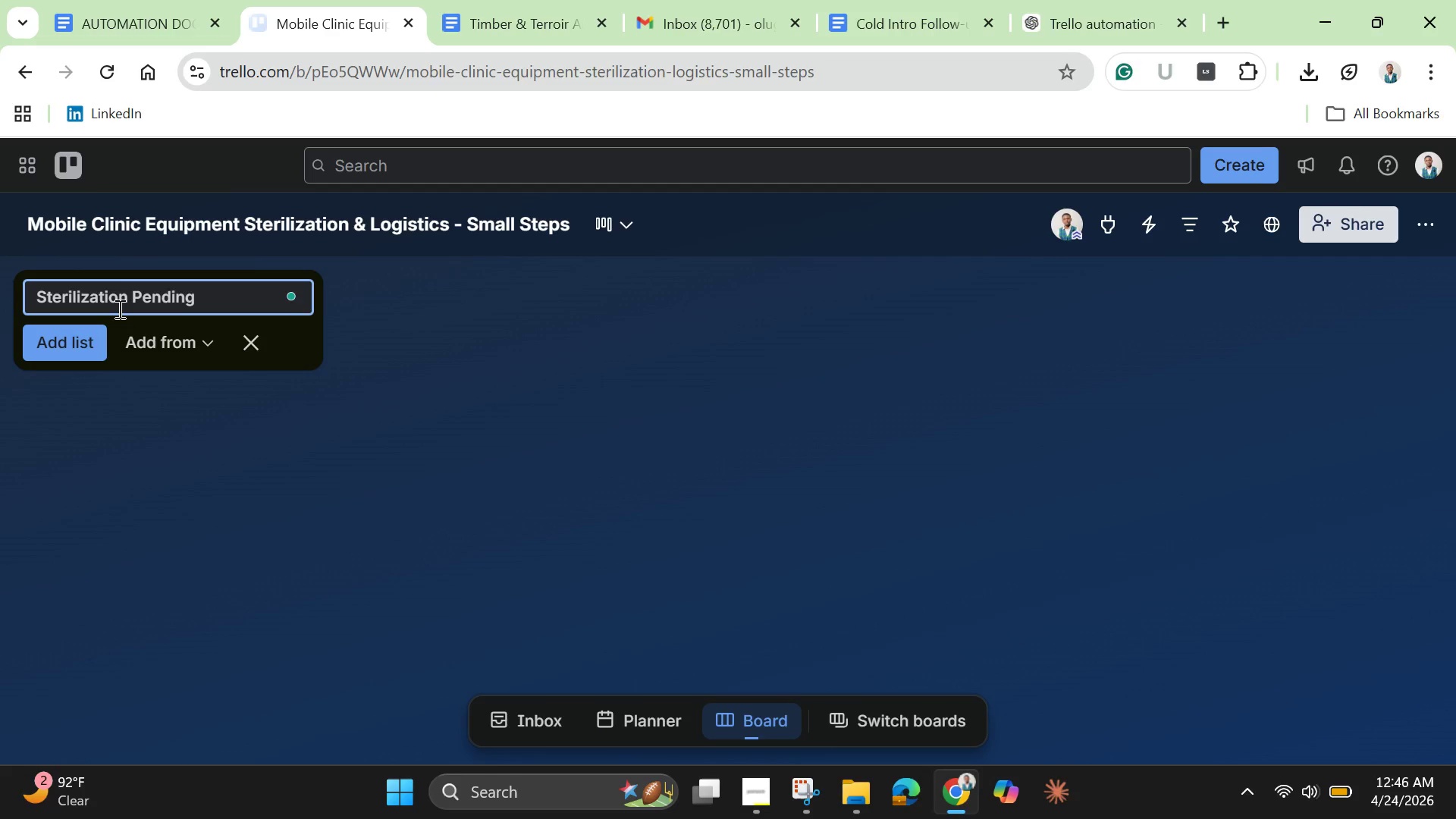 
key(Enter)
 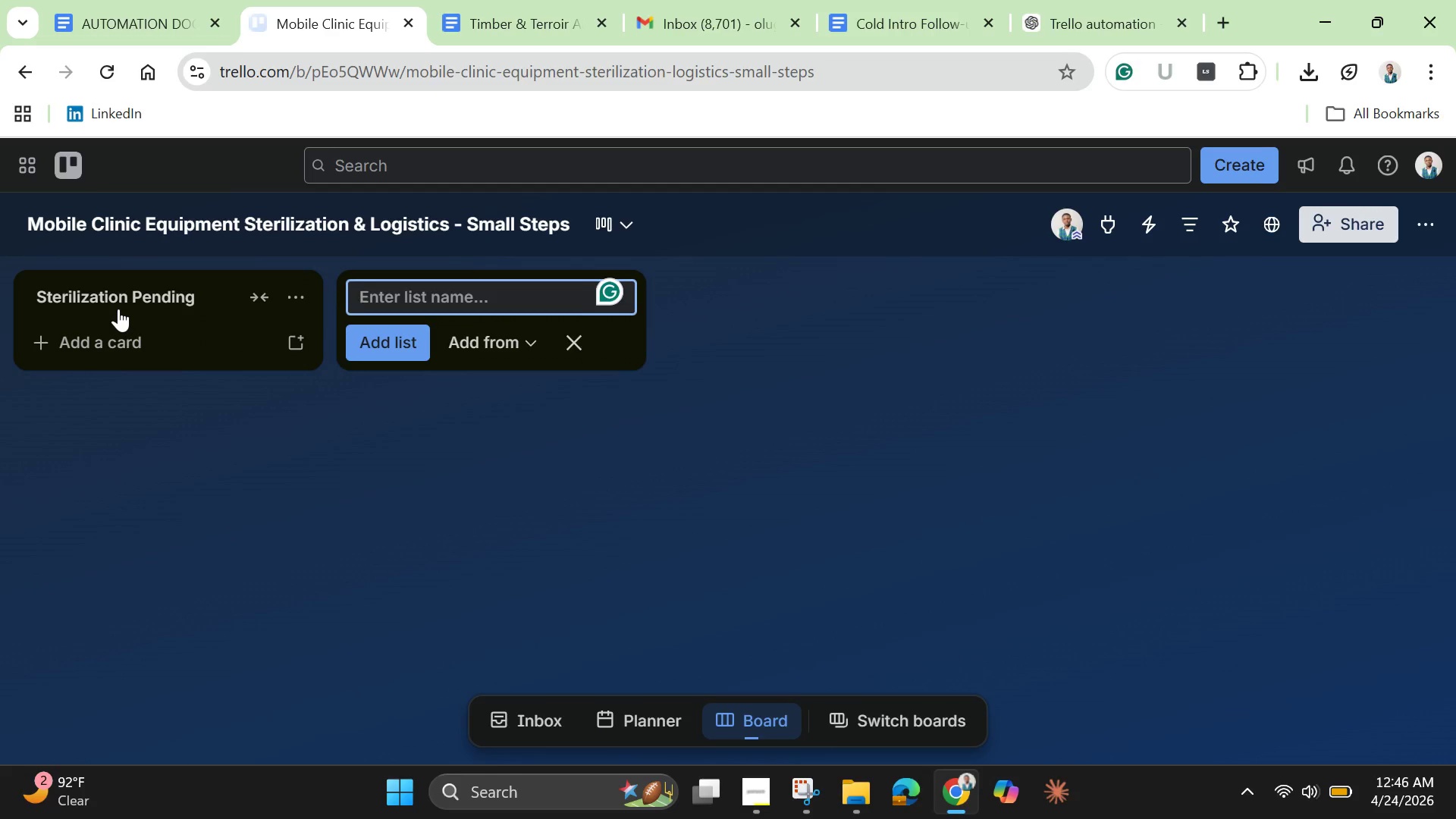 
type(In Ste)
 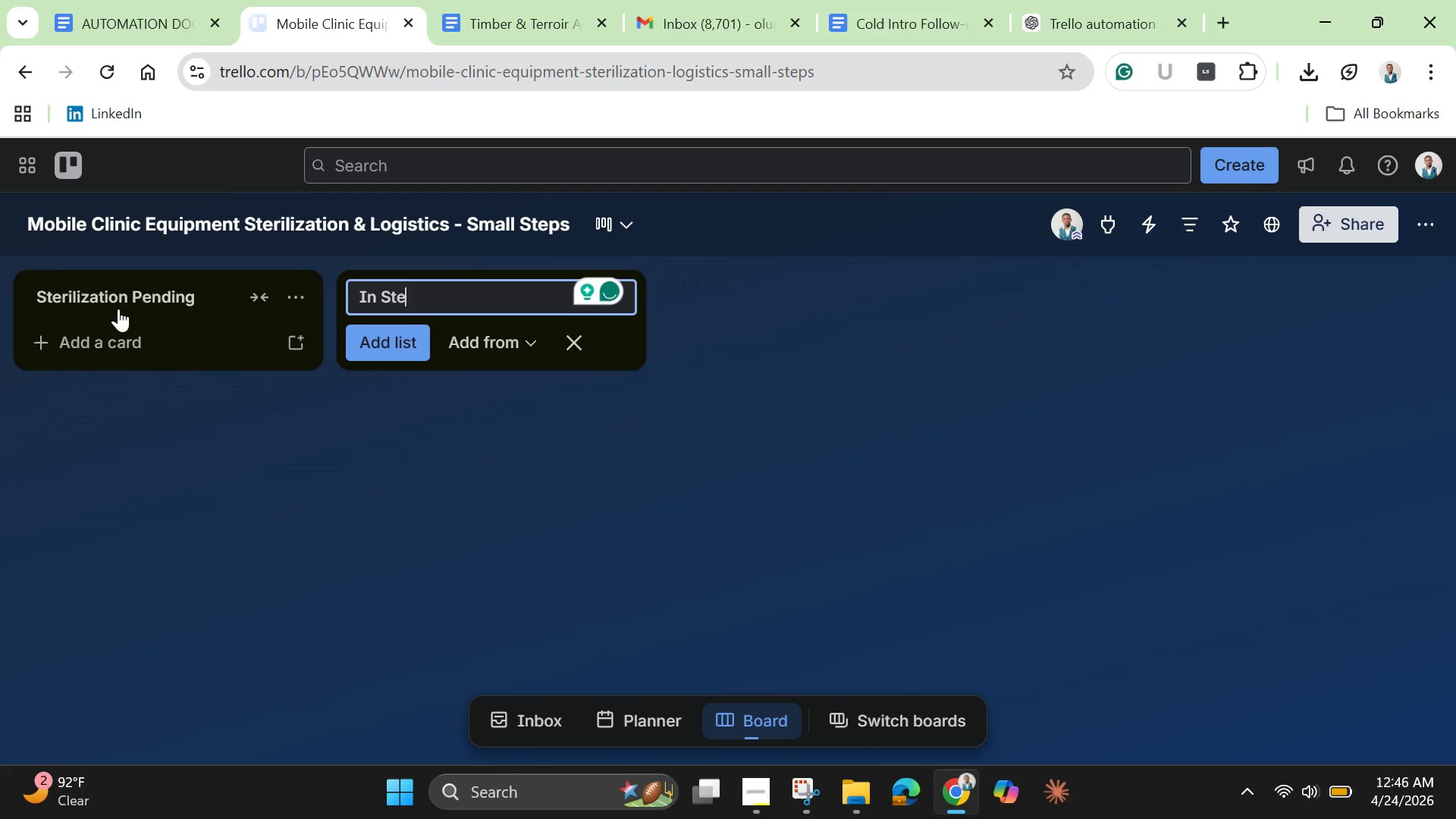 
type(rilization )
 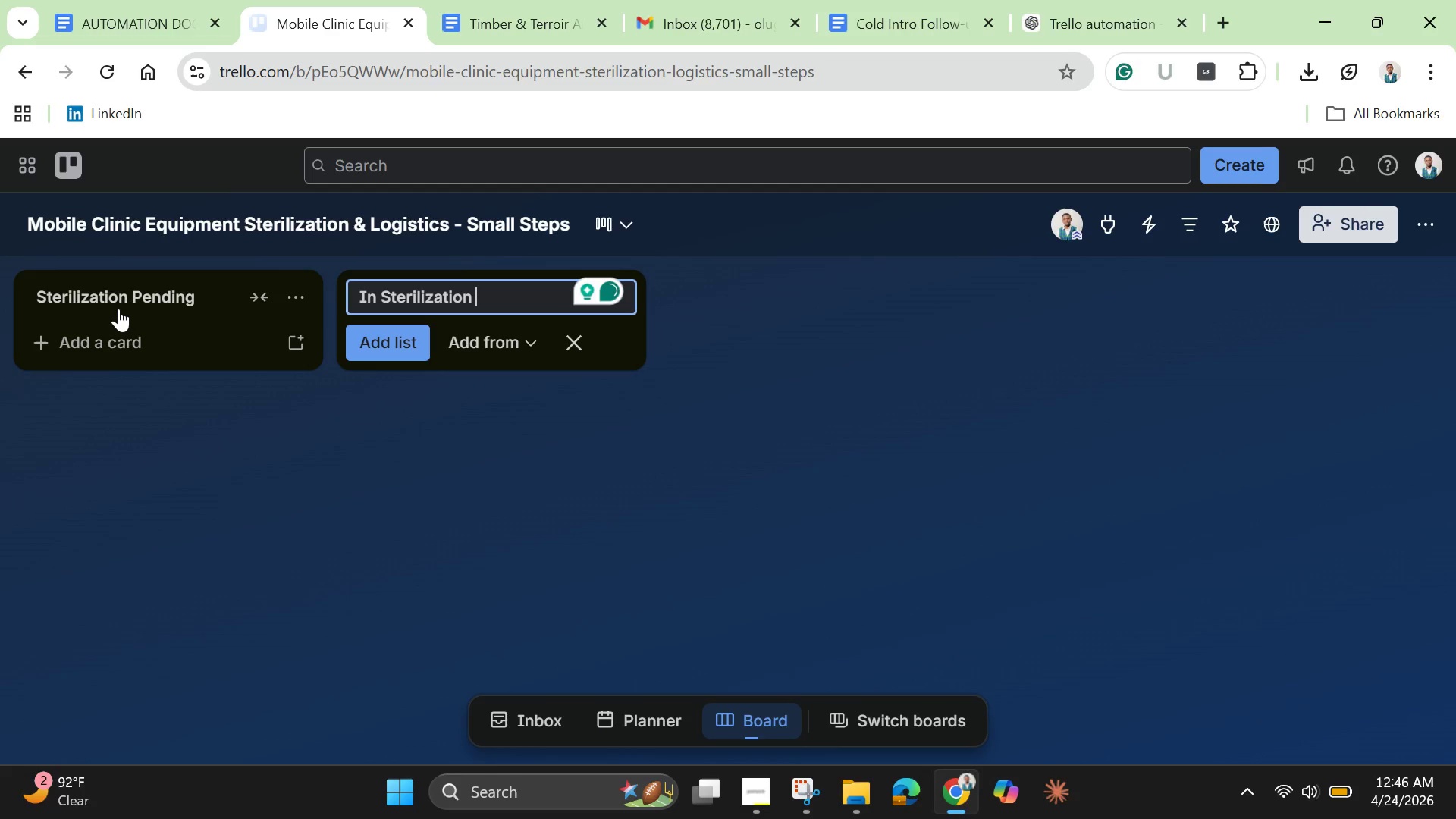 
key(Enter)
 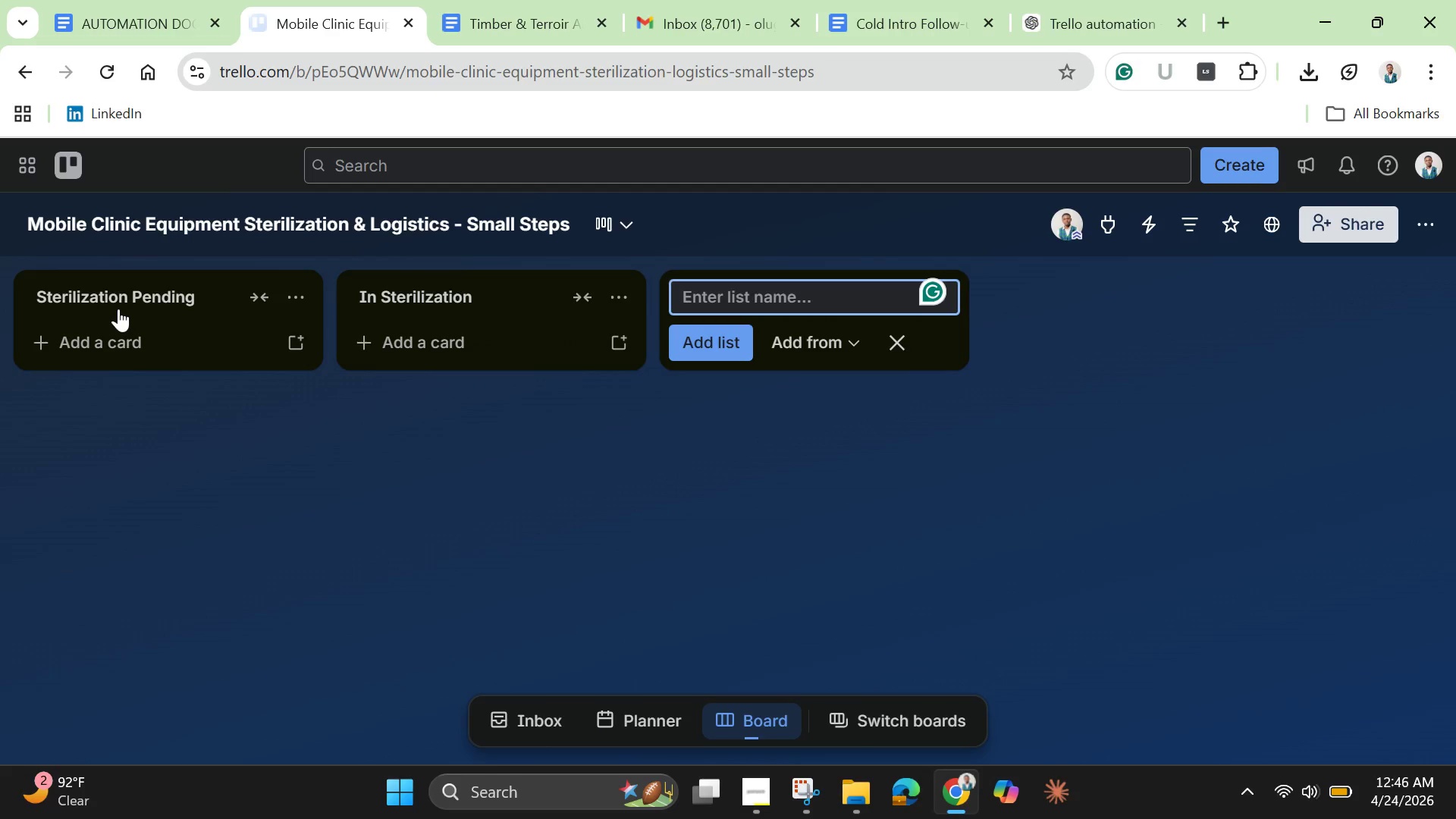 
key(Shift+Q)
 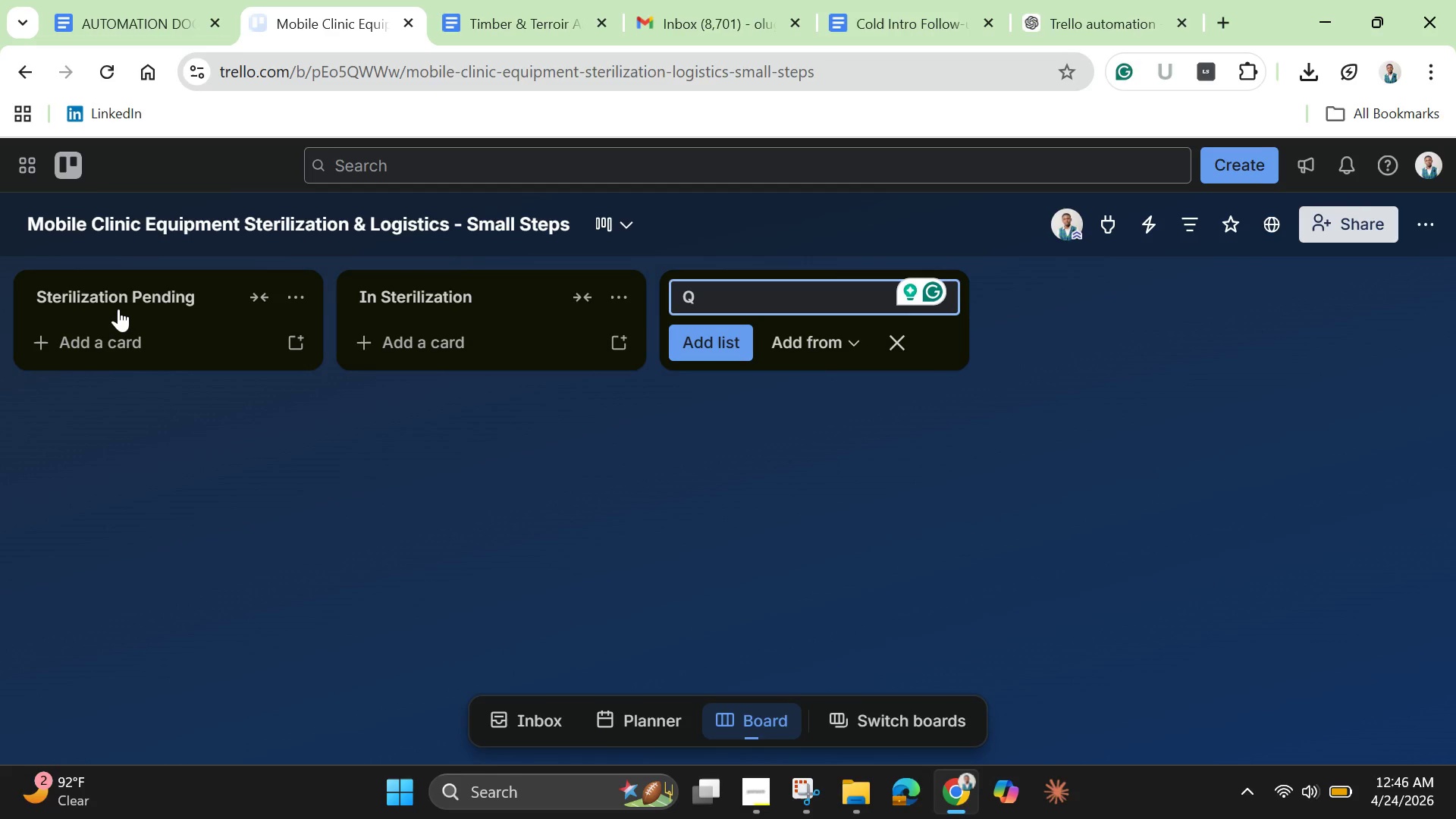 
wait(5.02)
 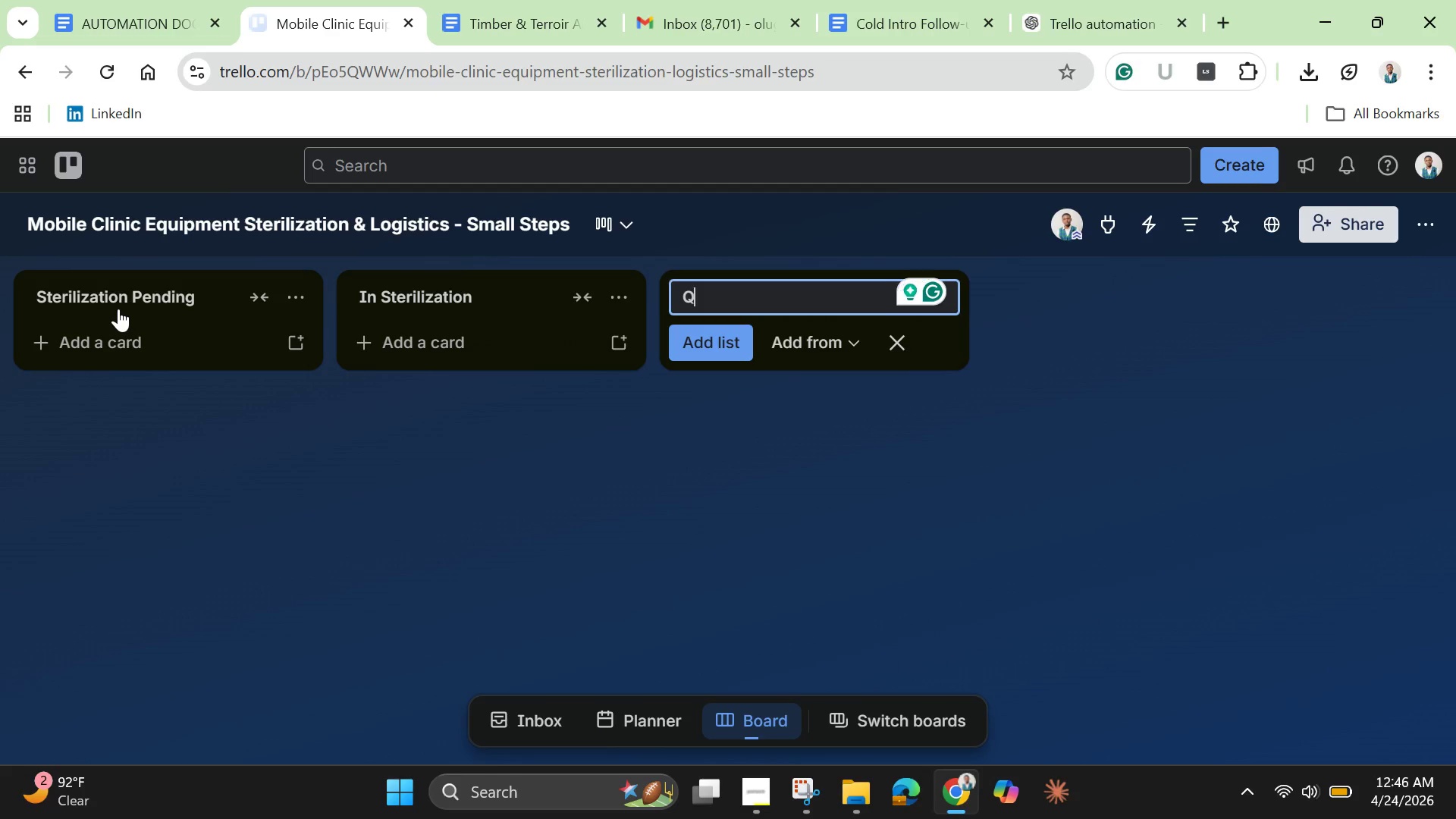 
type(uality Check)
 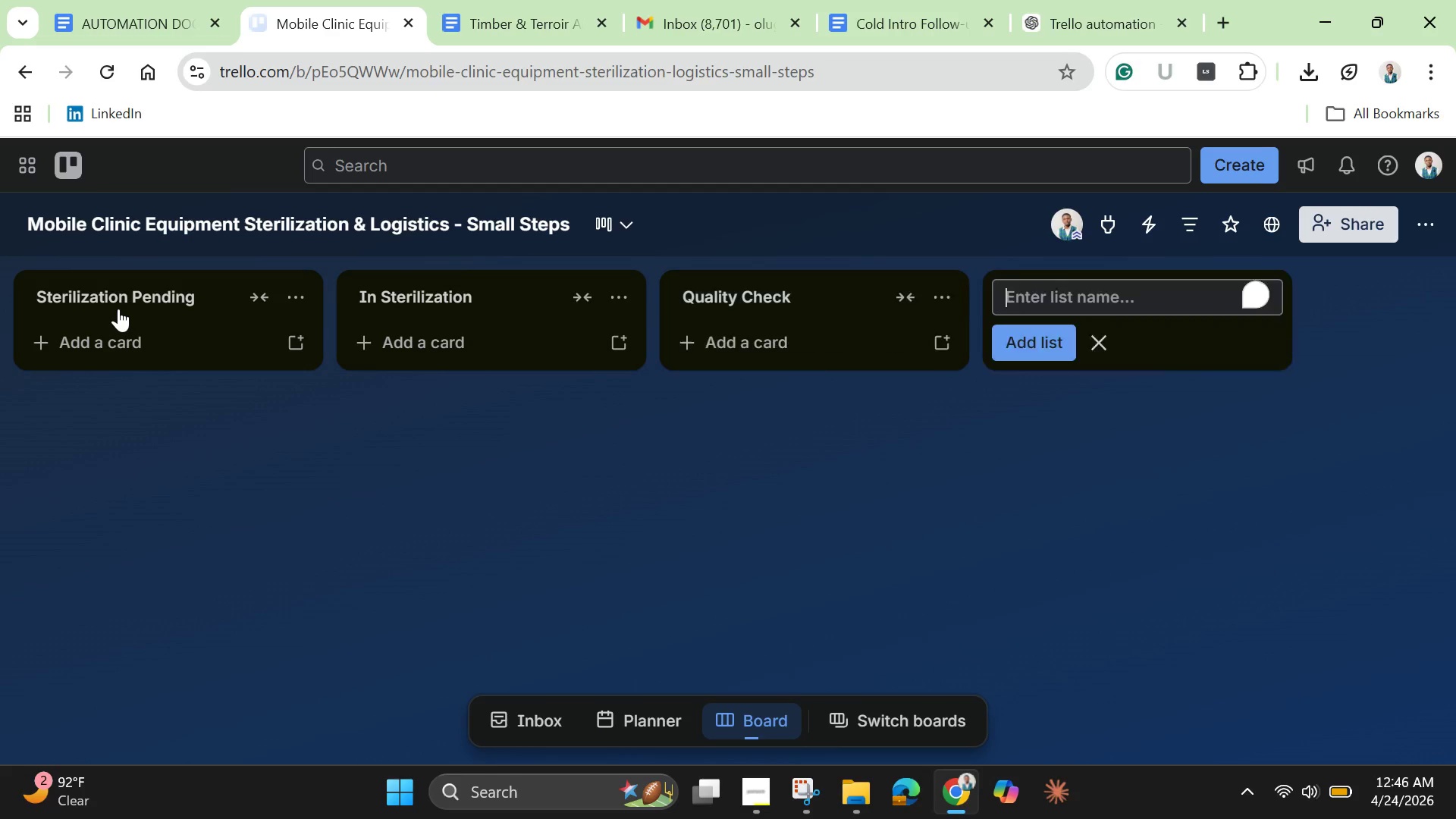 
 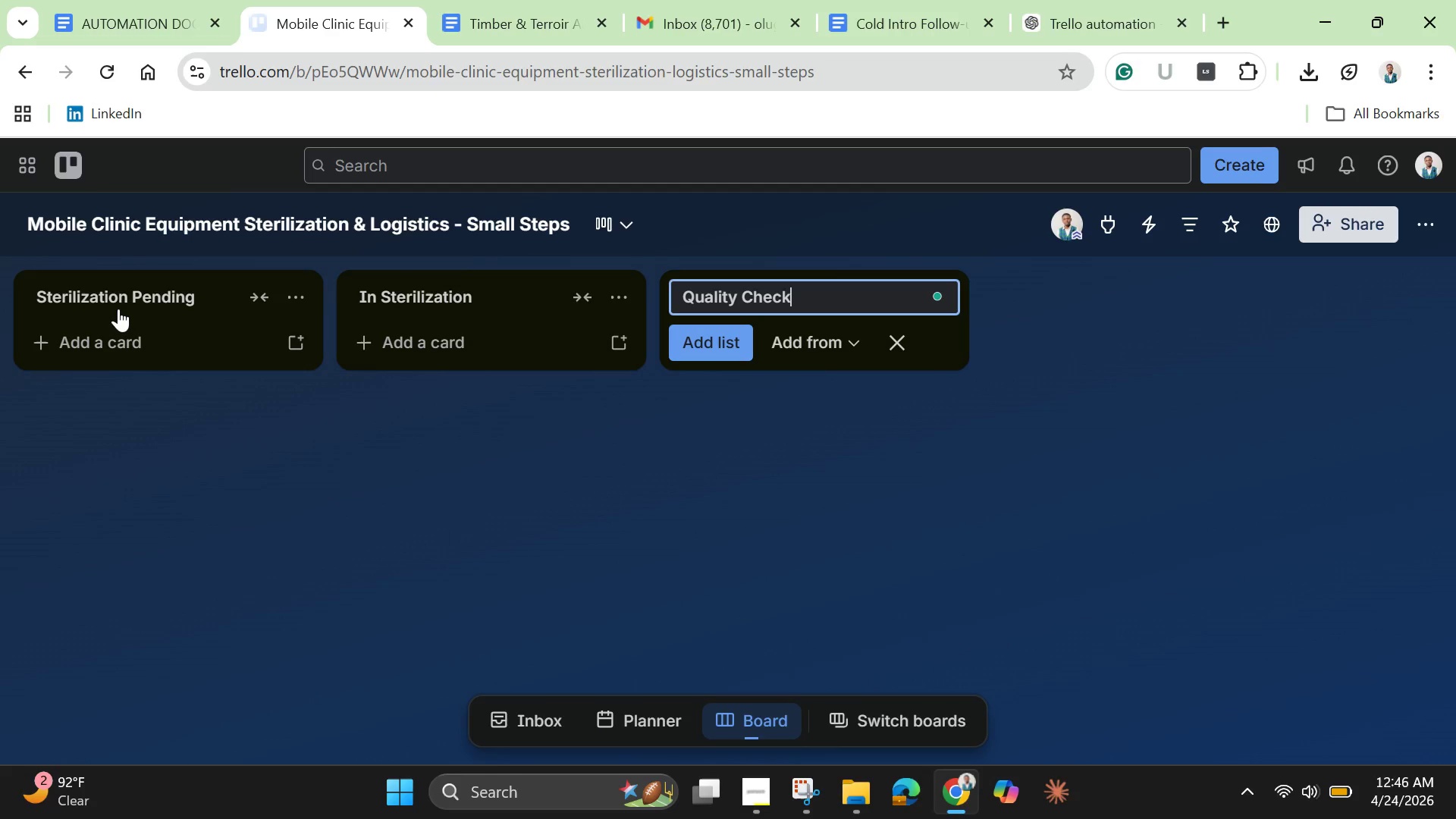 
key(Enter)
 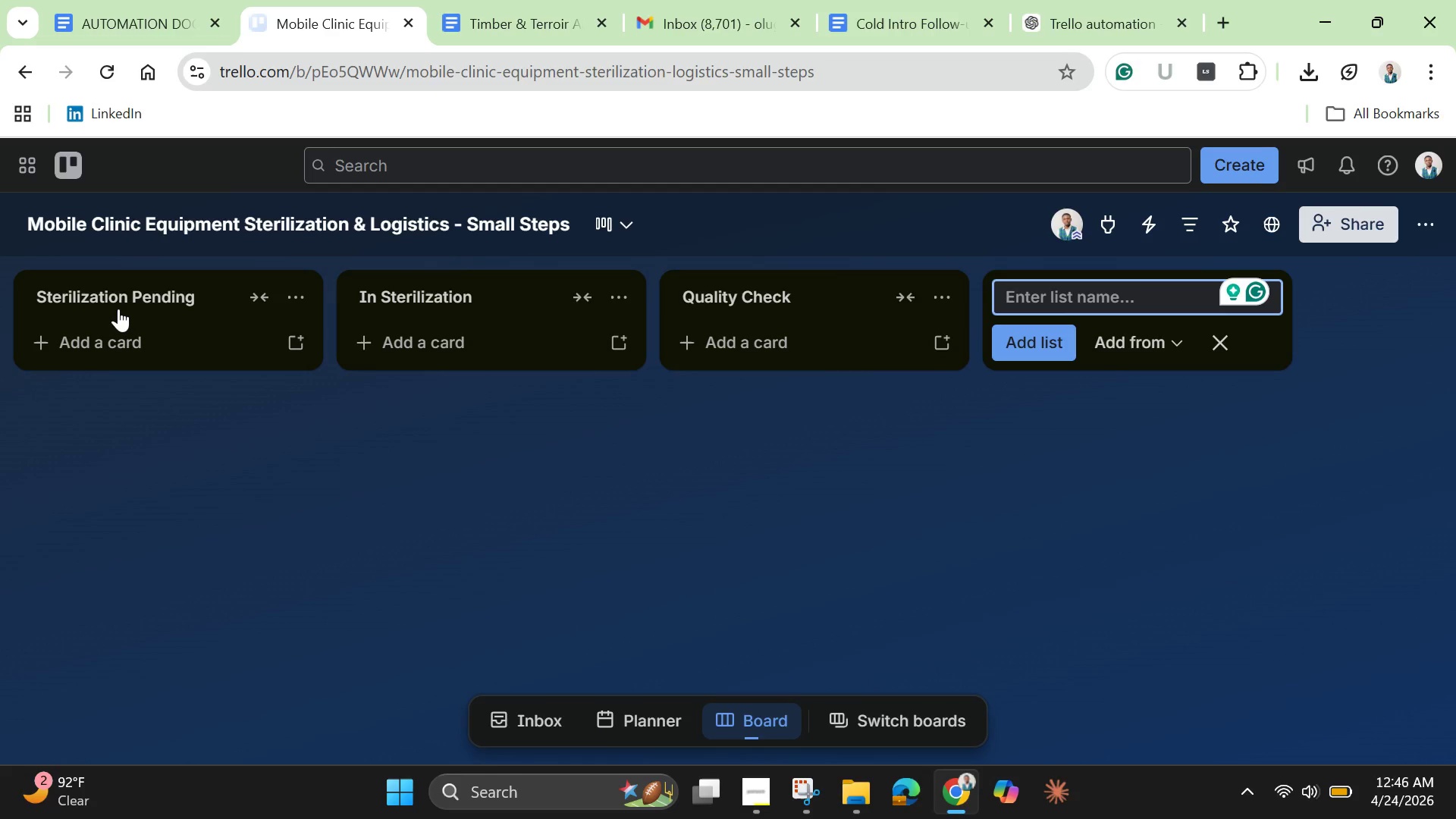 
wait(9.61)
 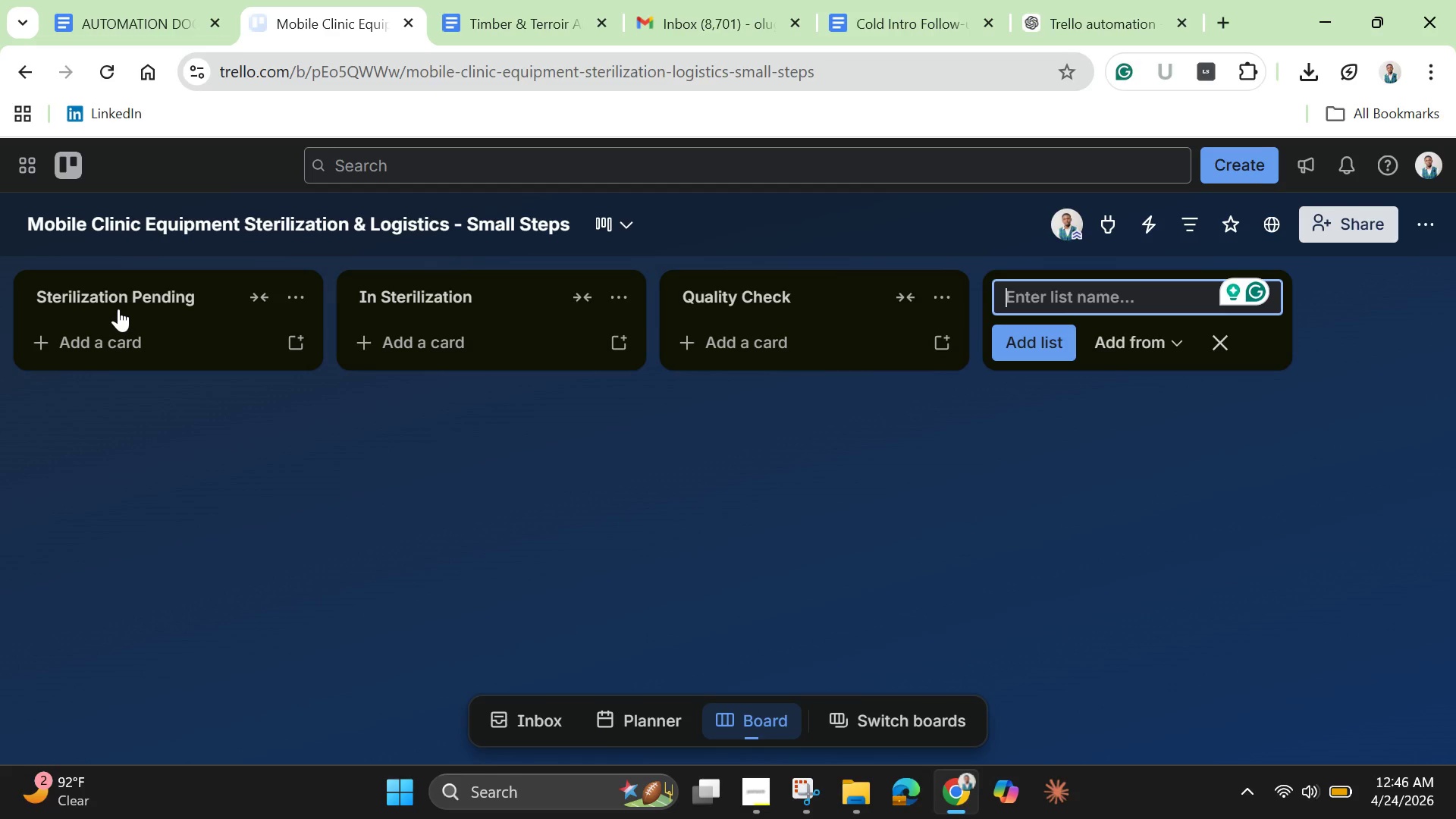 
type(Calibration & Testing)
 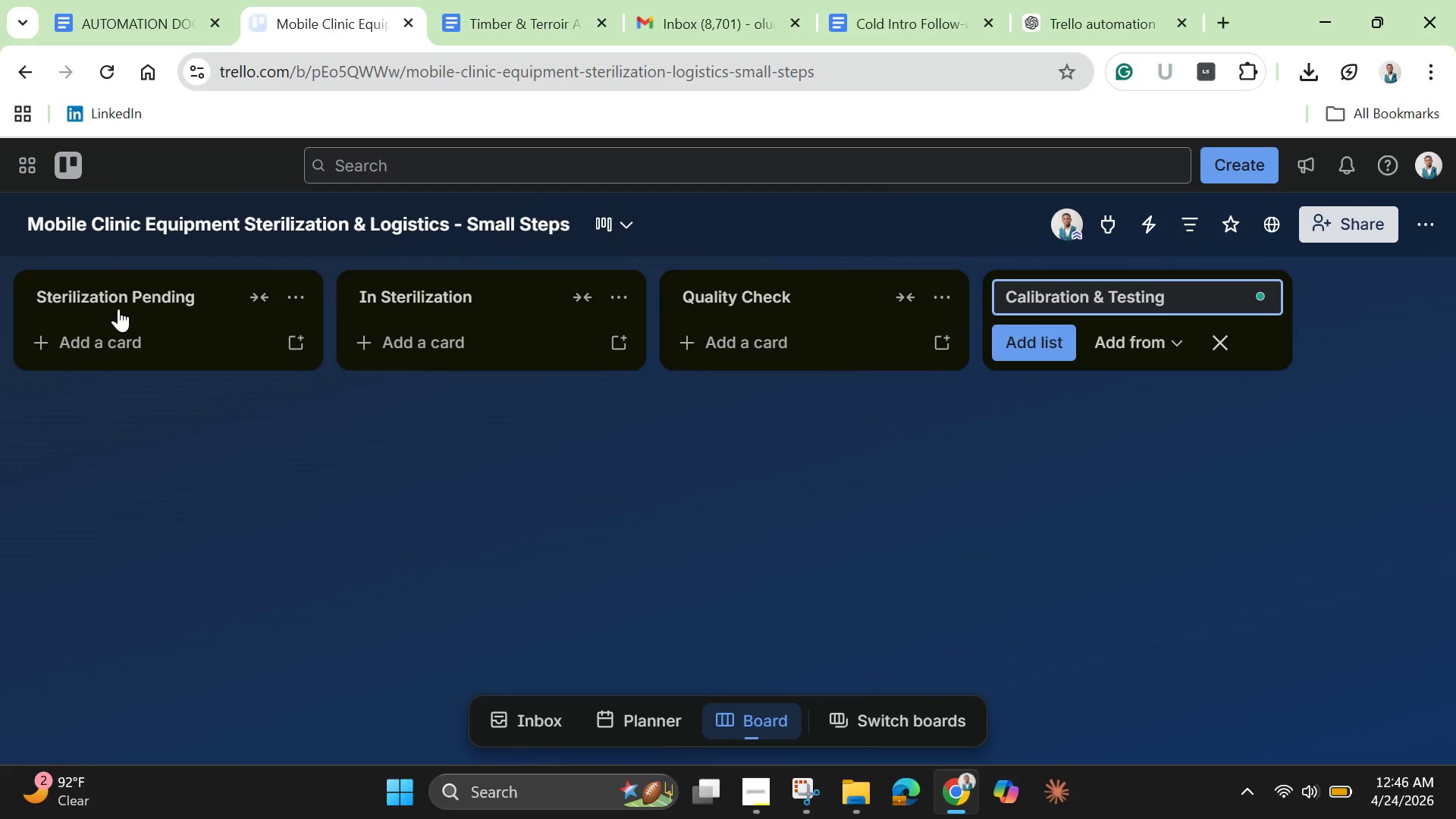 
wait(8.48)
 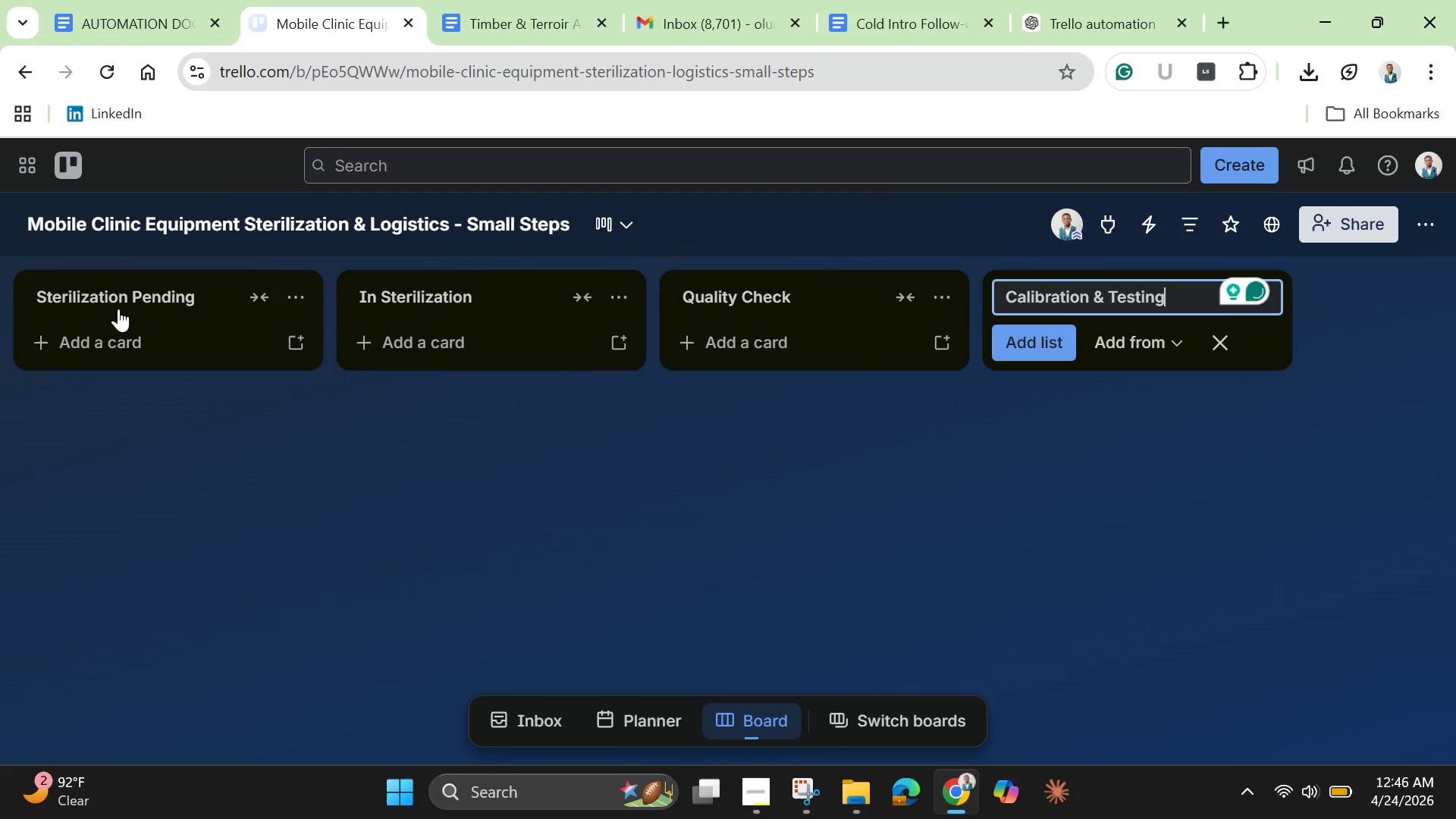 
key(Space)
 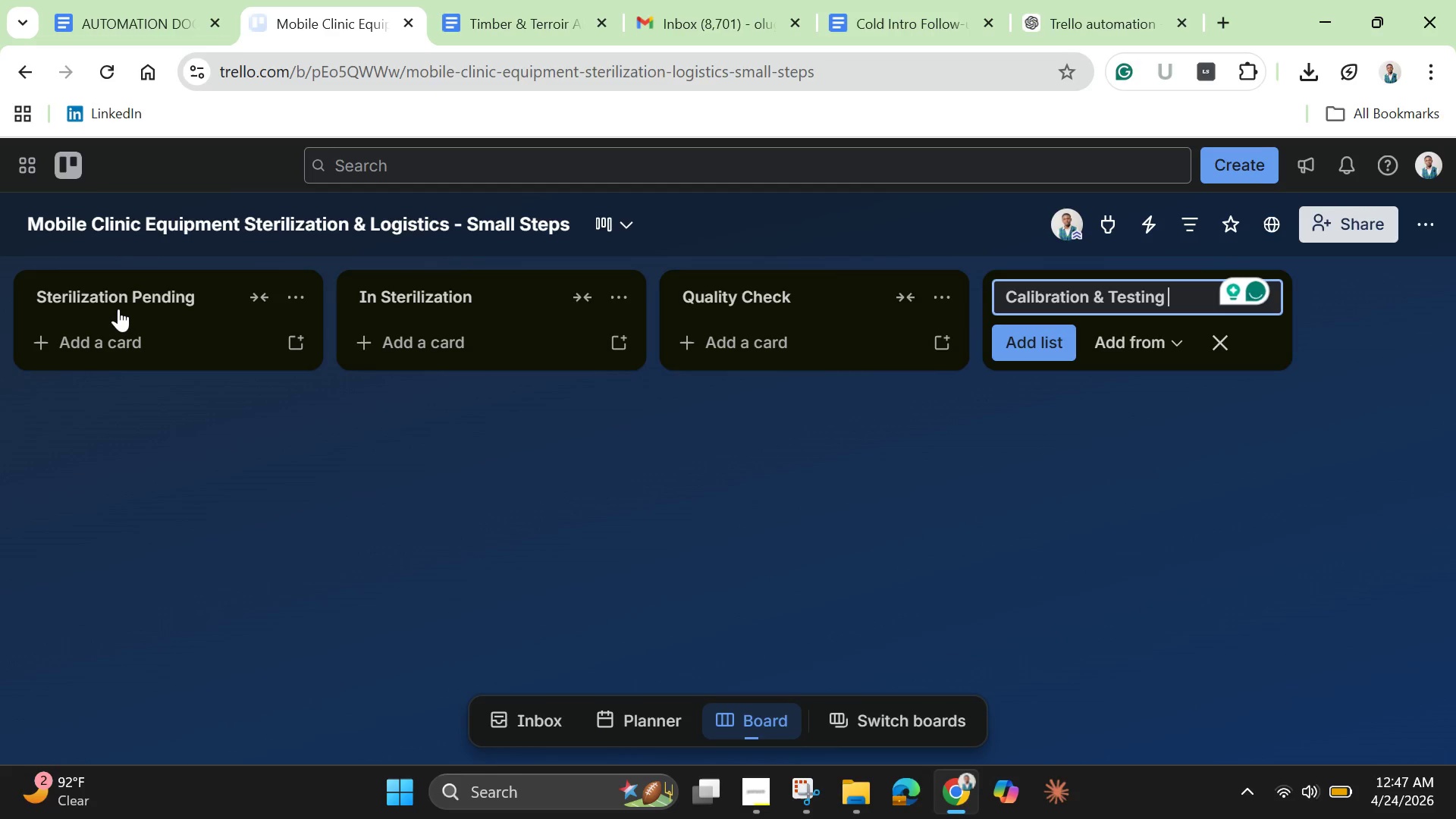 
key(Enter)
 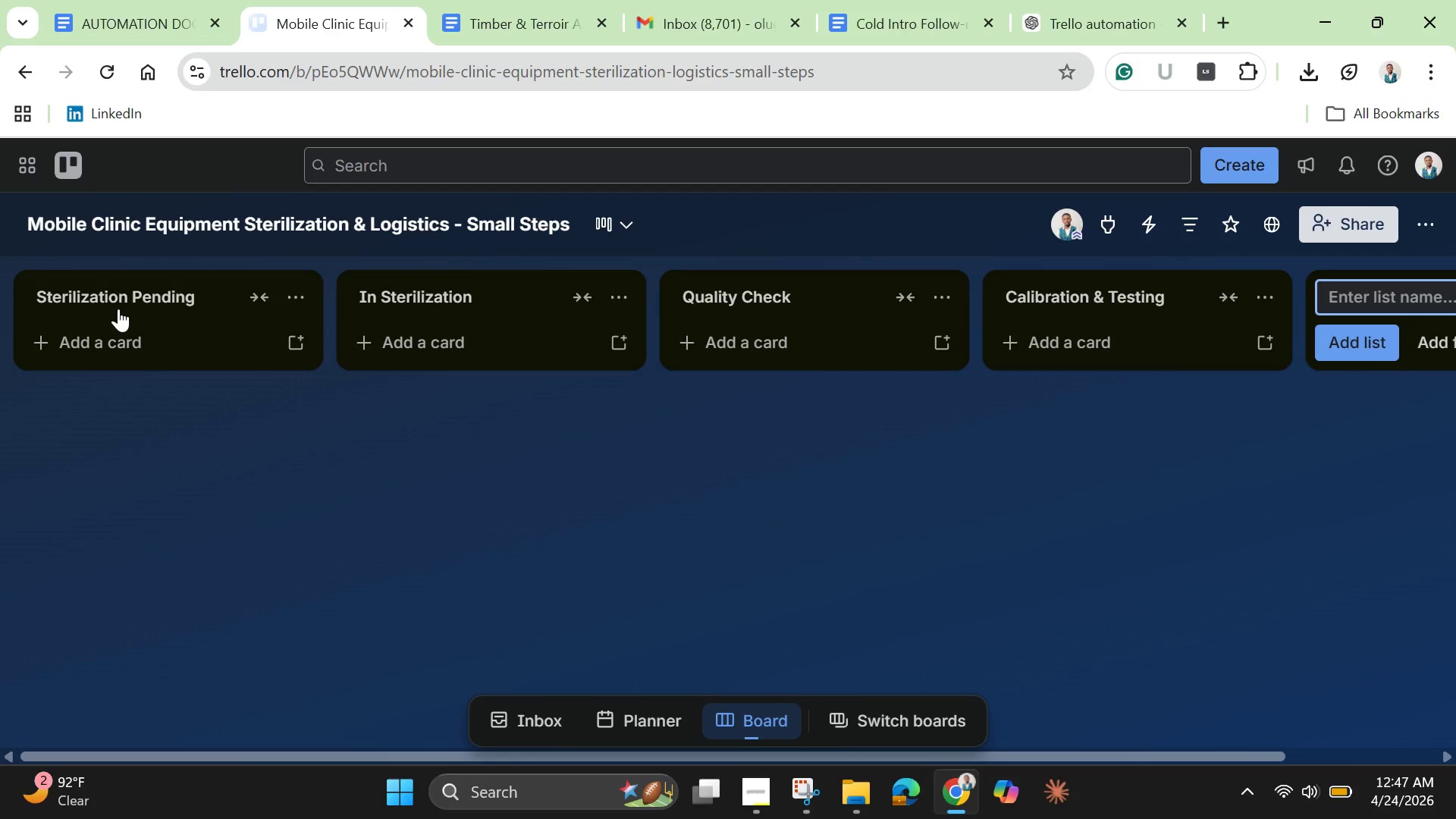 
wait(5.91)
 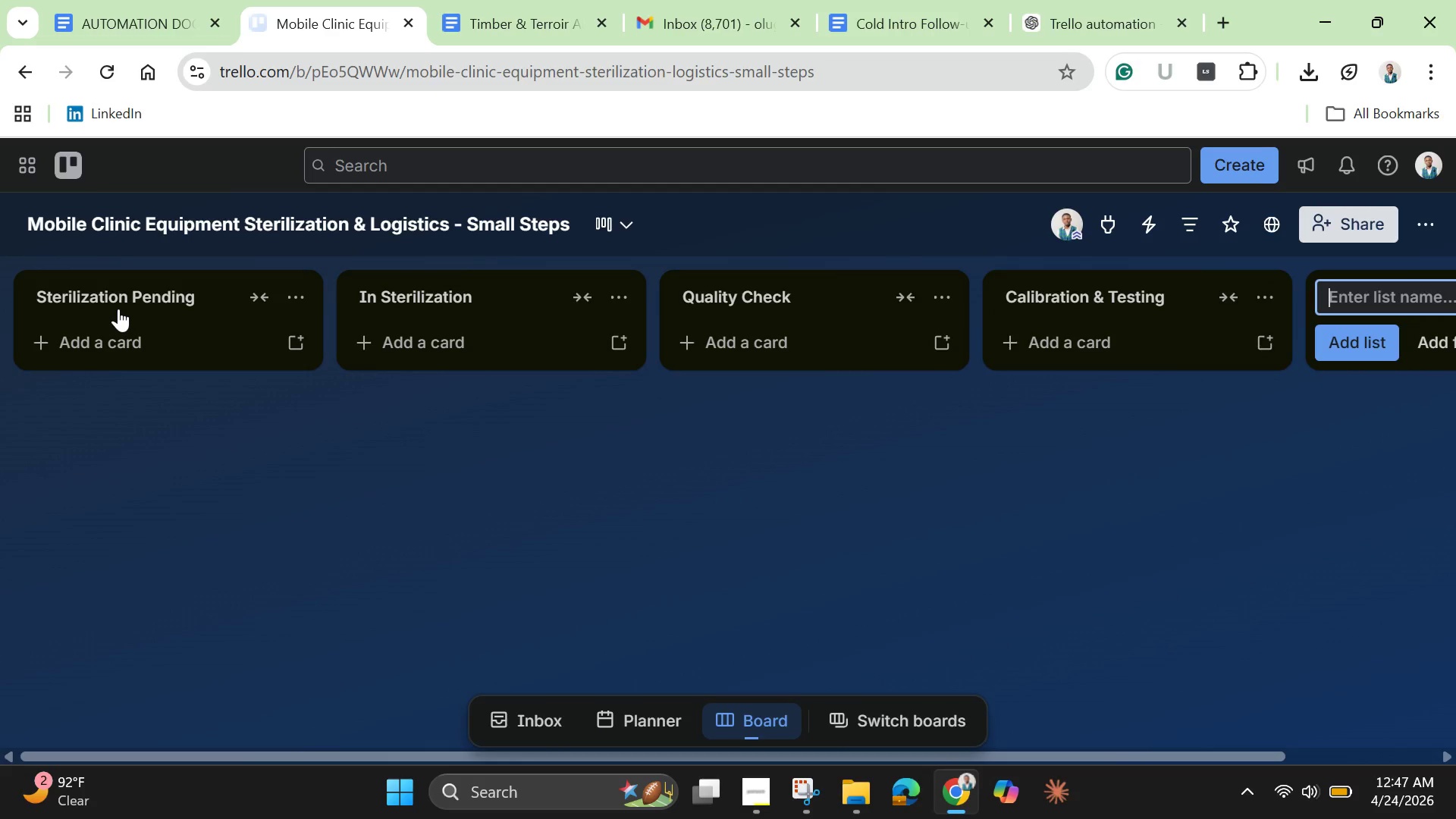 
type(Ready for Deployment )
 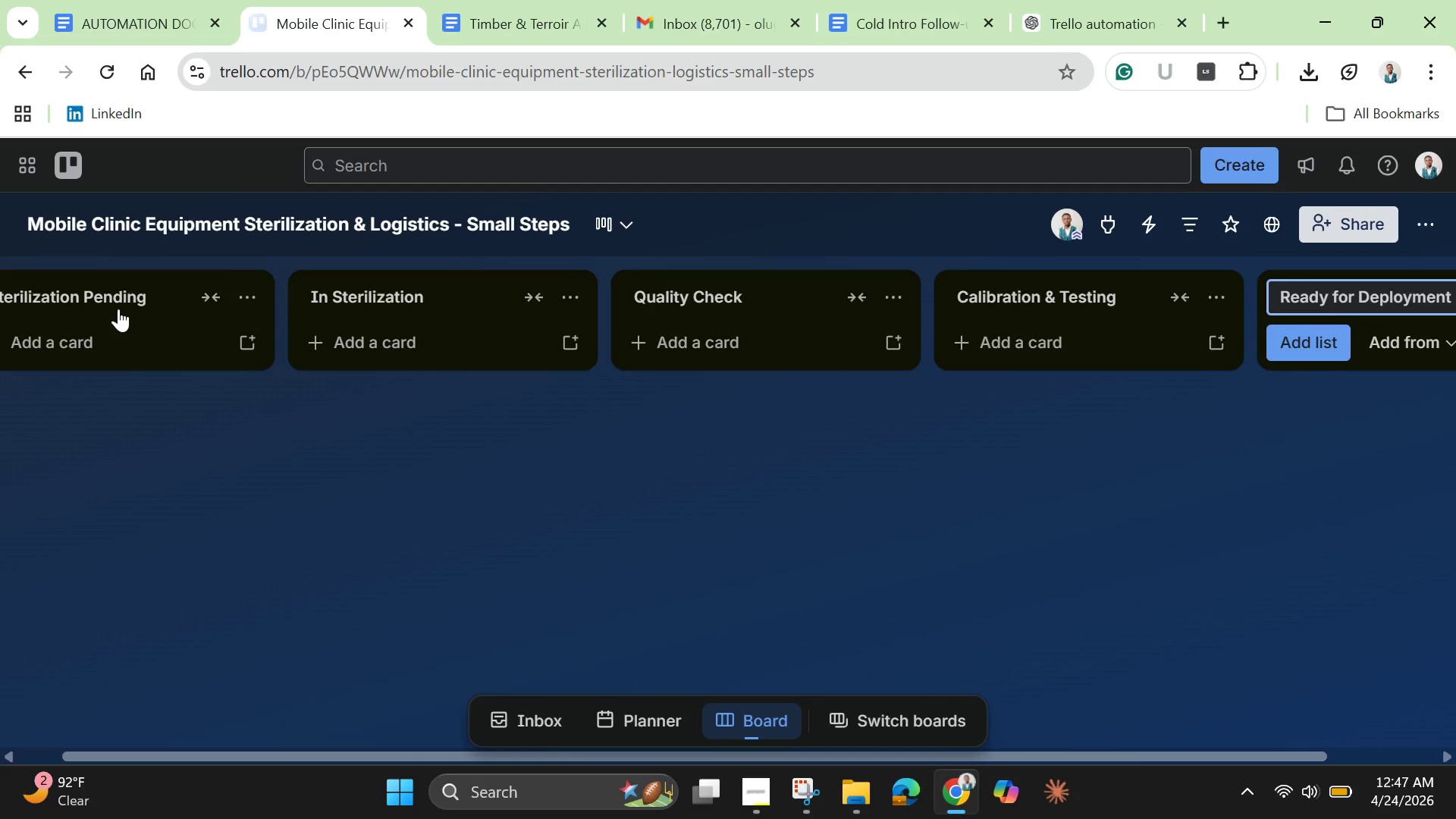 
key(Enter)
 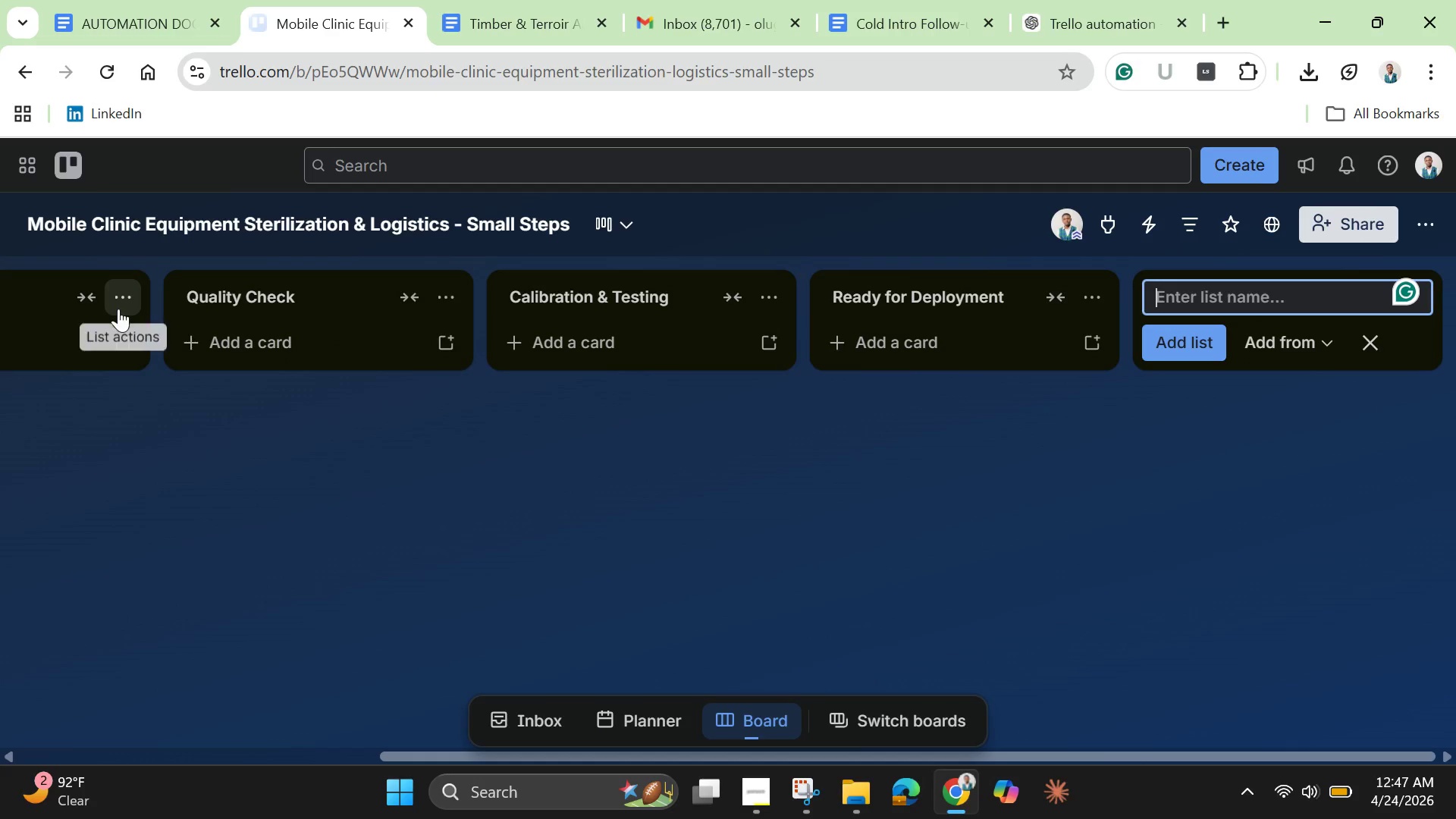 
type(Assigned to Mobile Unit)
 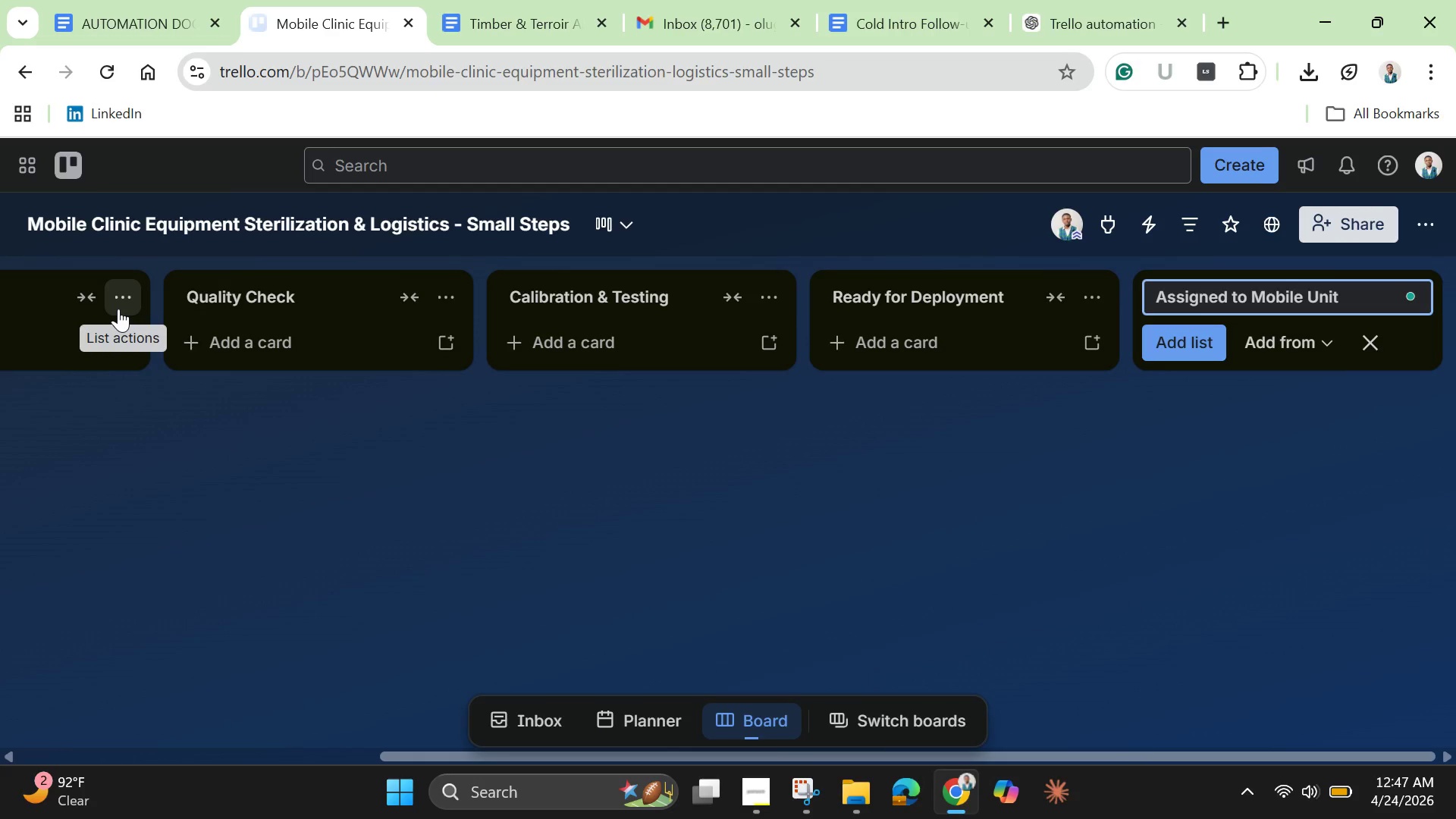 
key(Enter)
 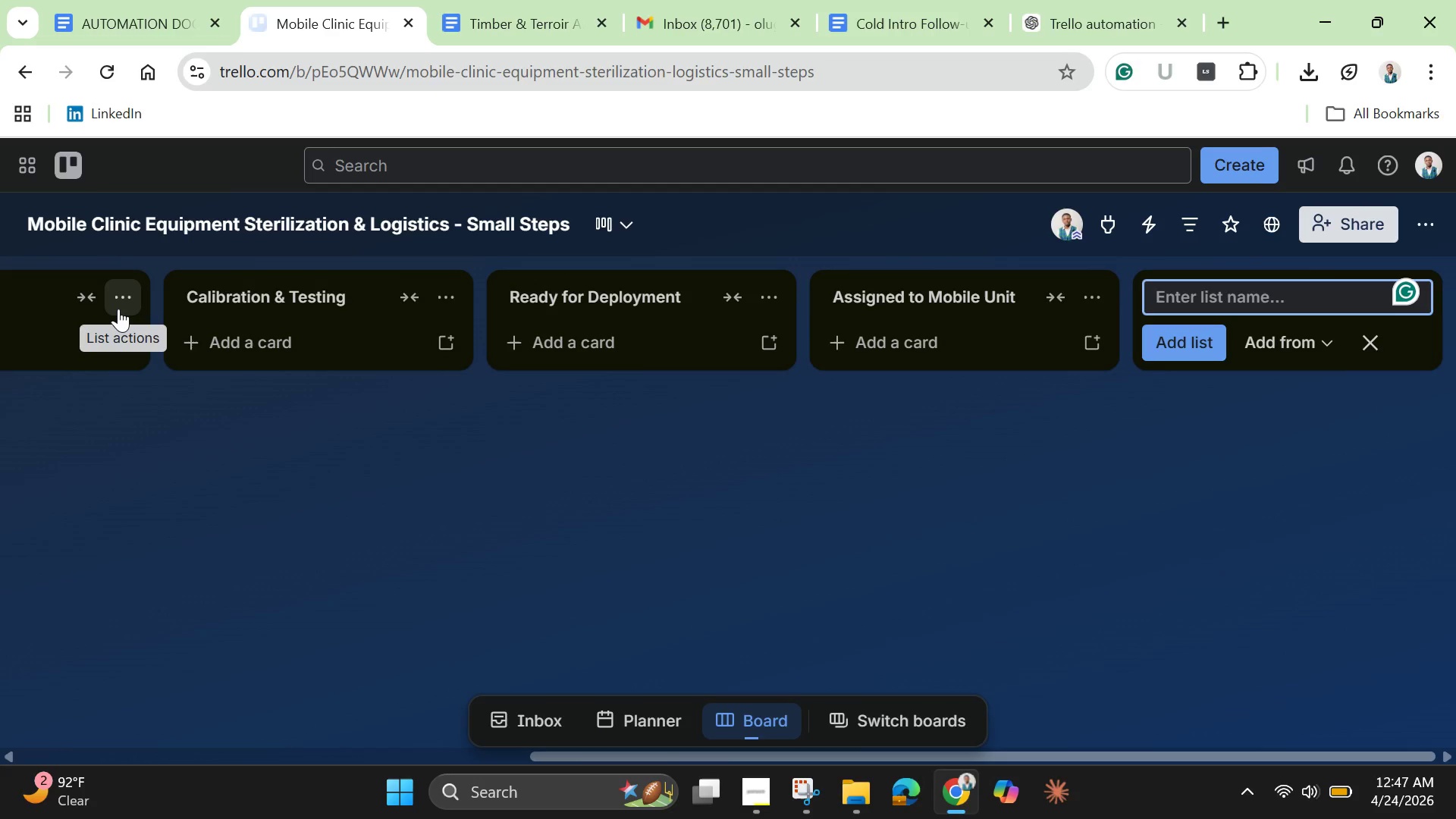 
type(Maint)
 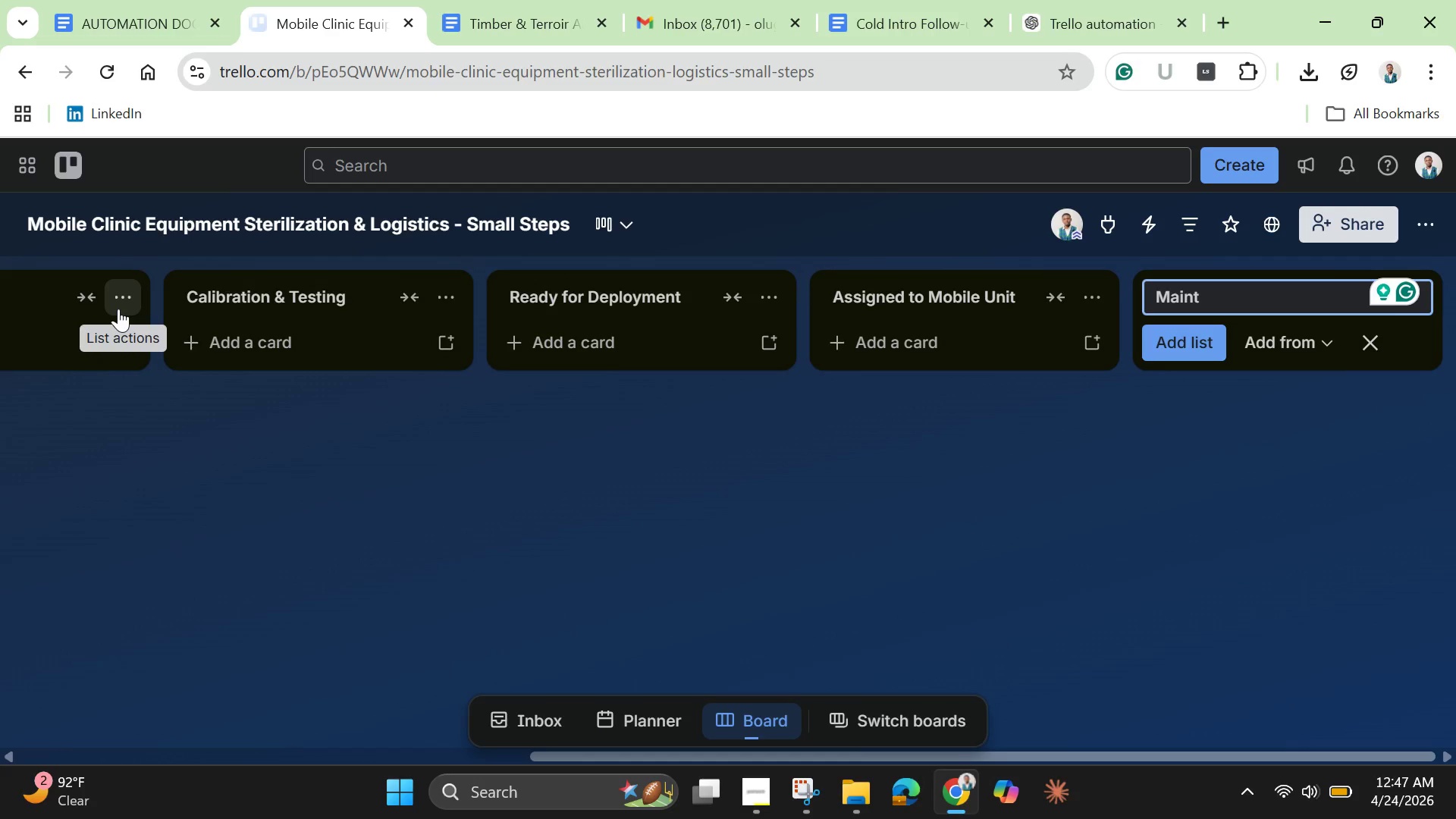 
wait(18.34)
 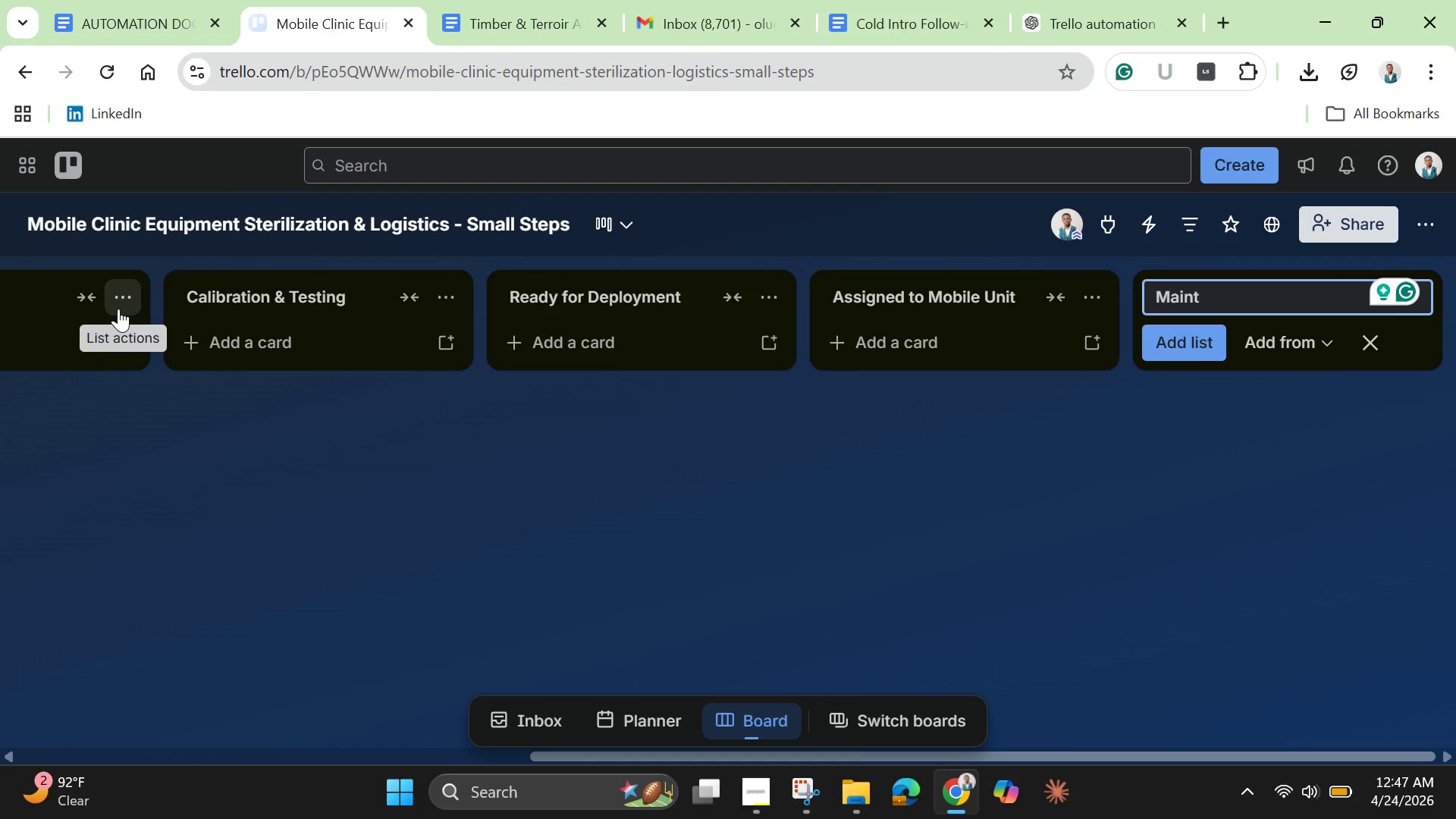 
type(enance Required)
 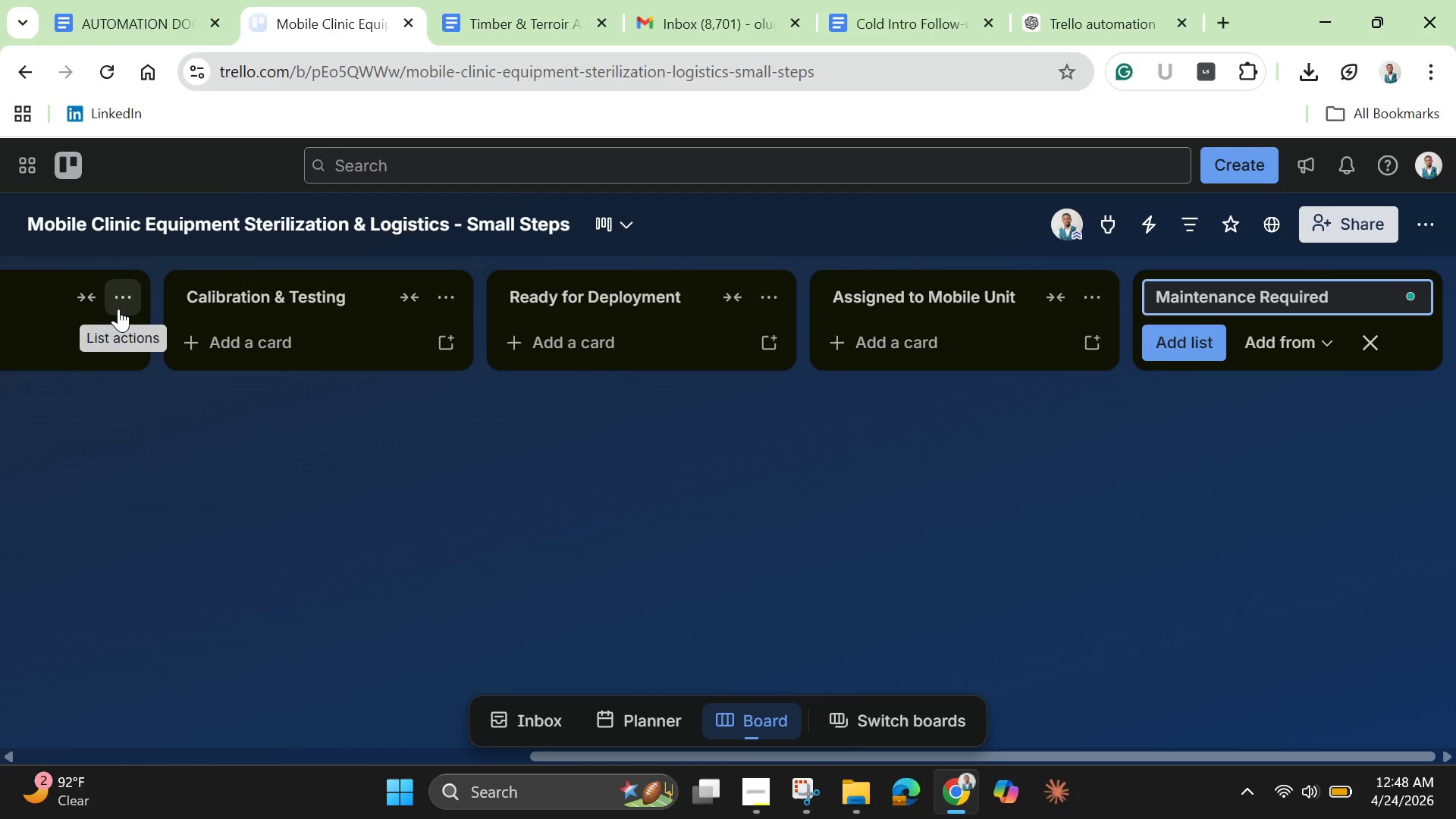 
key(Enter)
 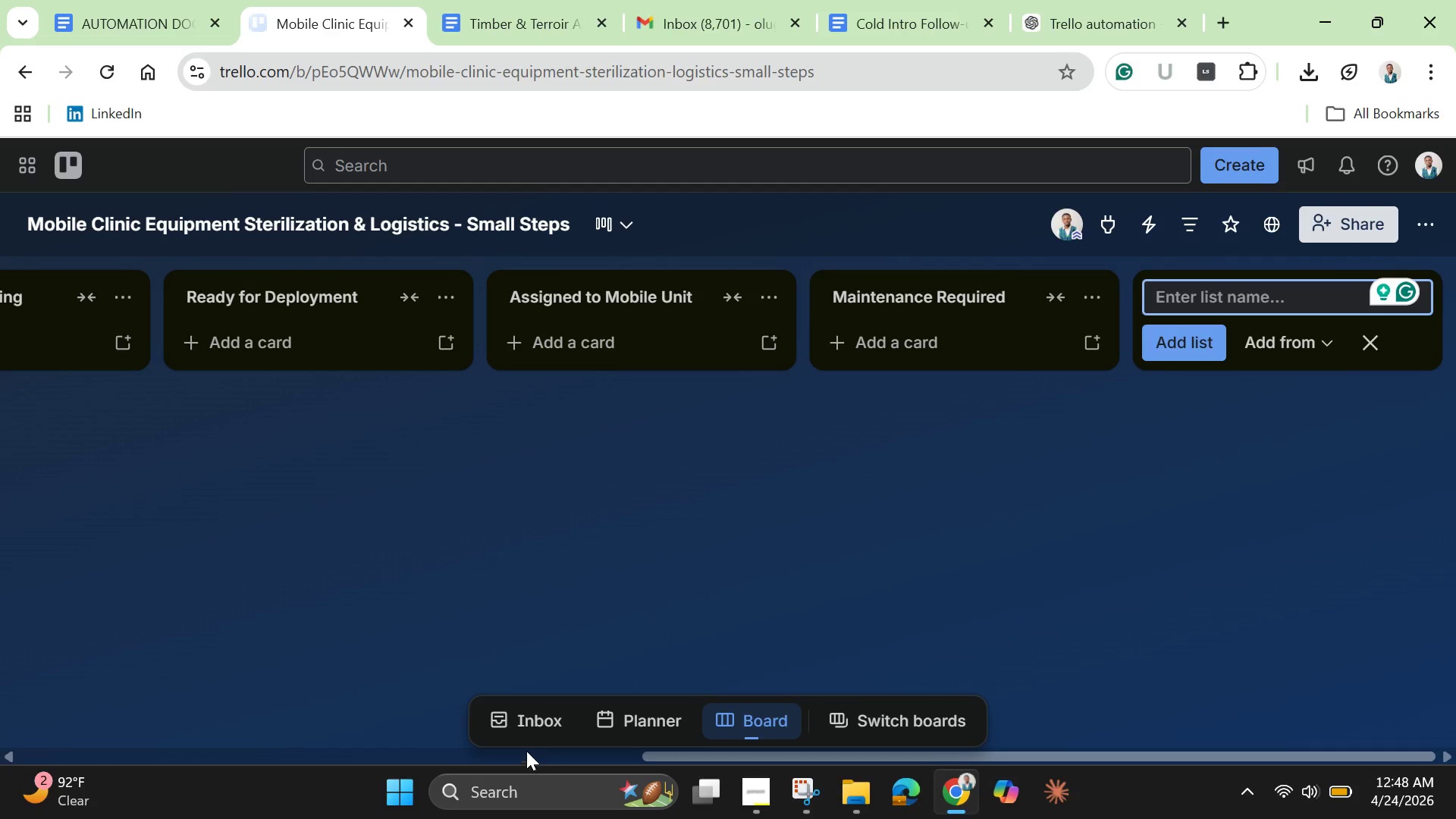 
wait(6.77)
 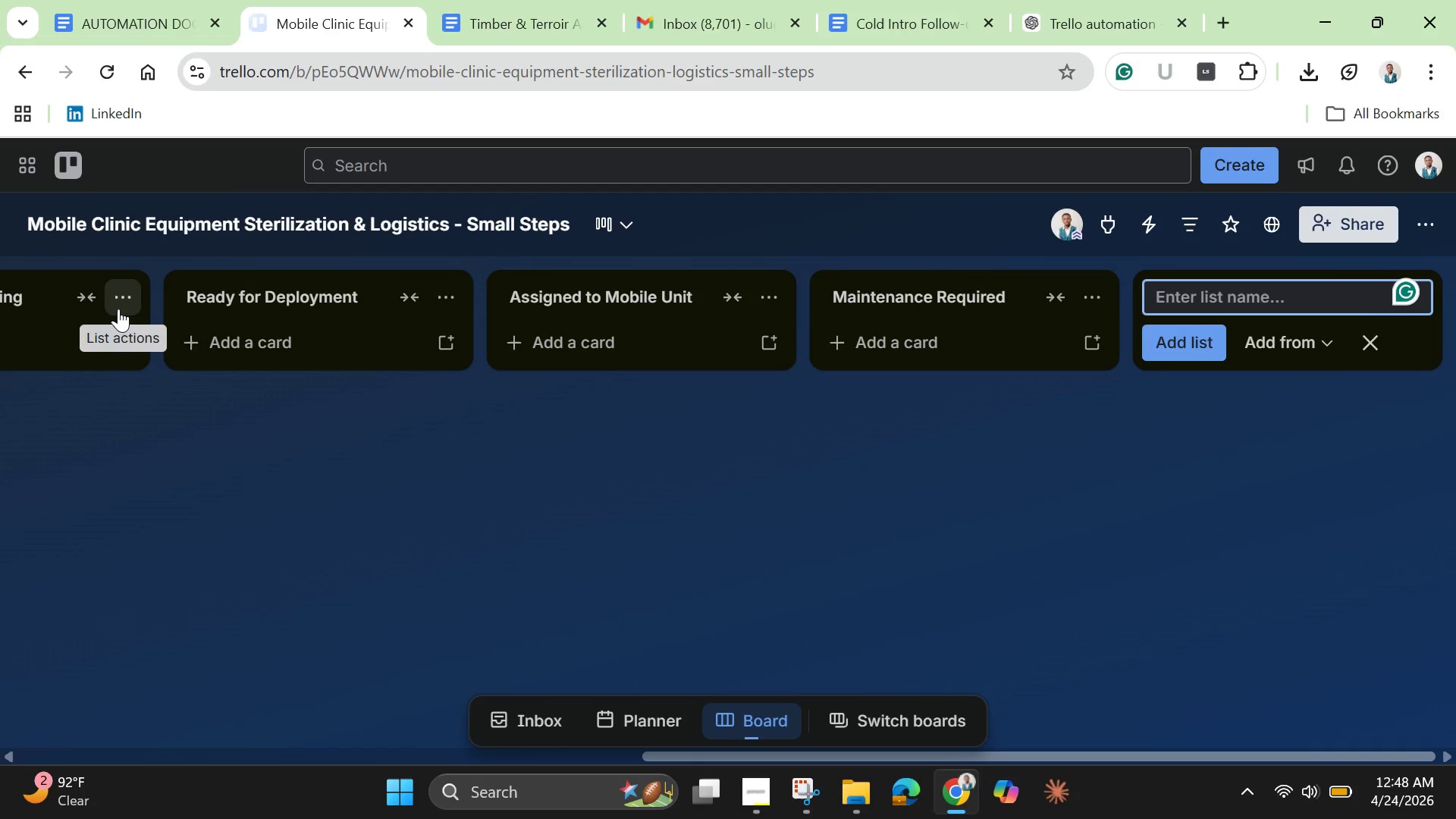 
left_click([1376, 339])
 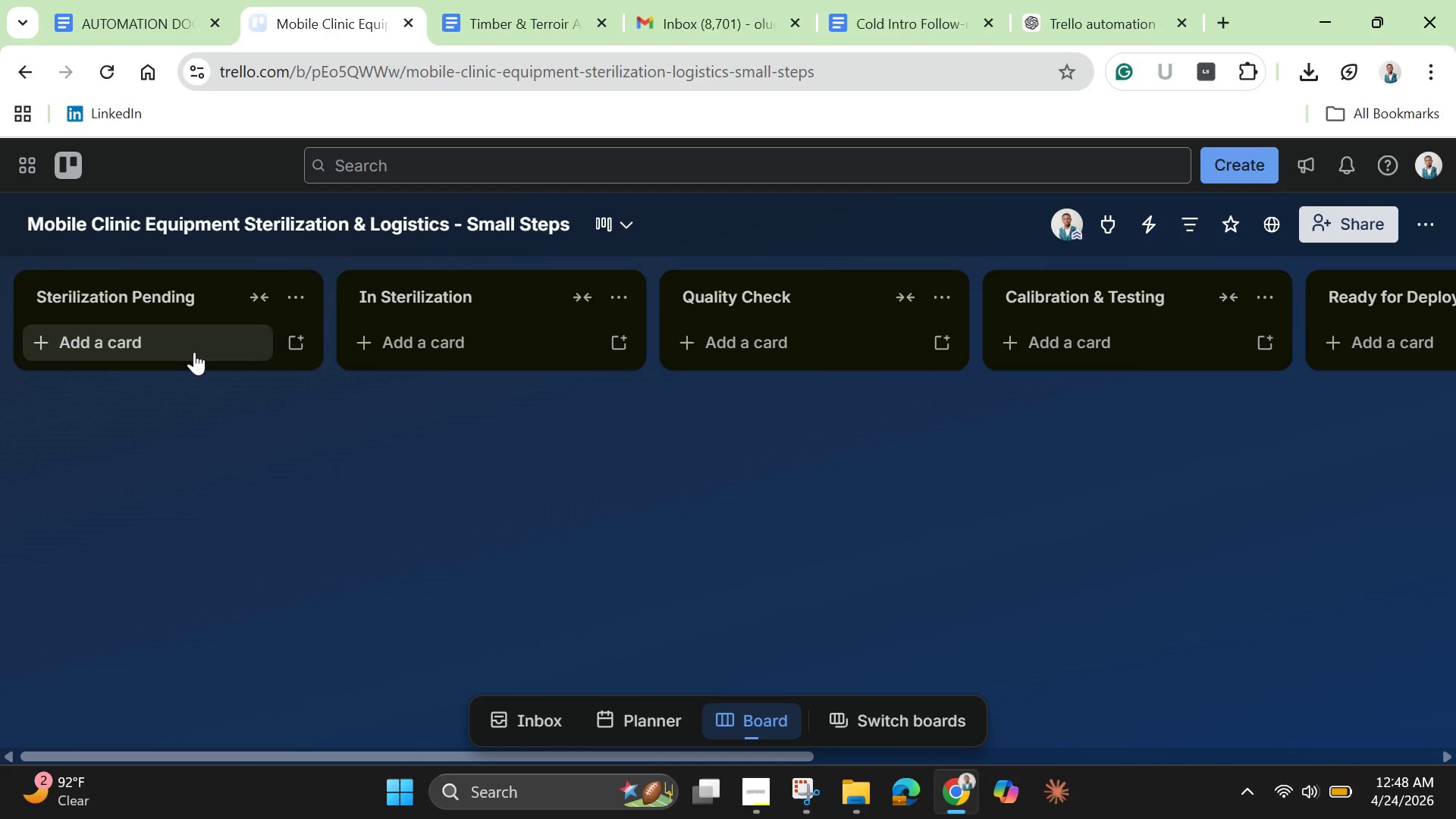 
wait(21.02)
 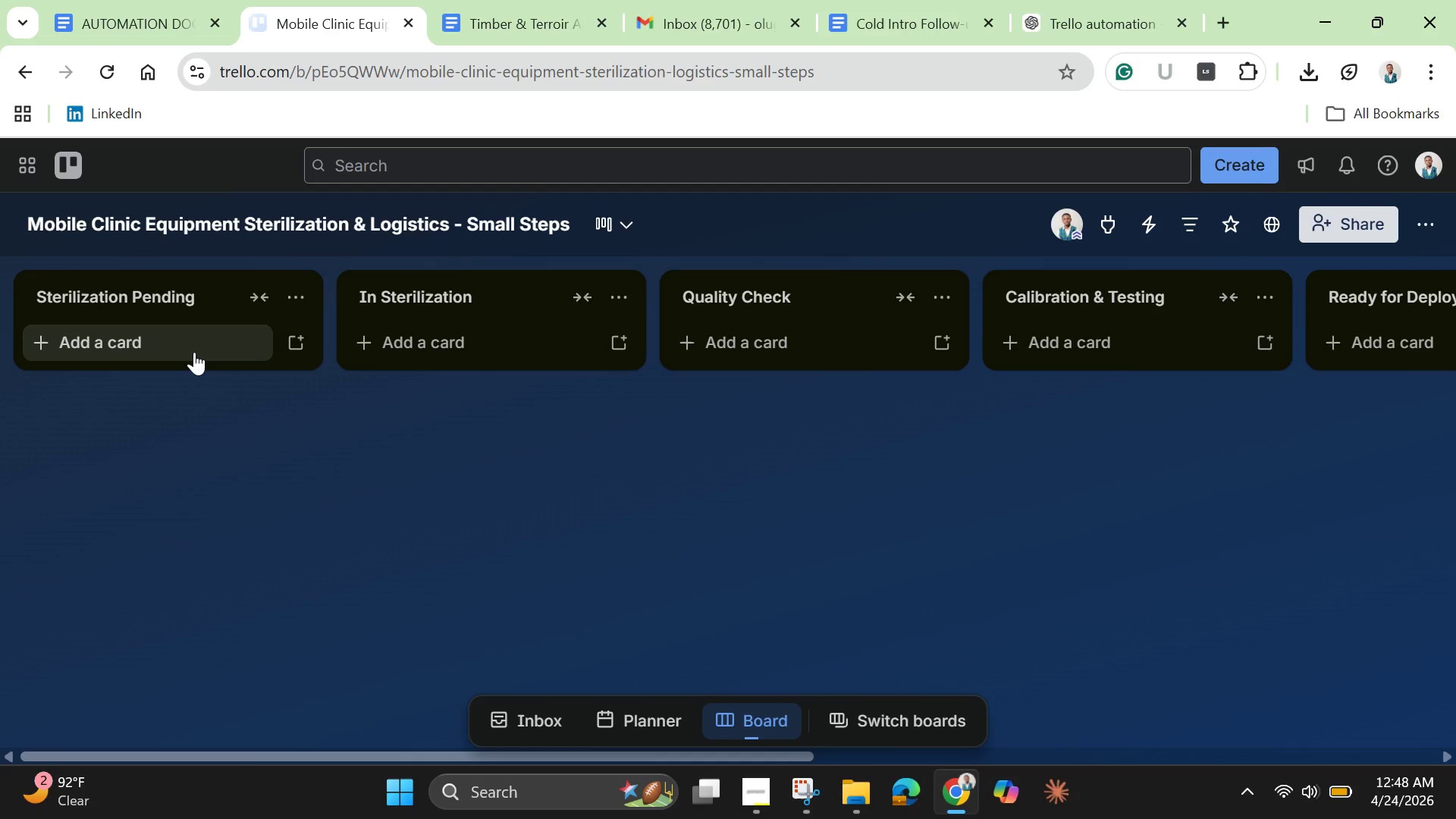 
left_click([1438, 231])
 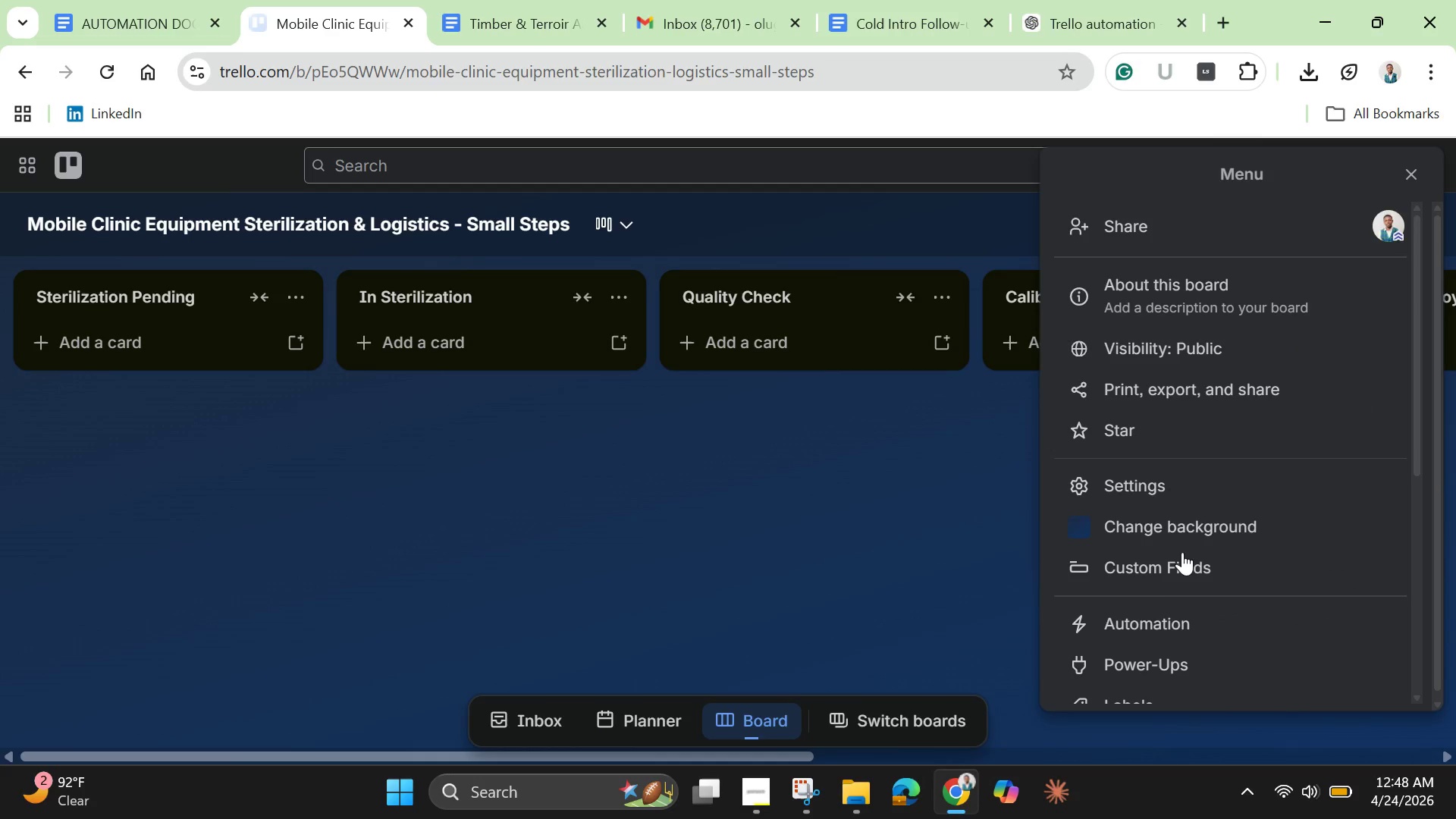 
left_click([1169, 574])
 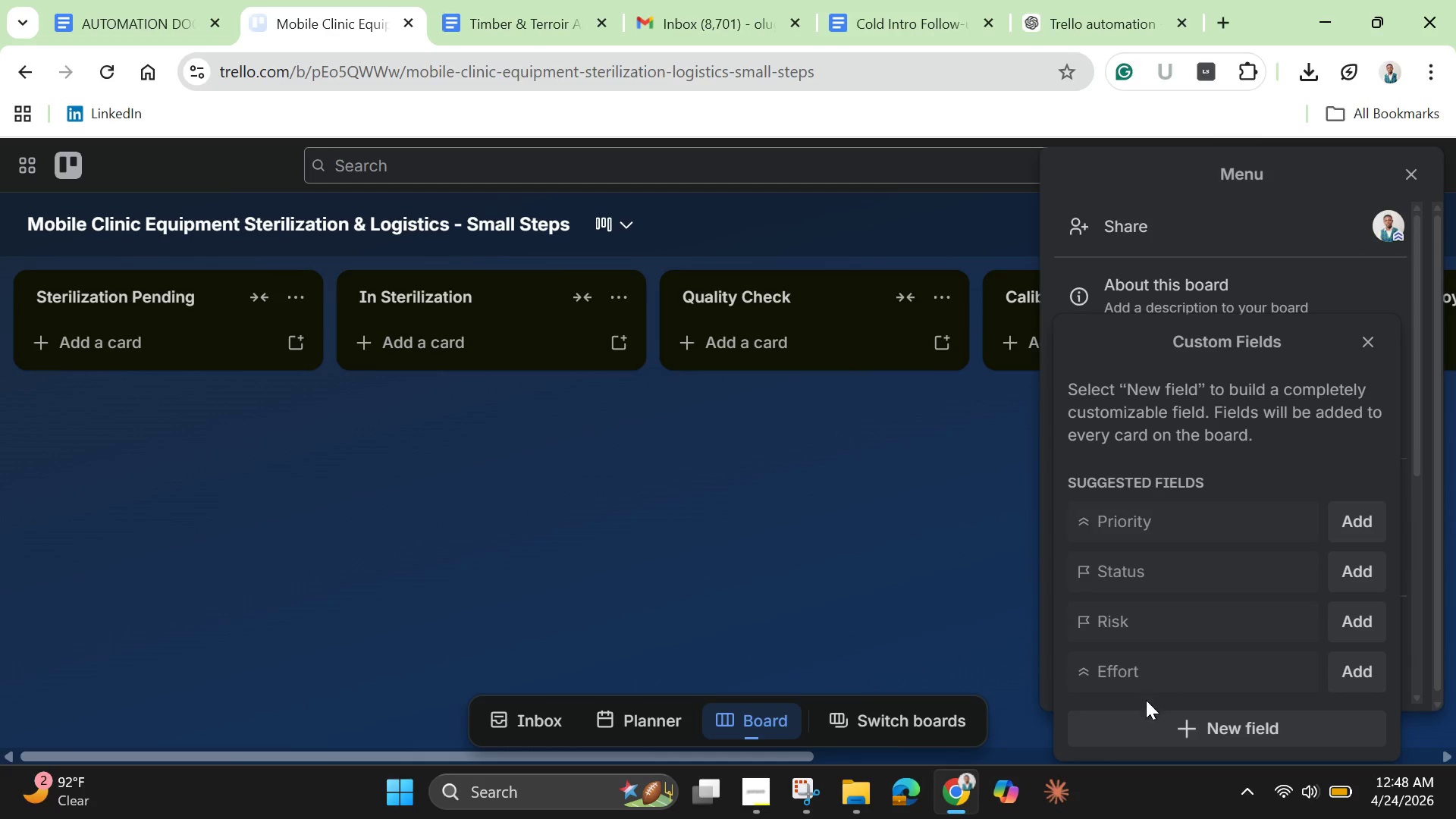 
left_click([1141, 719])
 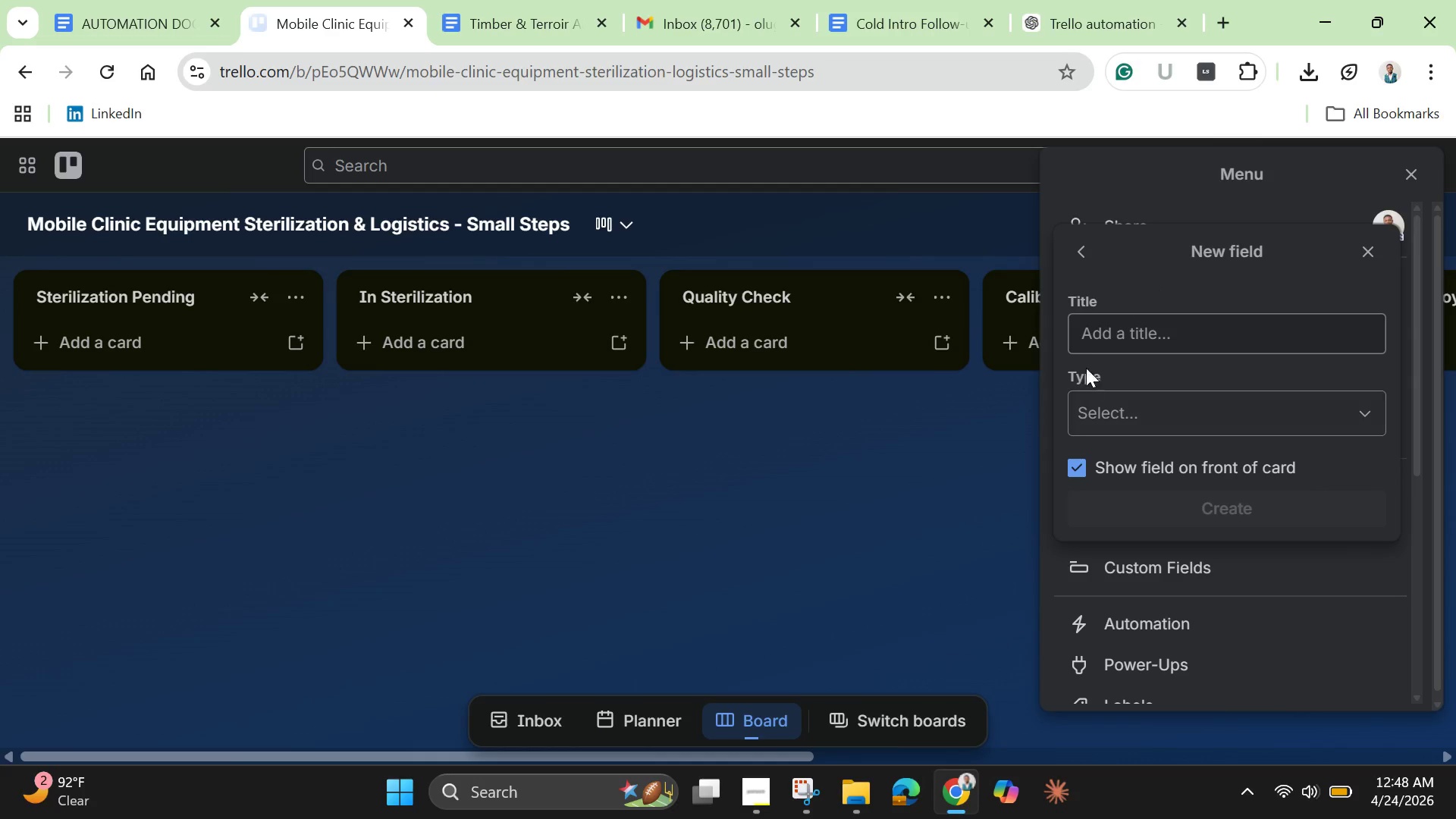 
left_click([1095, 333])
 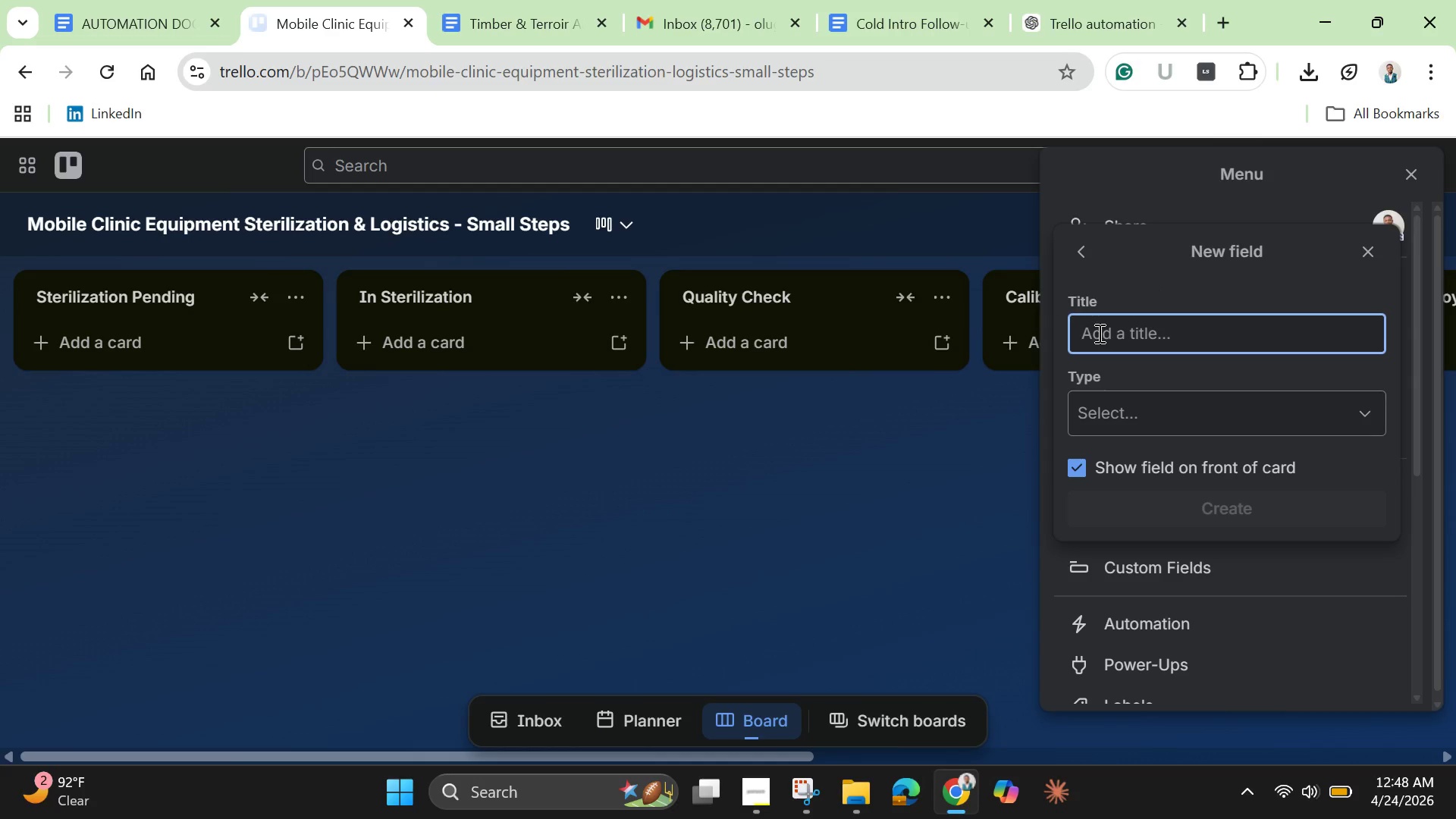 
type(Serial )
 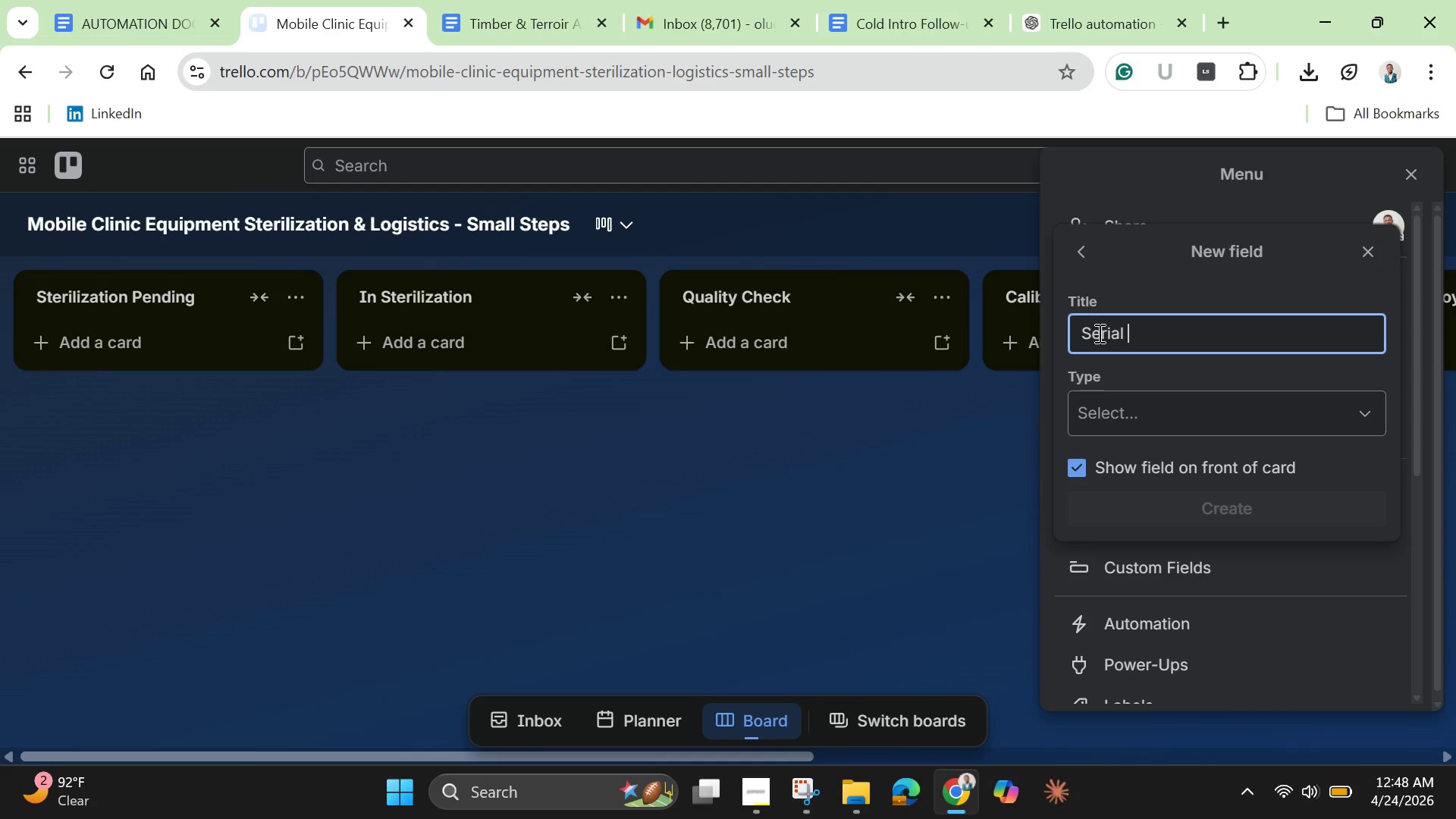 
wait(8.25)
 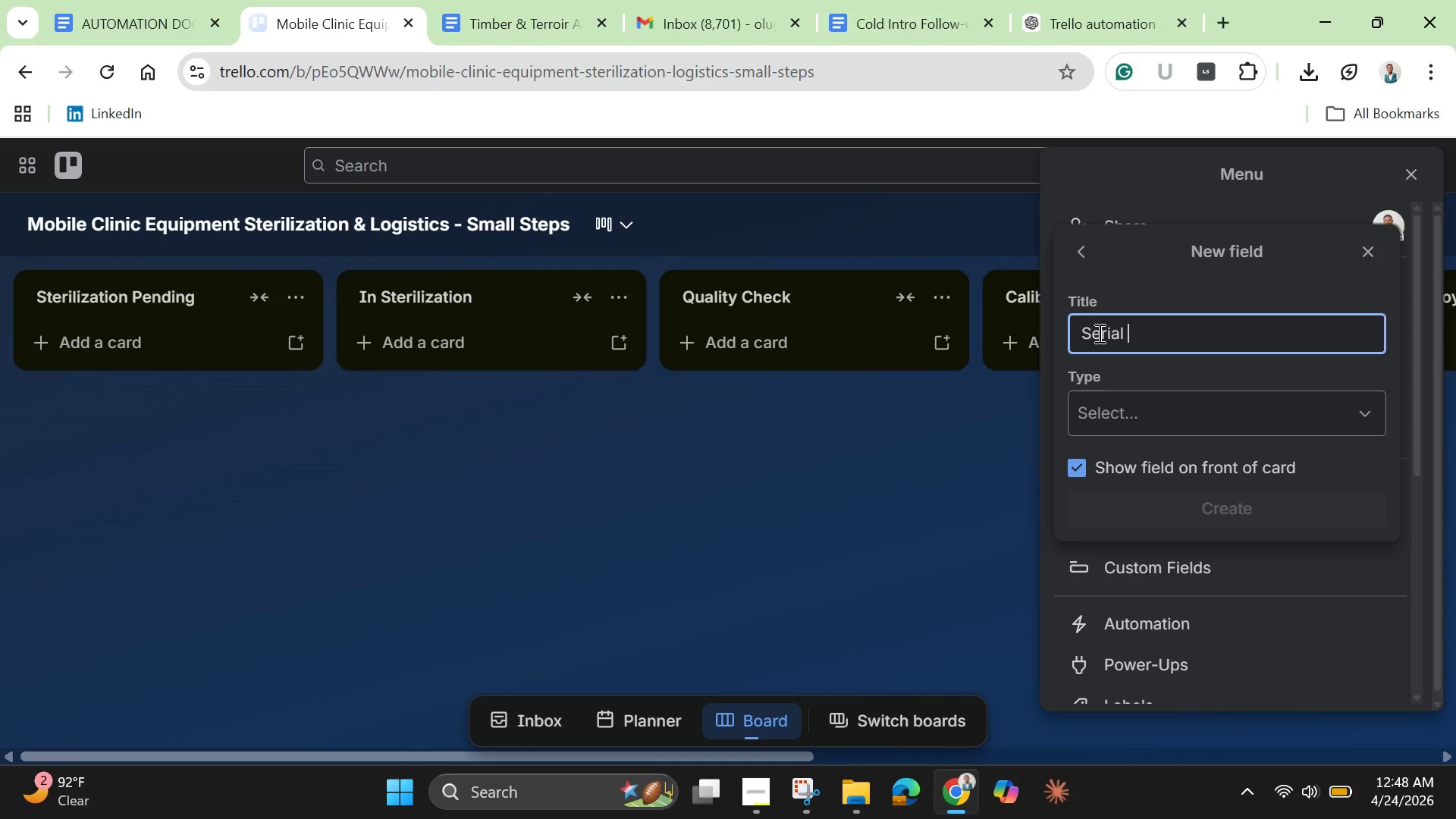 
type(Number)
 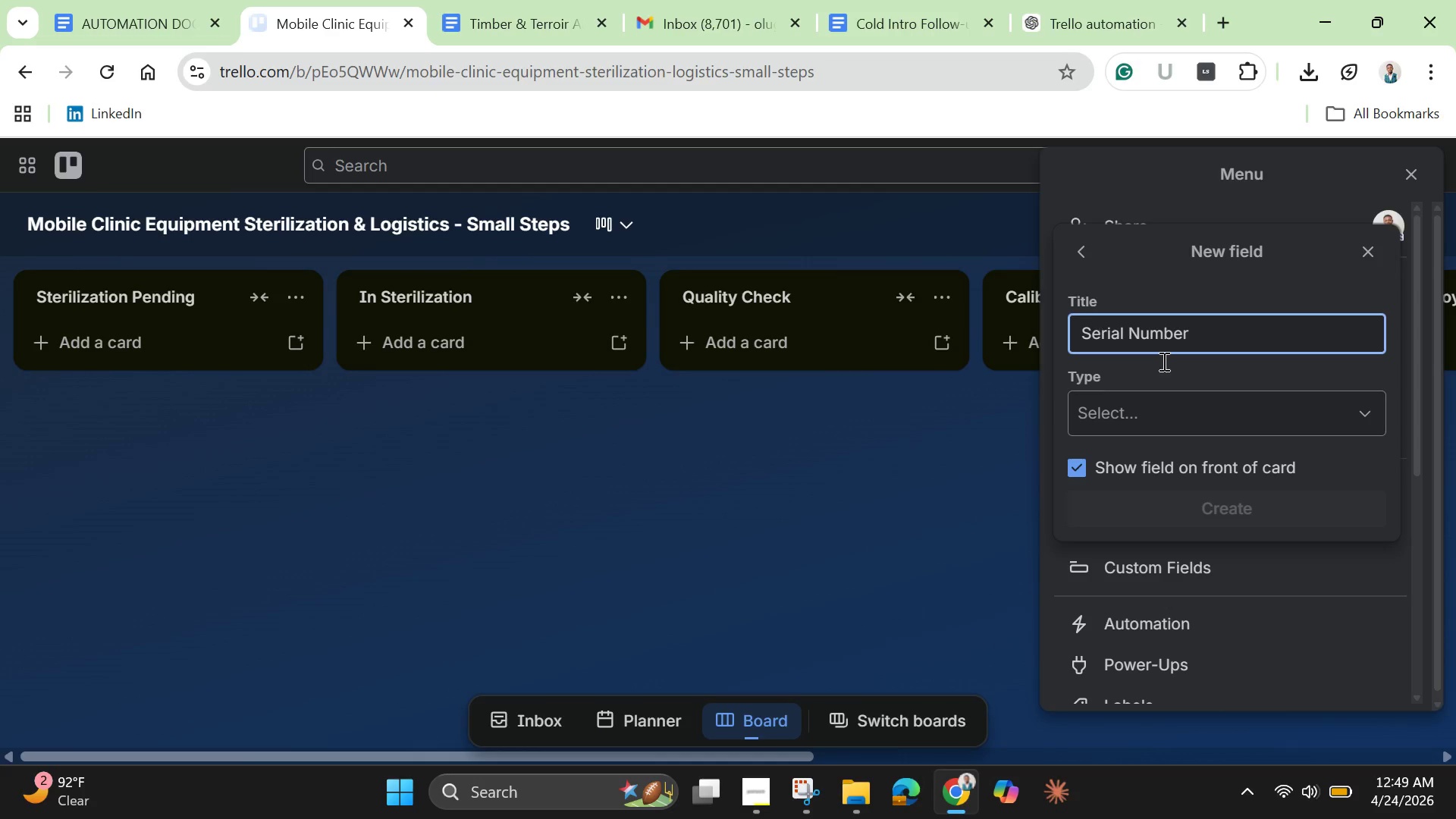 
left_click([1173, 406])
 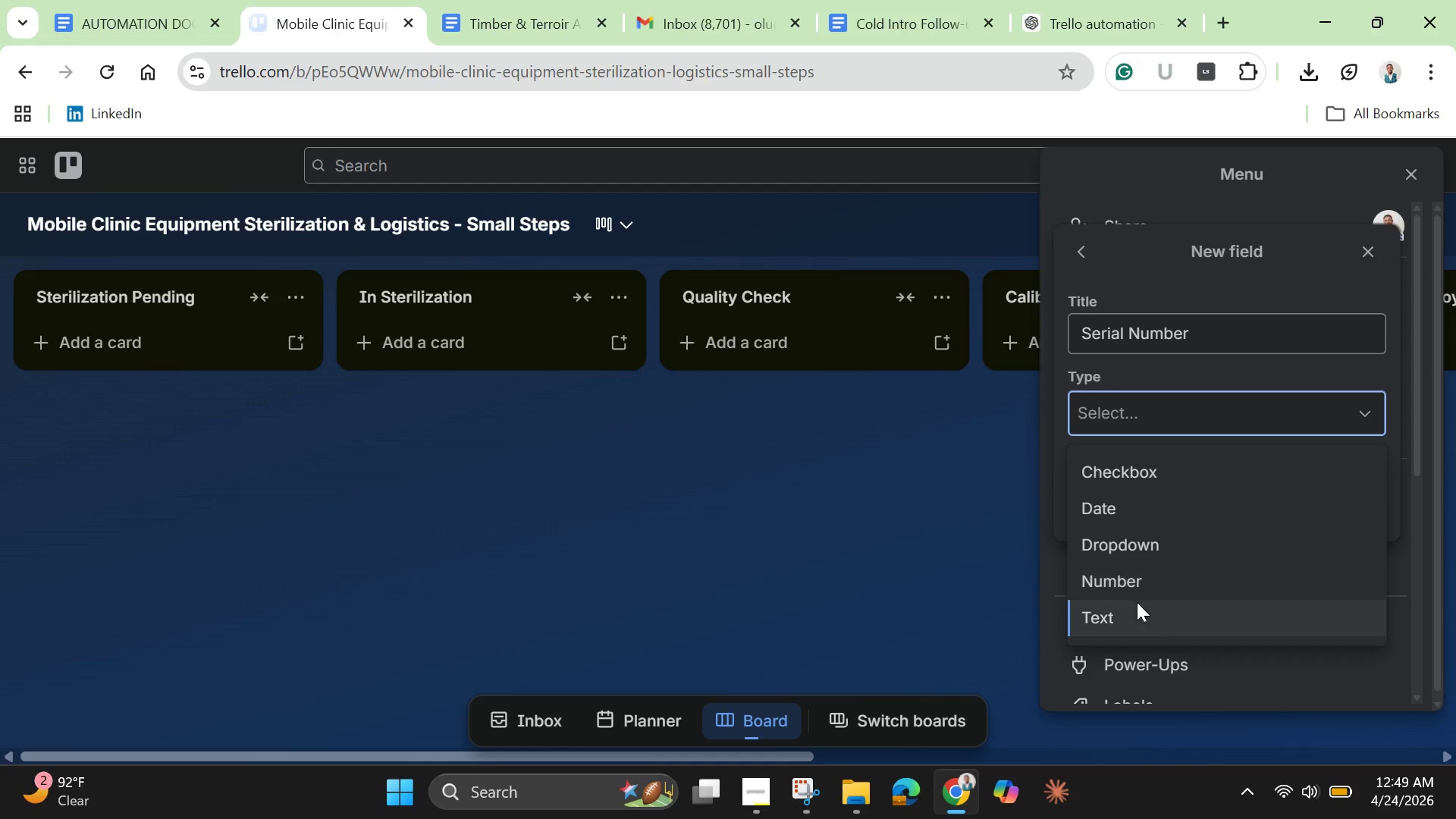 
left_click([1134, 617])
 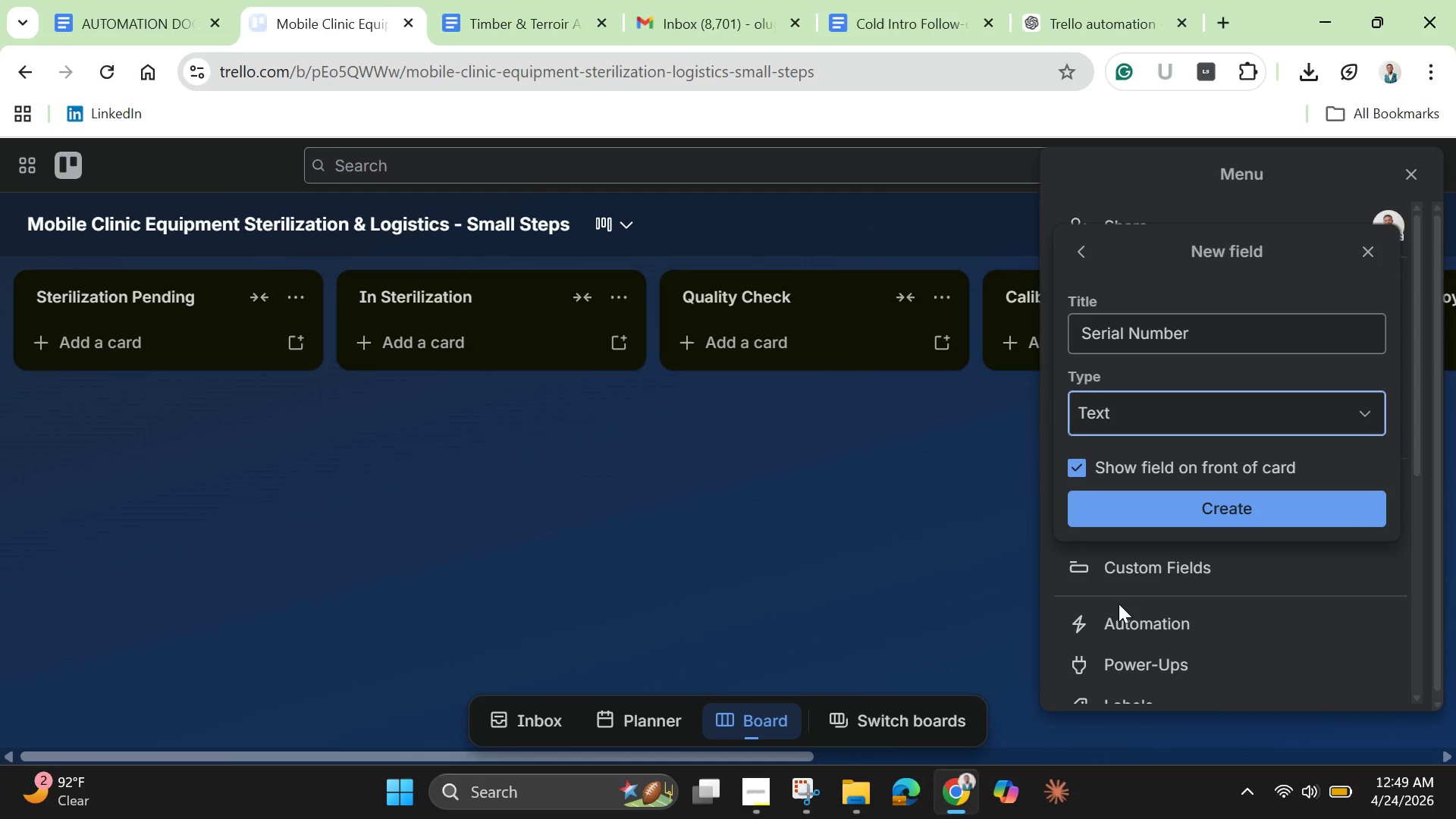 
wait(14.25)
 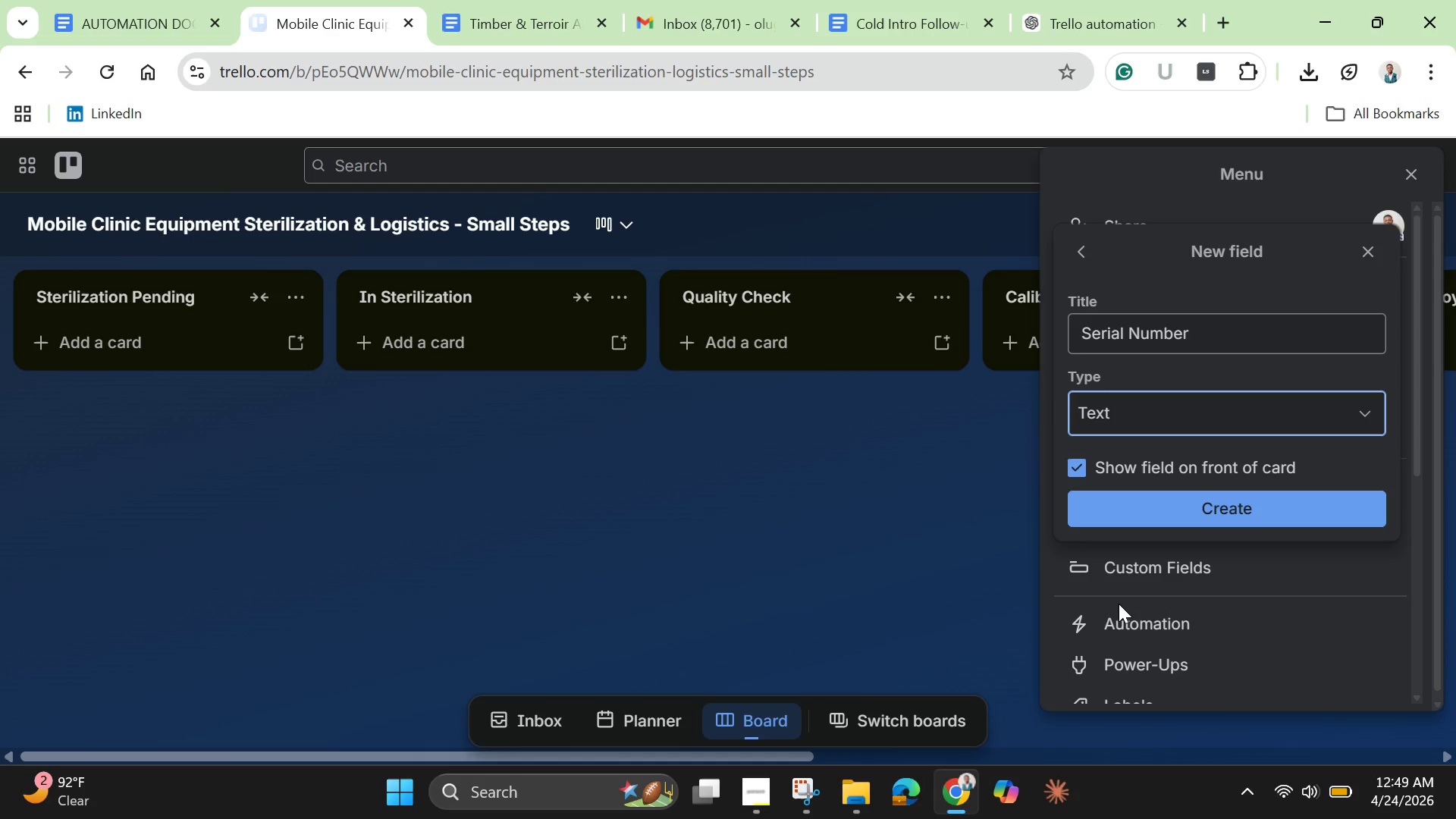 
left_click([1157, 522])
 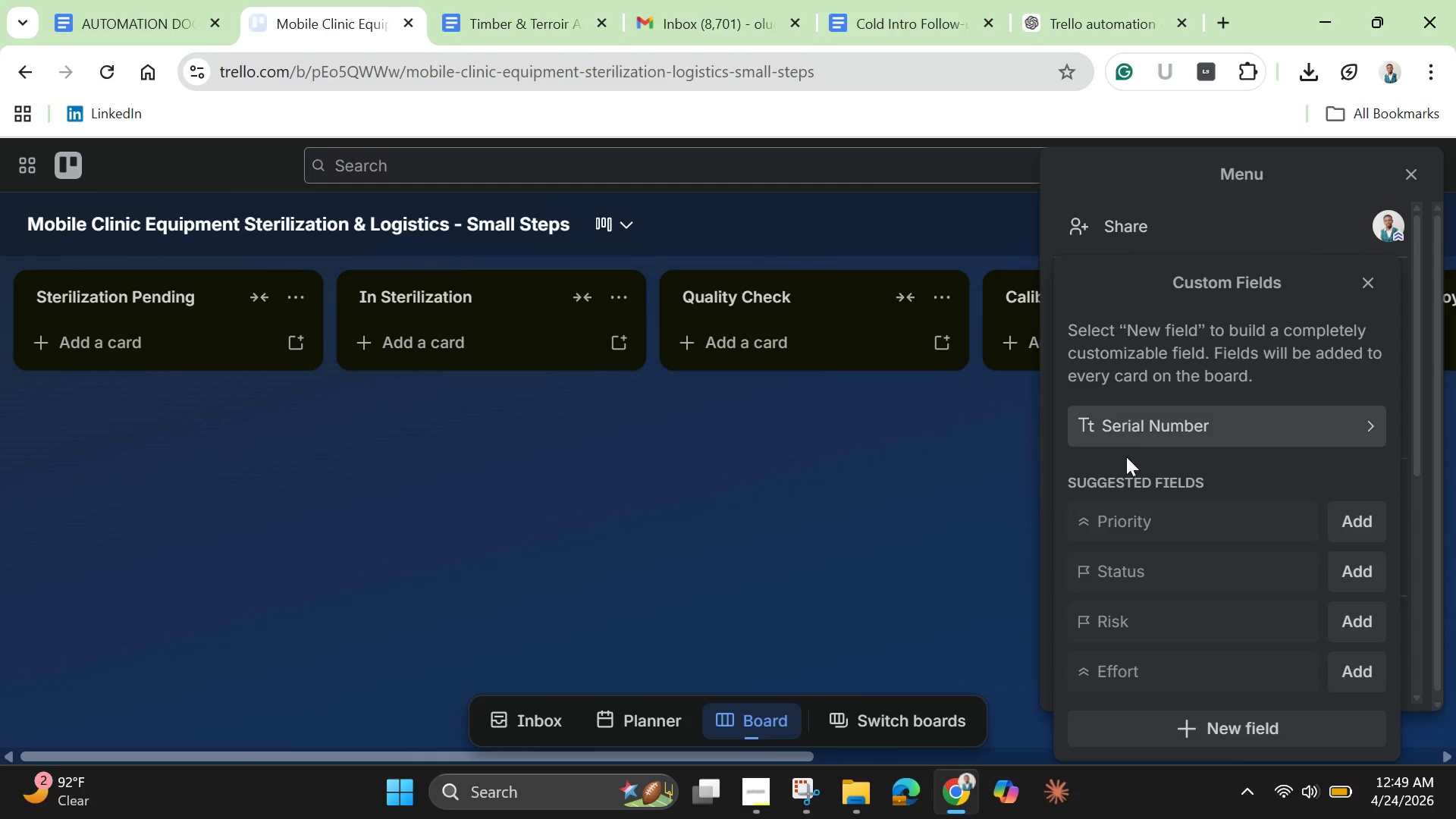 
left_click_drag(start_coordinate=[1200, 731], to_coordinate=[1196, 730])
 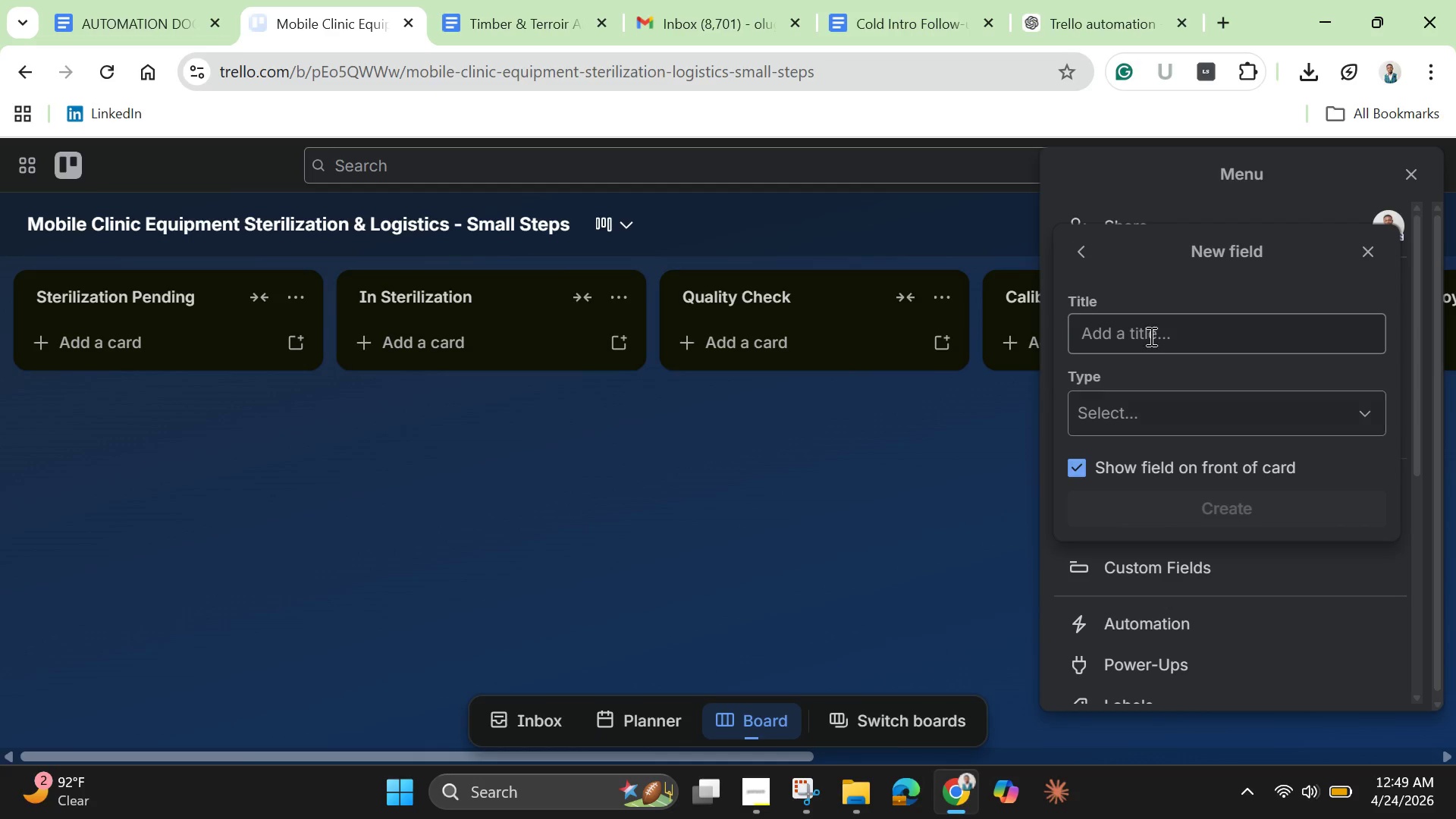 
left_click([1147, 325])
 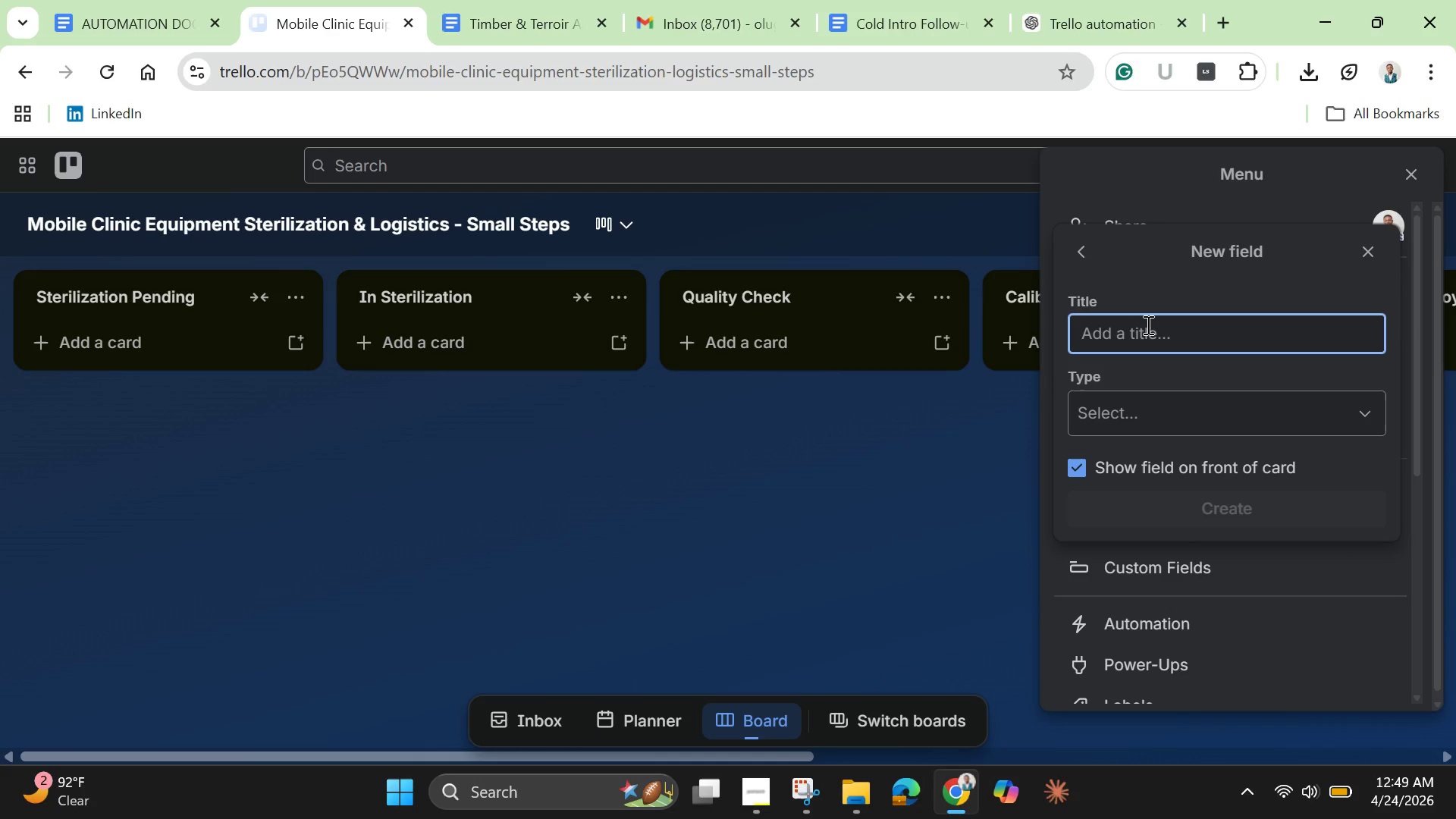 
type(Techni)
 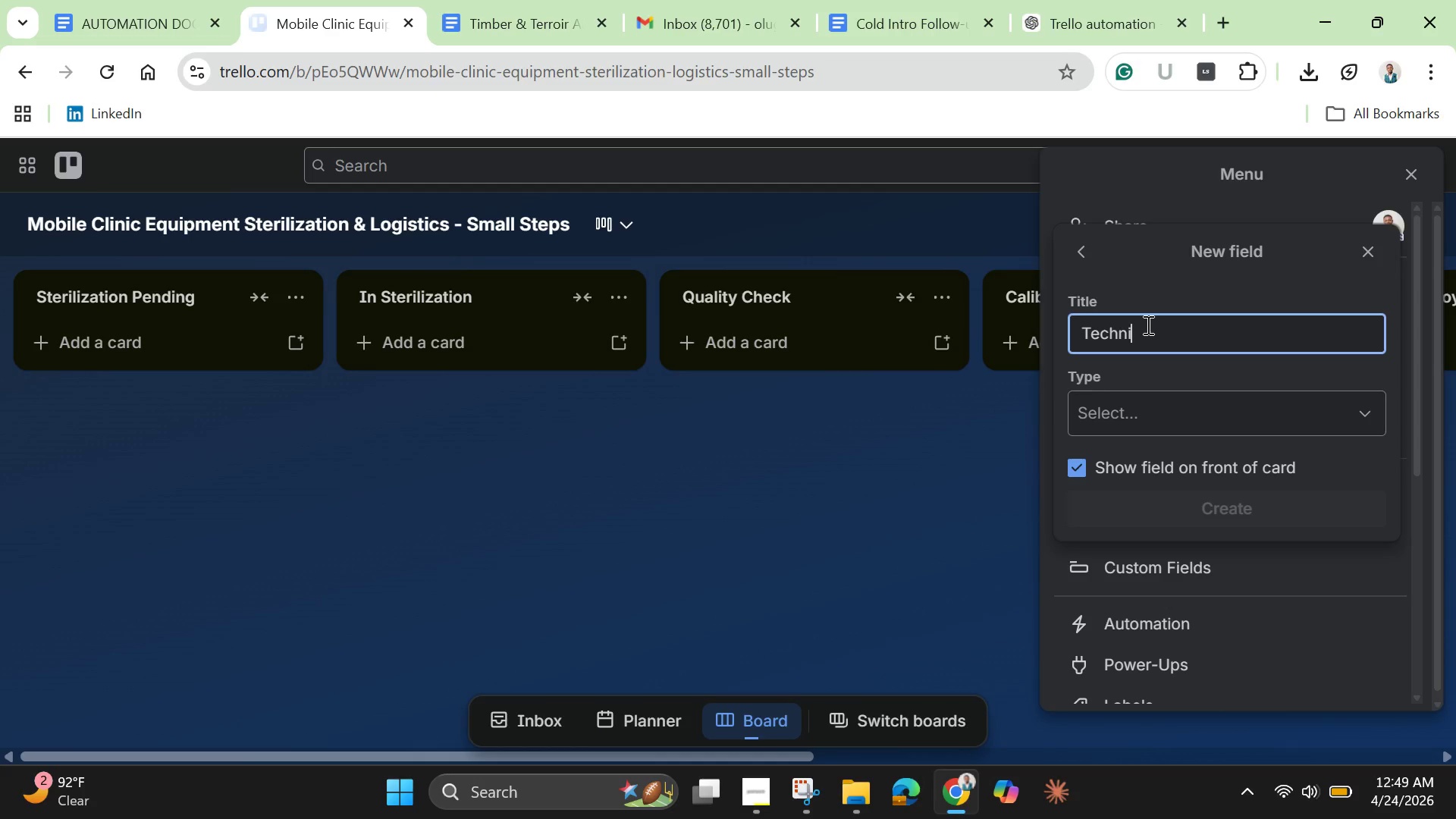 
type(cian ID)
 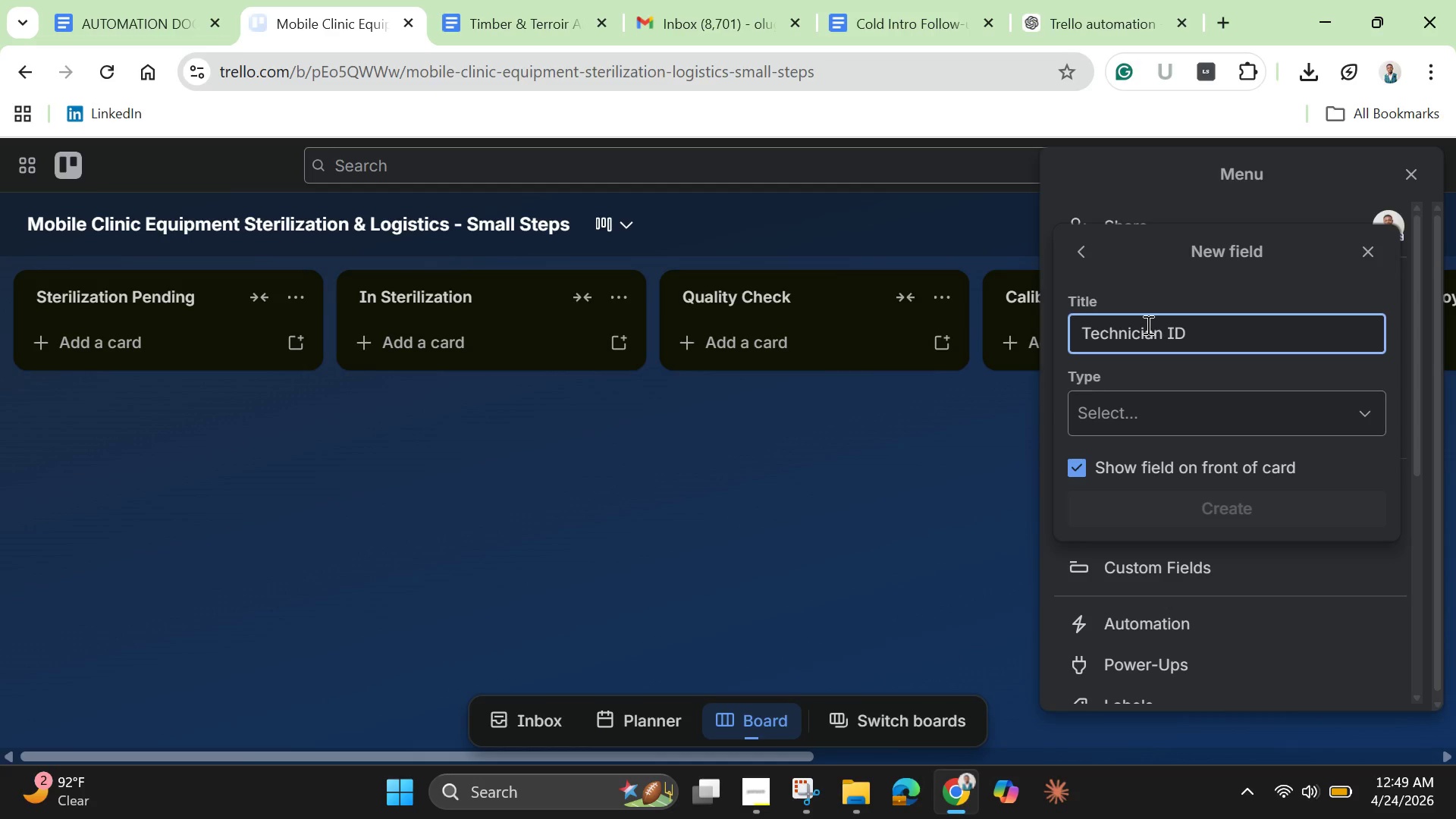 
left_click([1175, 404])
 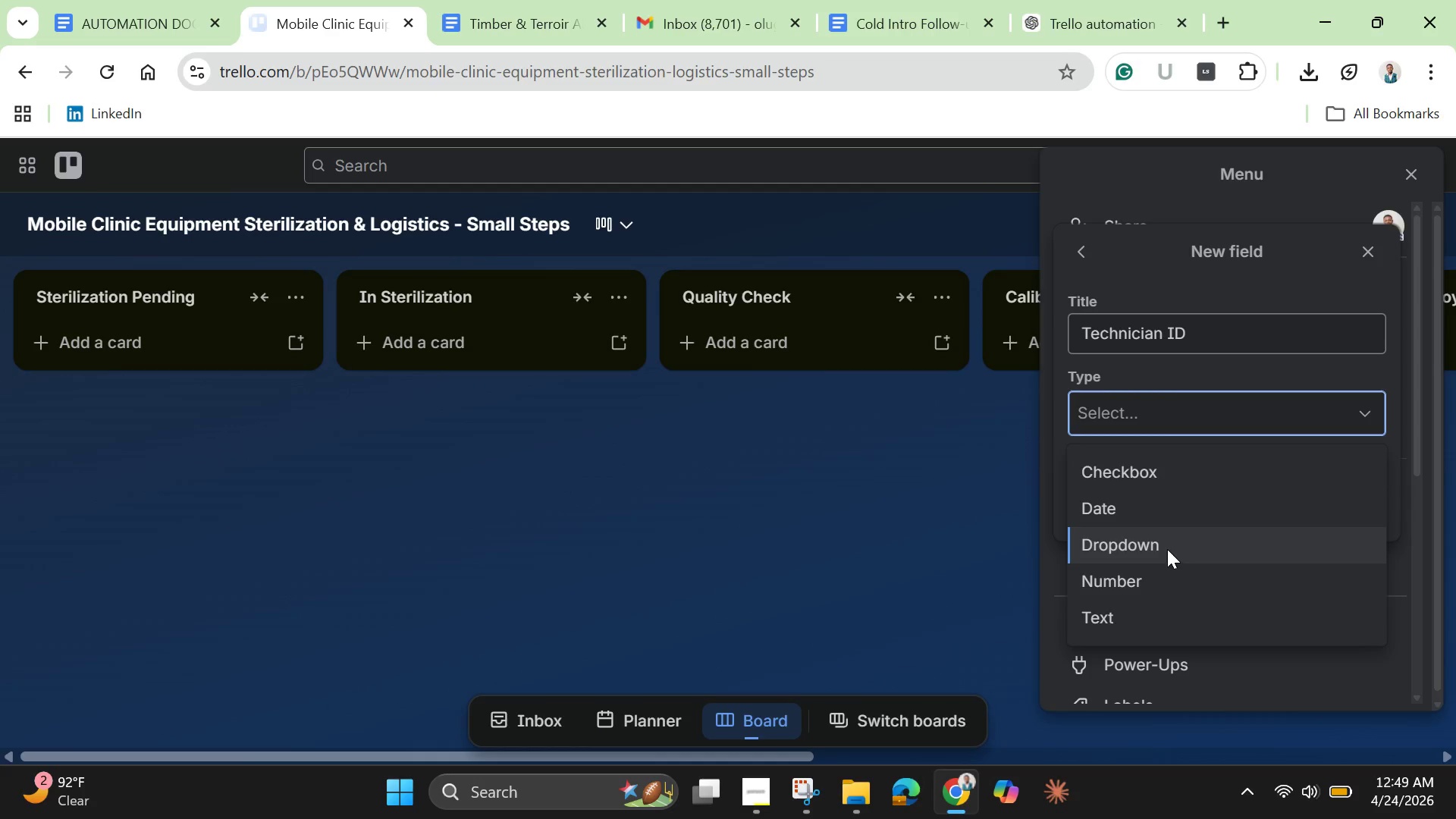 
left_click([1167, 549])
 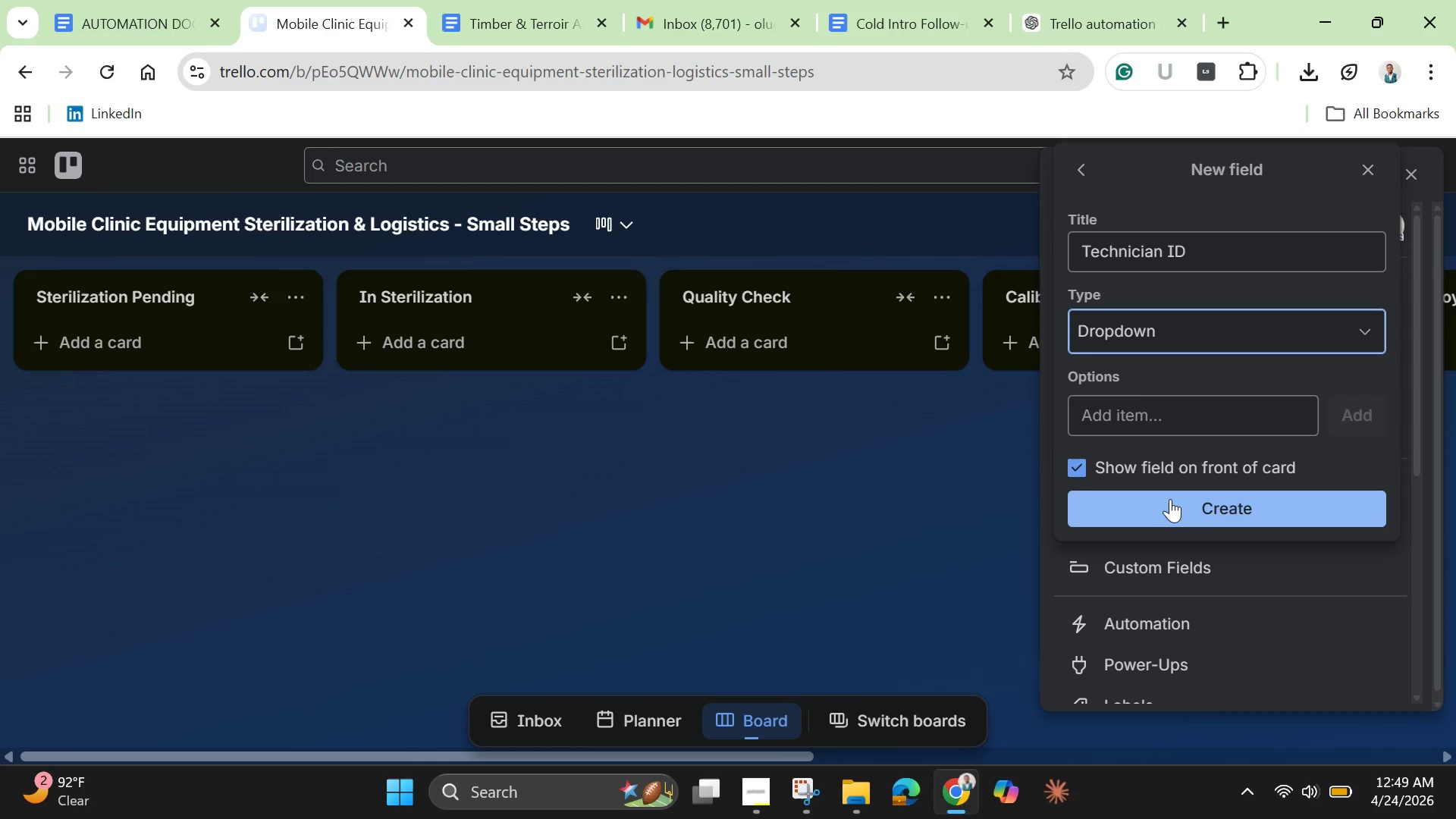 
left_click([1146, 422])
 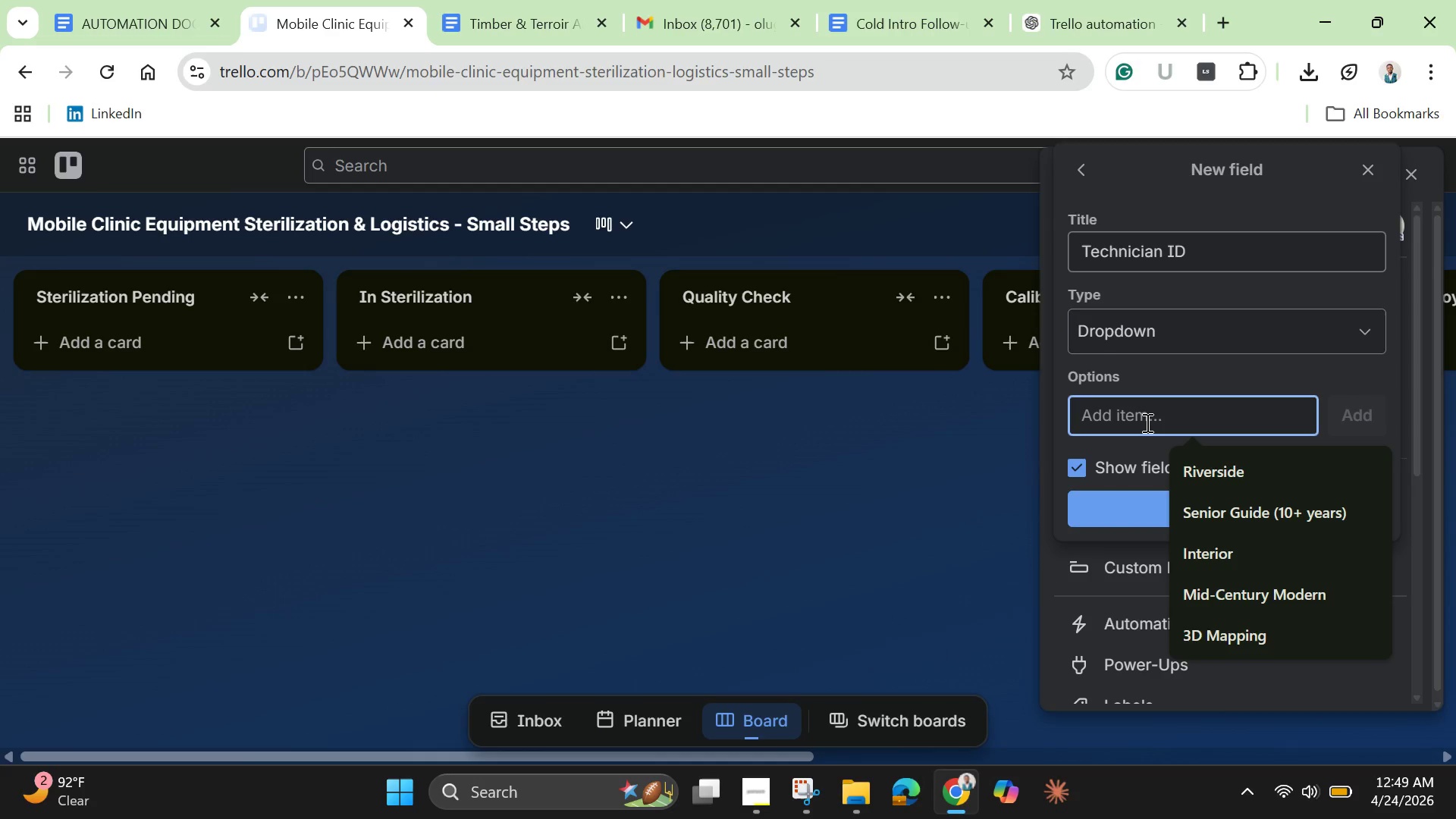 
type(TECH )
key(Backspace)
type(-)!)
 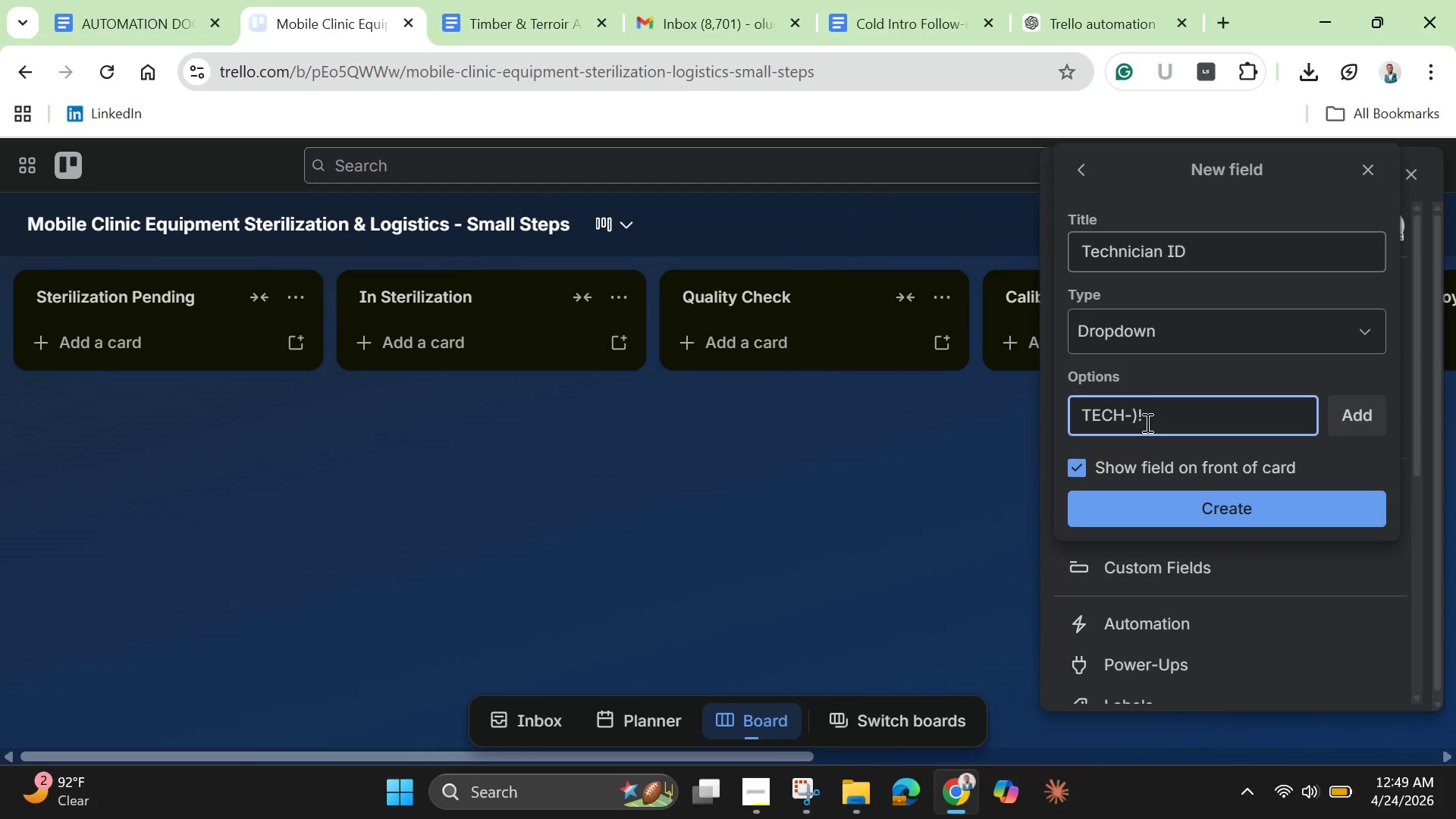 
type(b()
key(Backspace)
key(Backspace)
key(Backspace)
key(Backspace)
type(1 )
key(Backspace)
key(Backspace)
type(01 ))
key(Backspace)
type(*)
key(Backspace)
type(())
 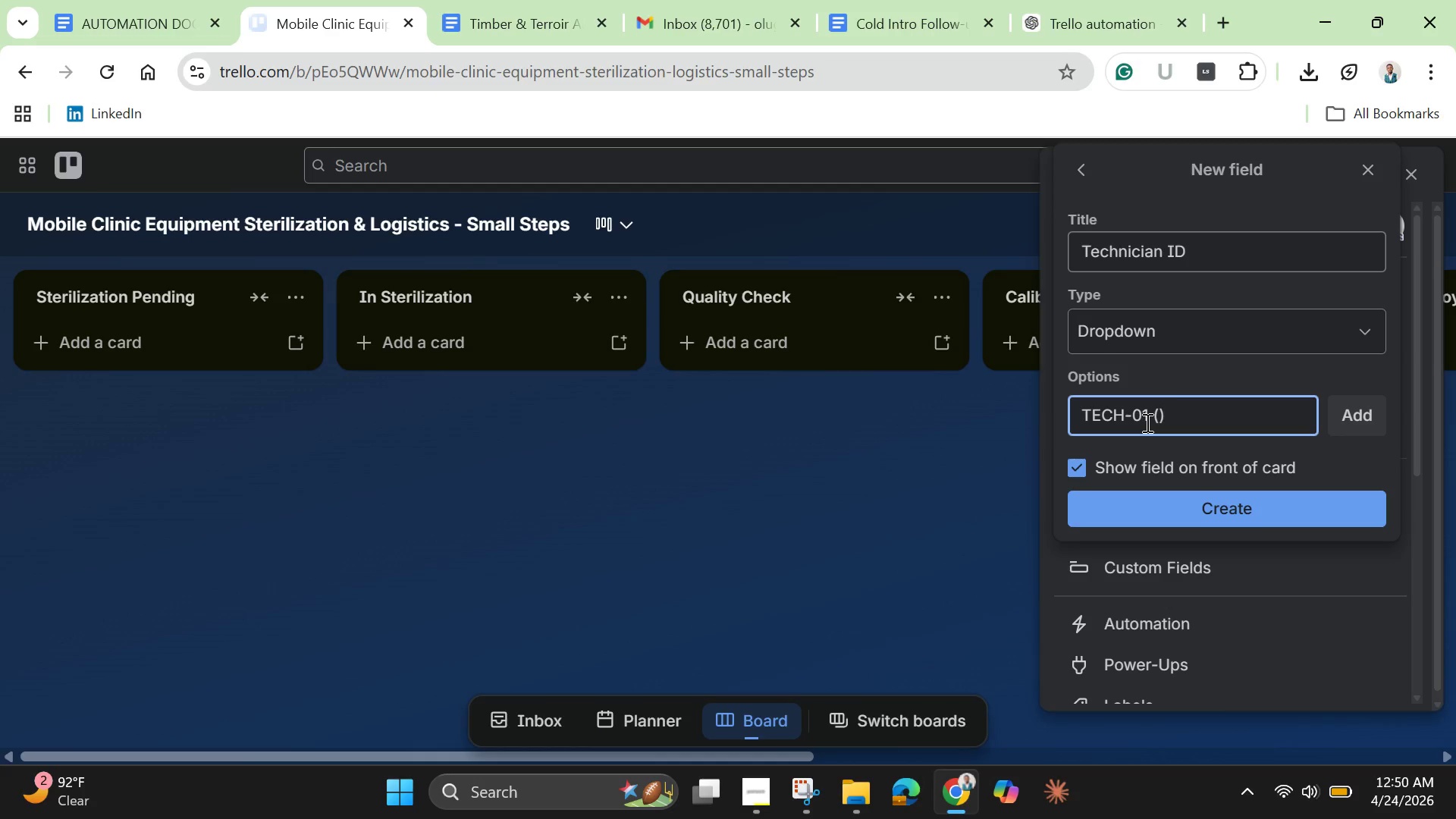 
key(Control+A)
 